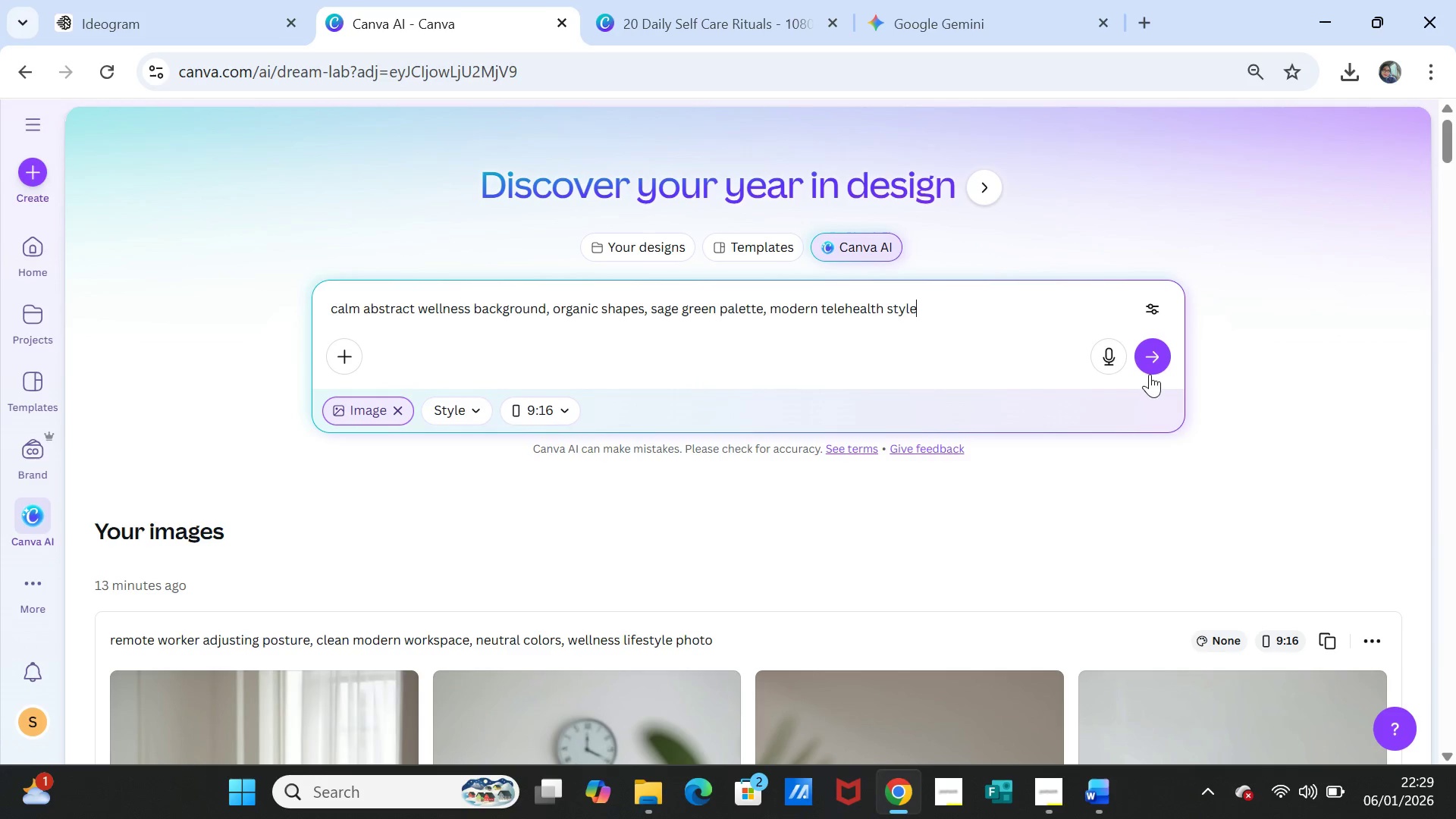 
left_click([1154, 362])
 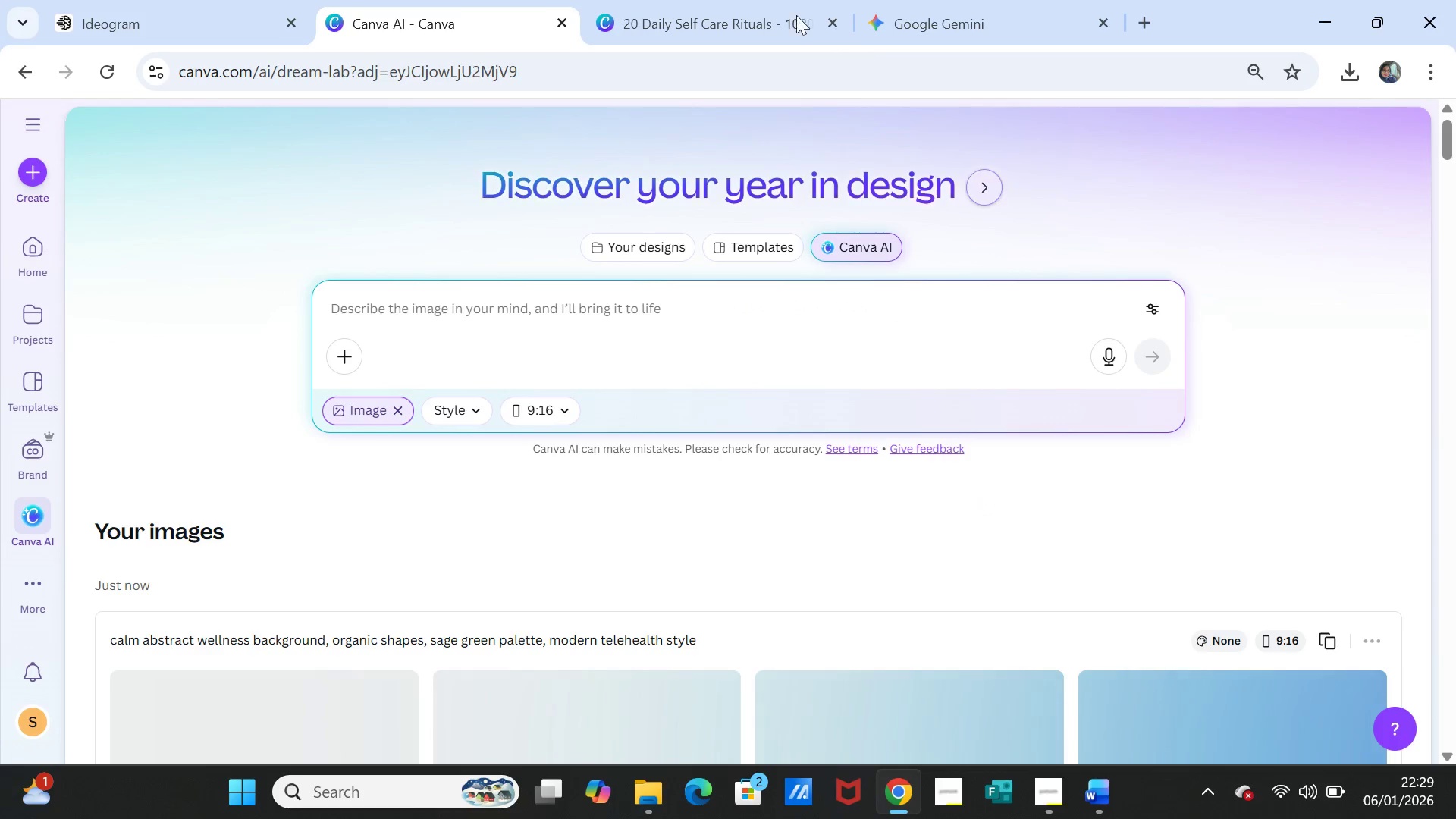 
left_click([726, 14])
 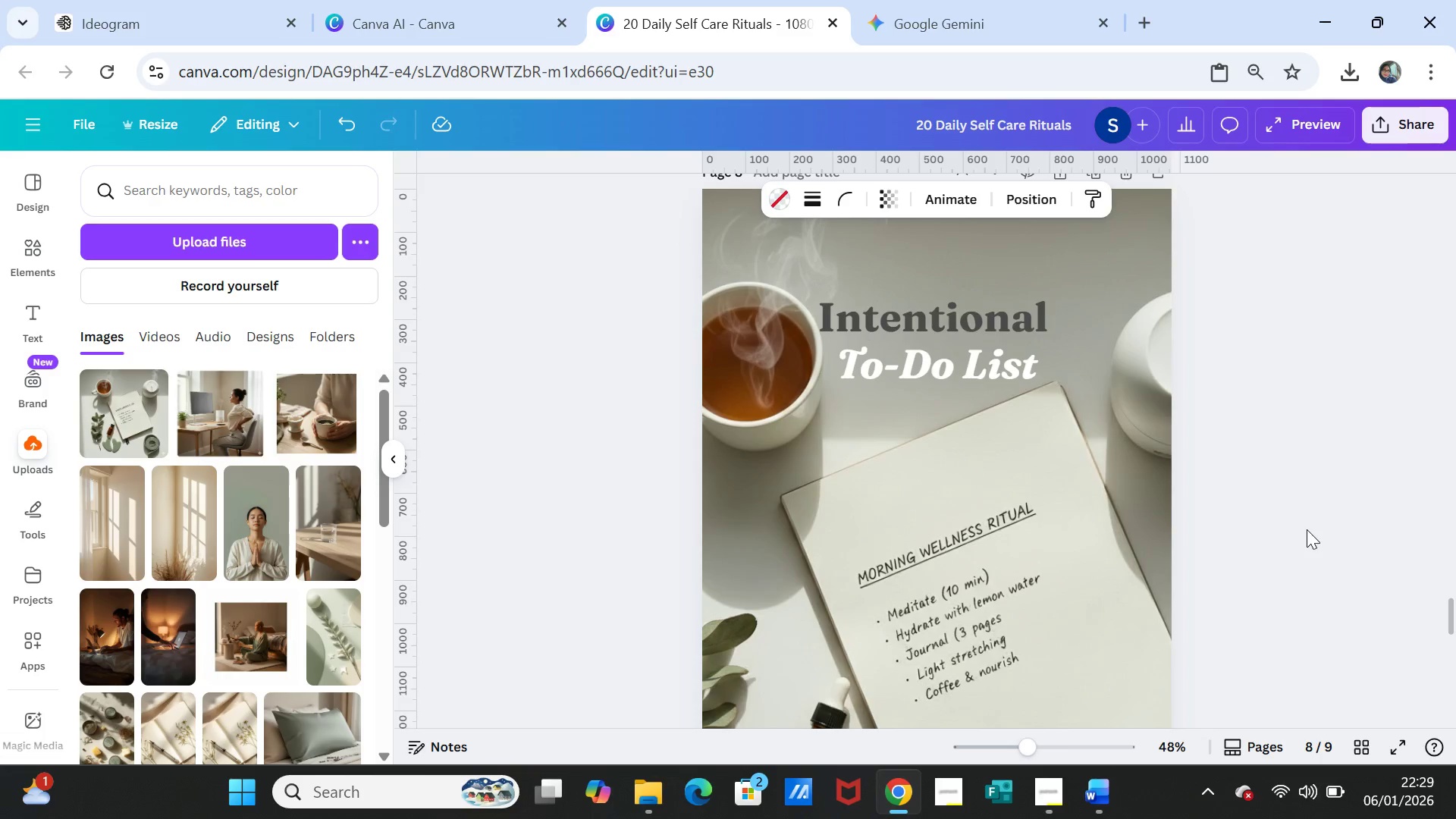 
scroll: coordinate [1288, 516], scroll_direction: down, amount: 9.0
 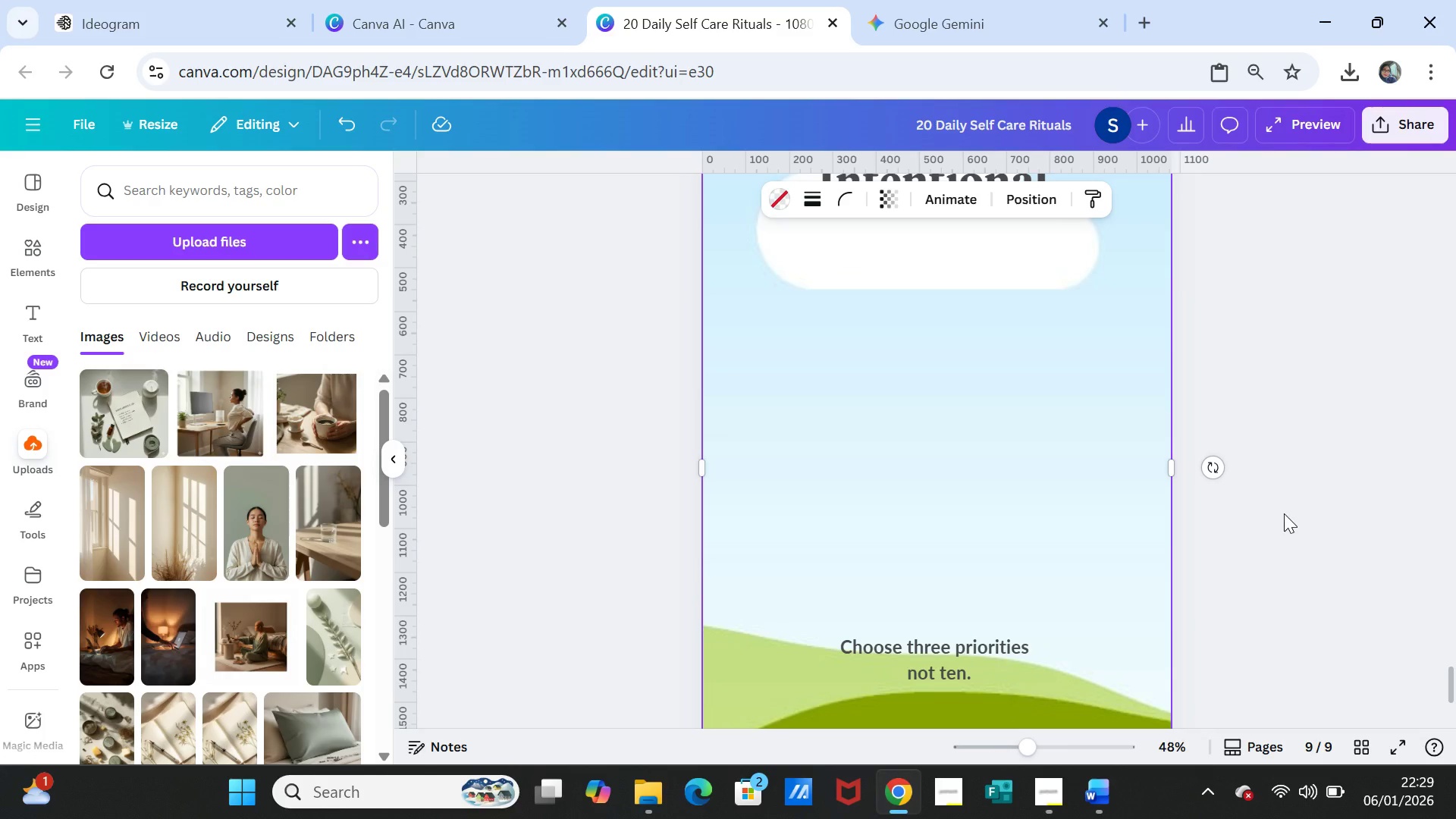 
scroll: coordinate [1284, 513], scroll_direction: up, amount: 1.0
 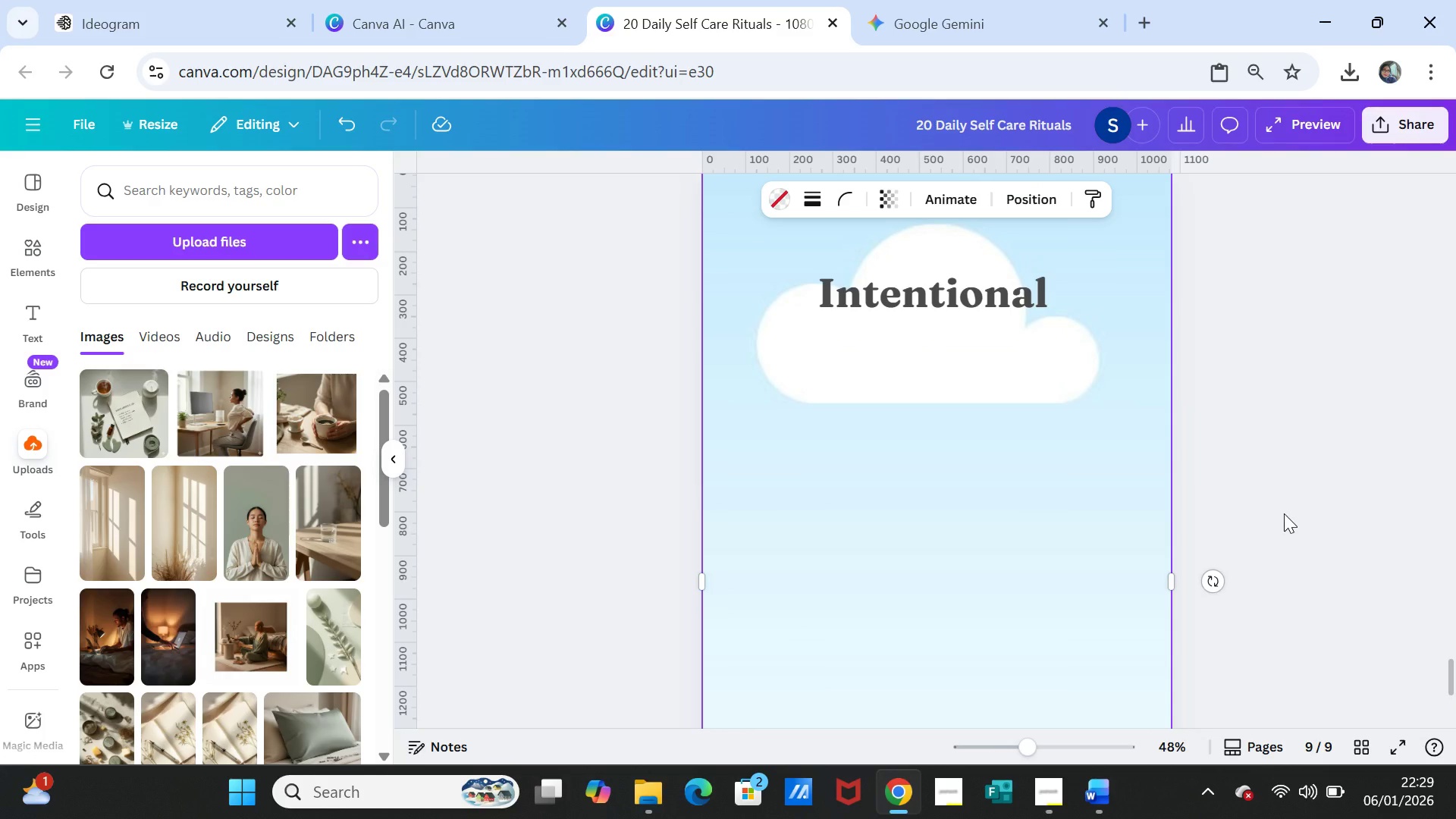 
scroll: coordinate [1284, 513], scroll_direction: down, amount: 1.0
 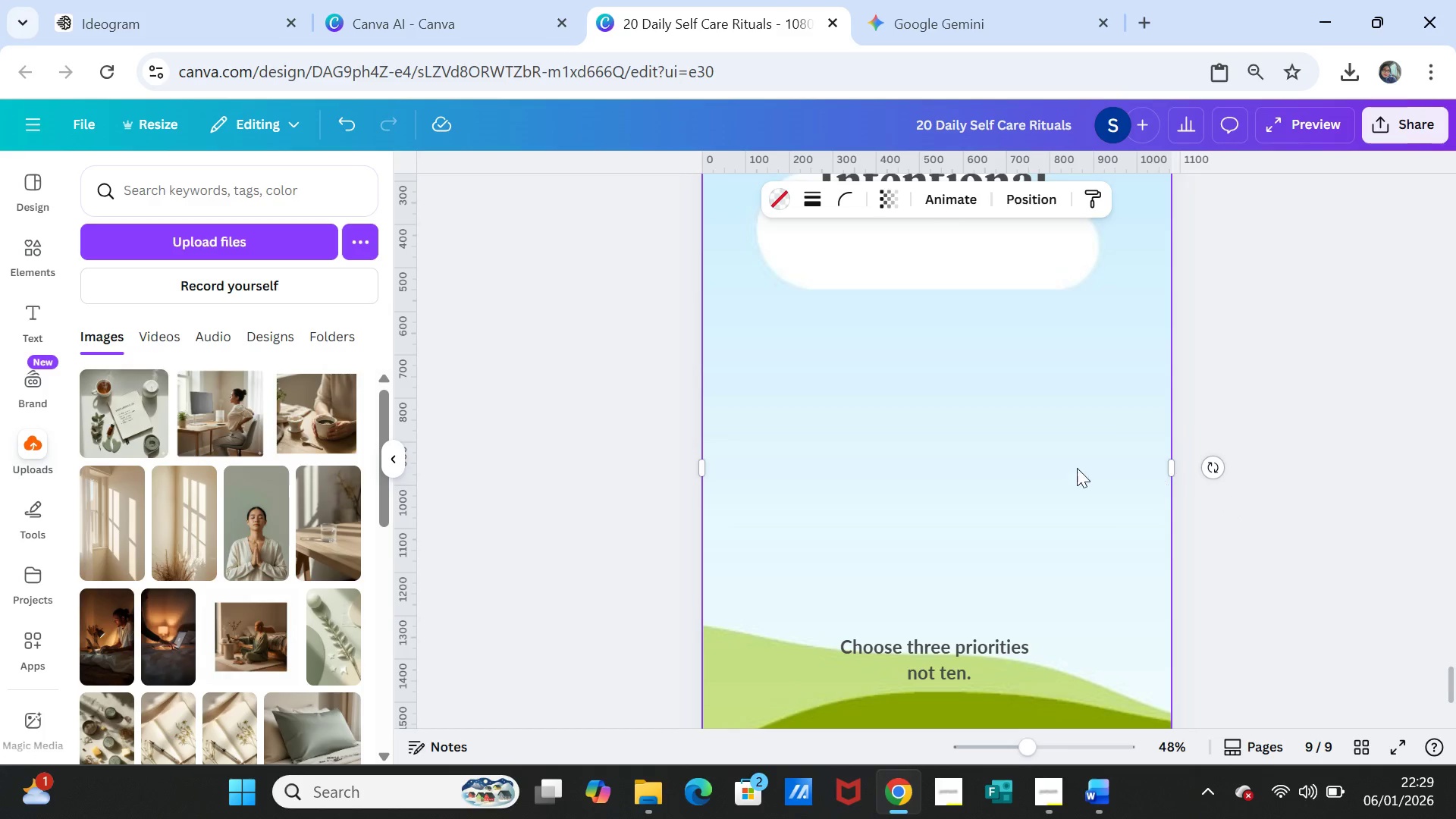 
left_click([464, 36])
 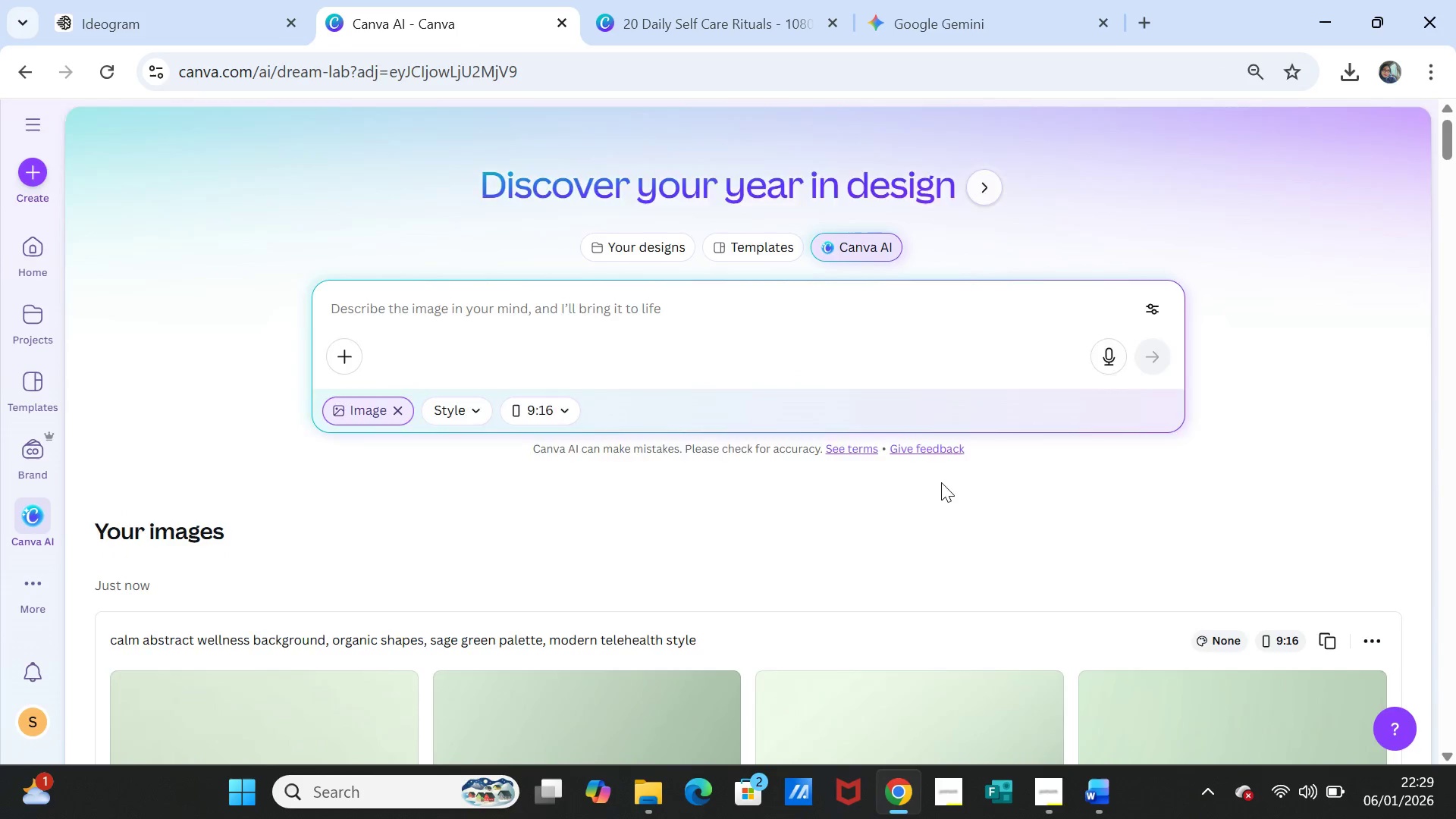 
scroll: coordinate [943, 488], scroll_direction: down, amount: 5.0
 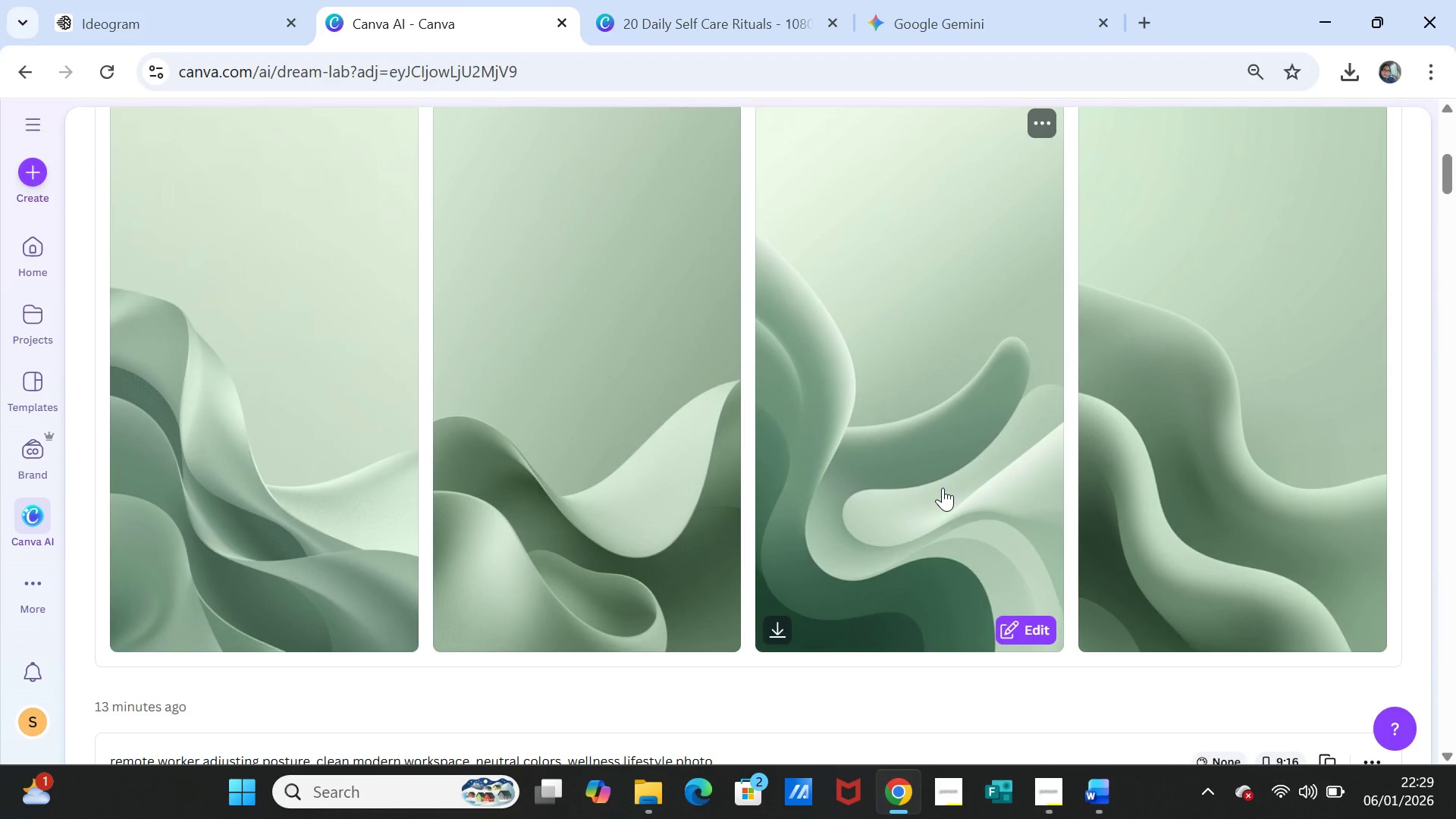 
scroll: coordinate [943, 488], scroll_direction: up, amount: 1.0
 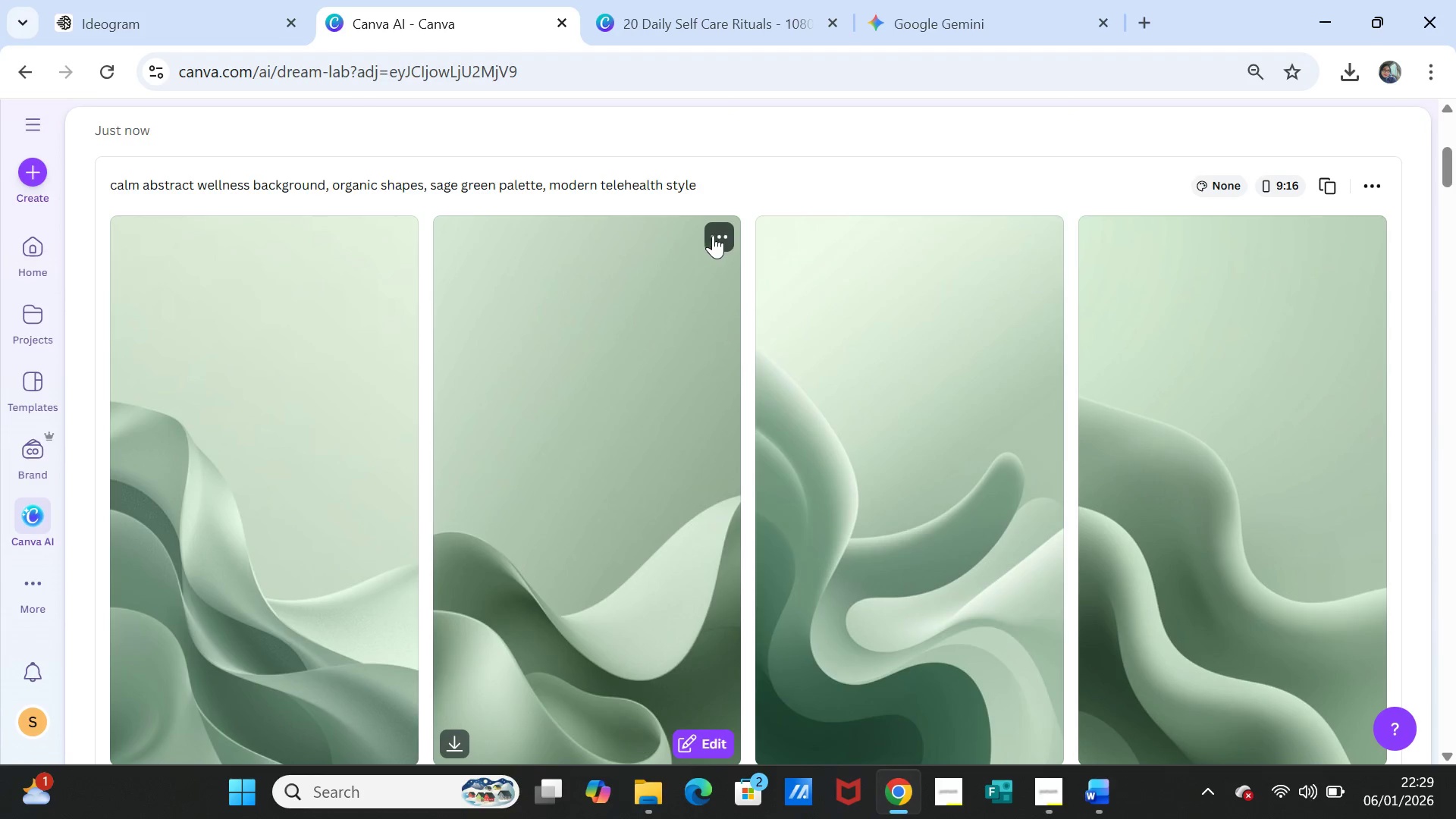 
left_click([720, 231])
 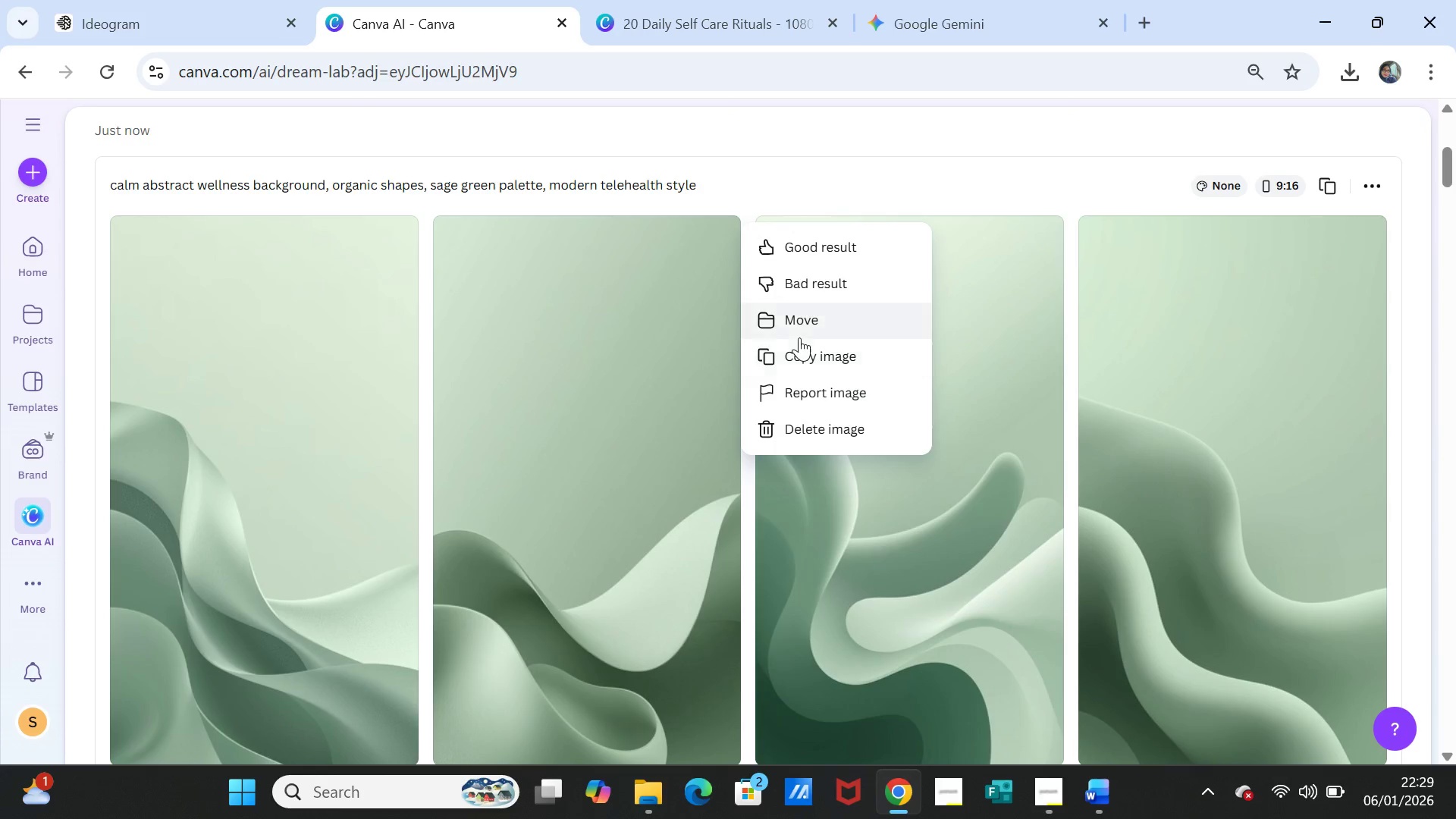 
left_click([797, 349])
 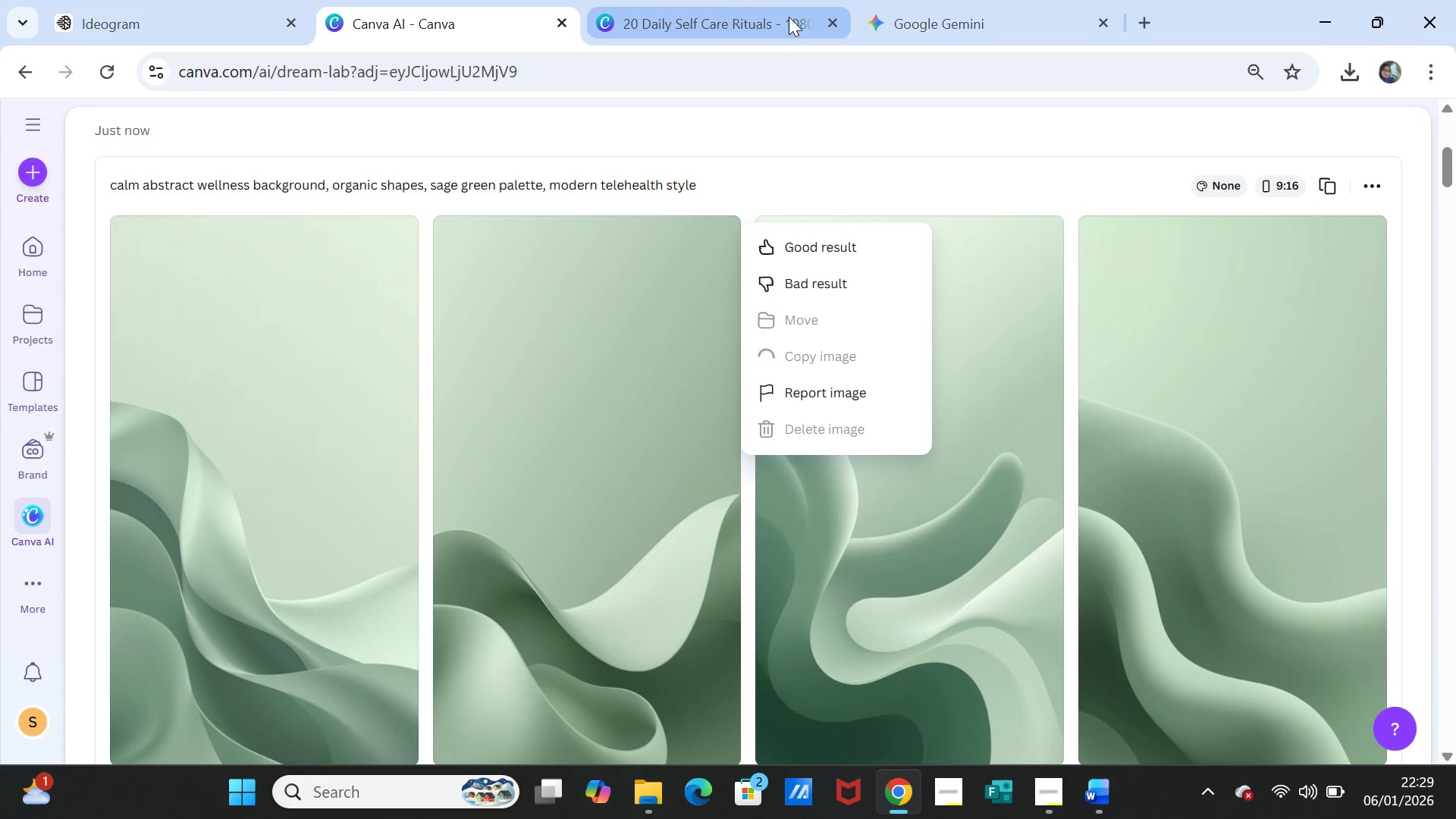 
left_click([708, 17])
 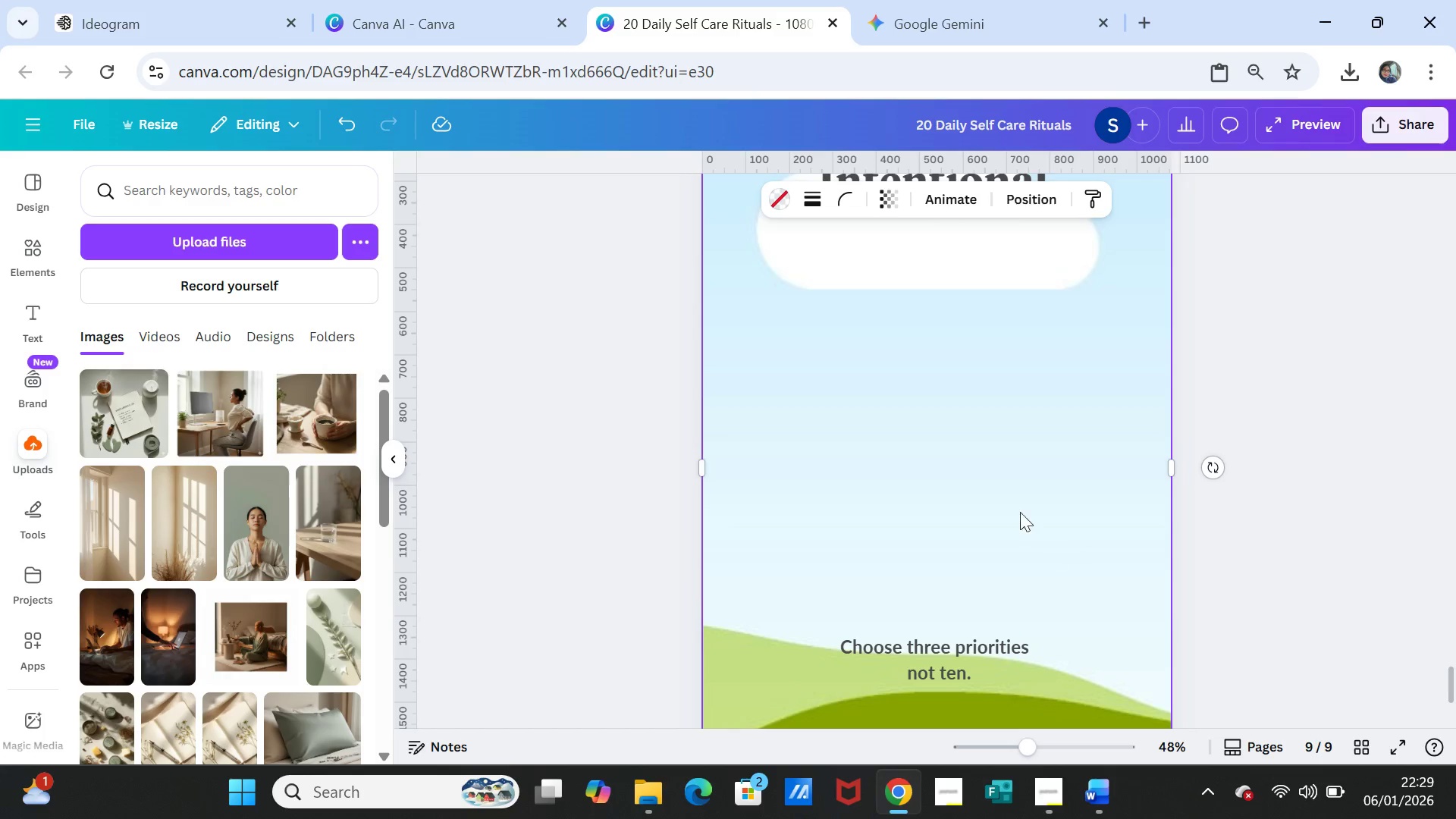 
left_click([1011, 490])
 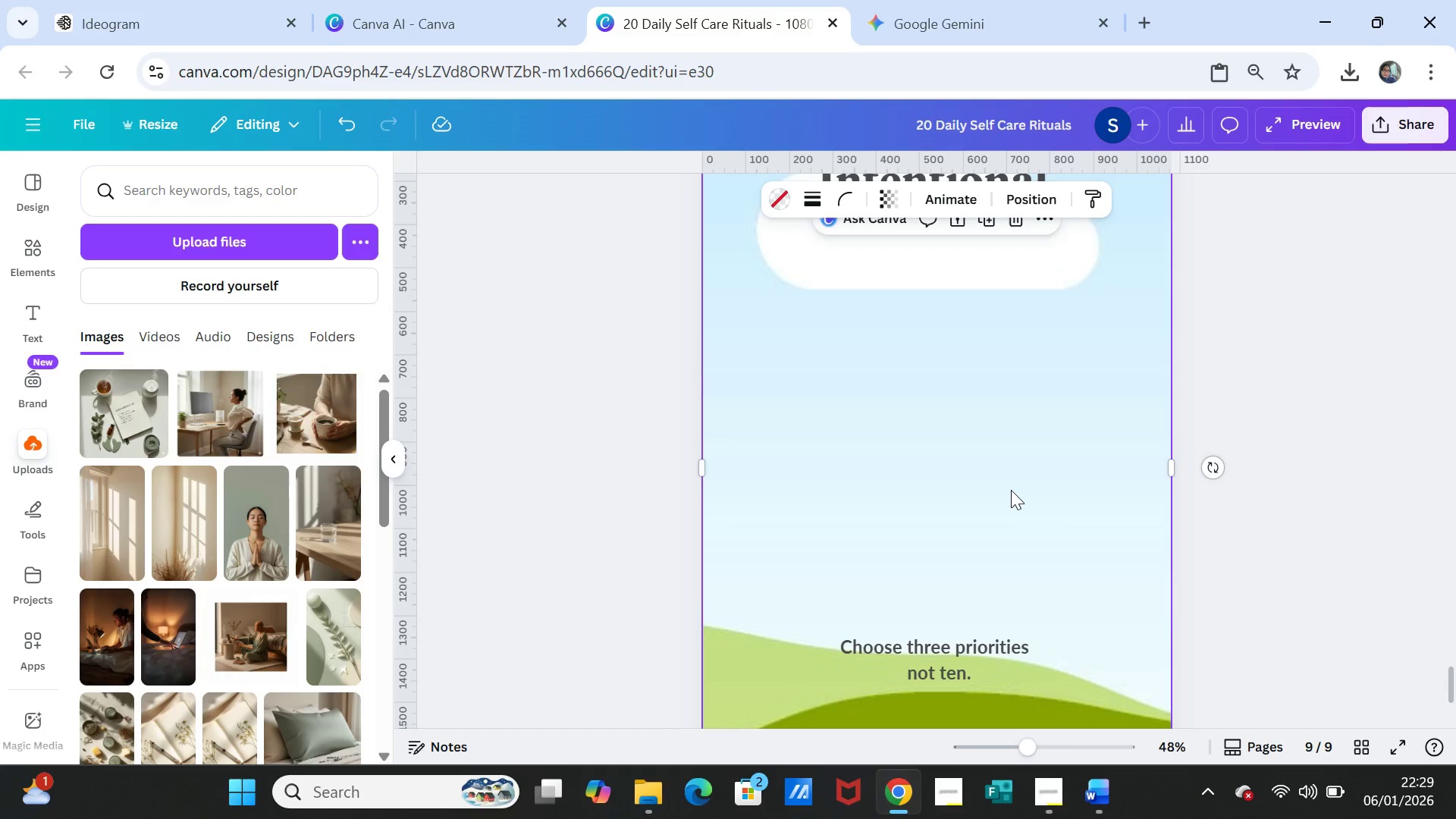 
right_click([1011, 490])
 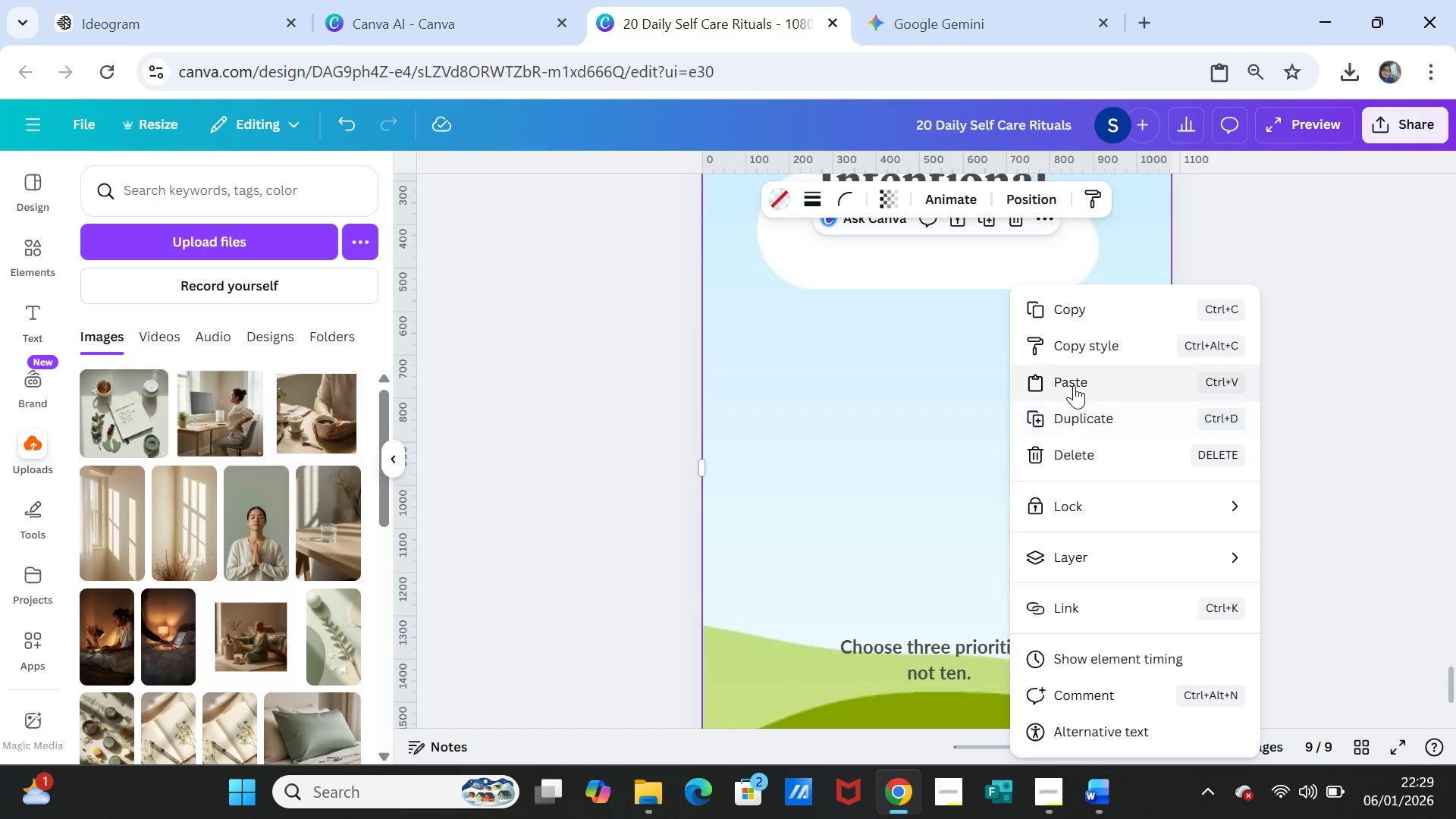 
left_click([1075, 384])
 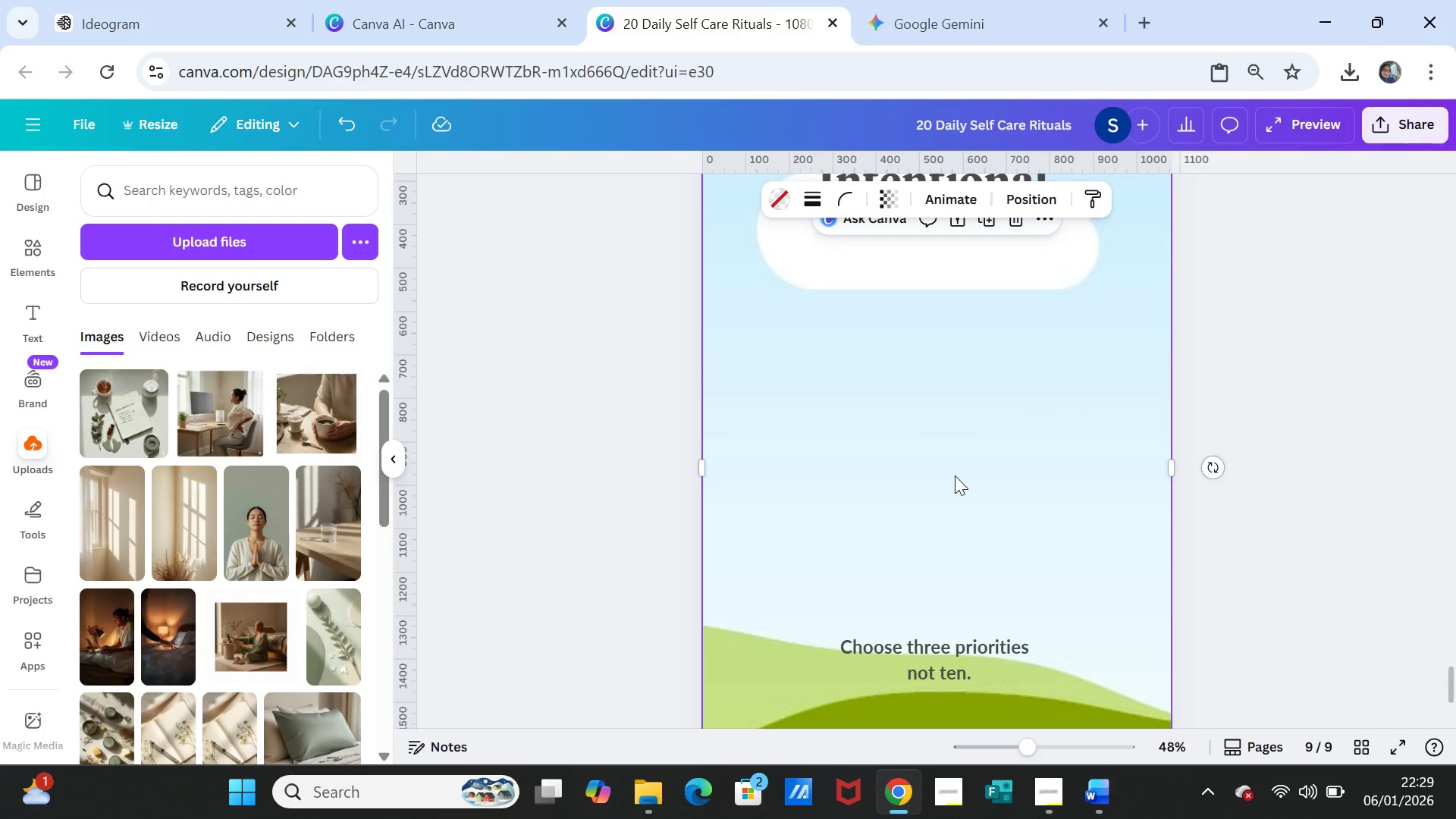 
left_click_drag(start_coordinate=[955, 473], to_coordinate=[955, 466])
 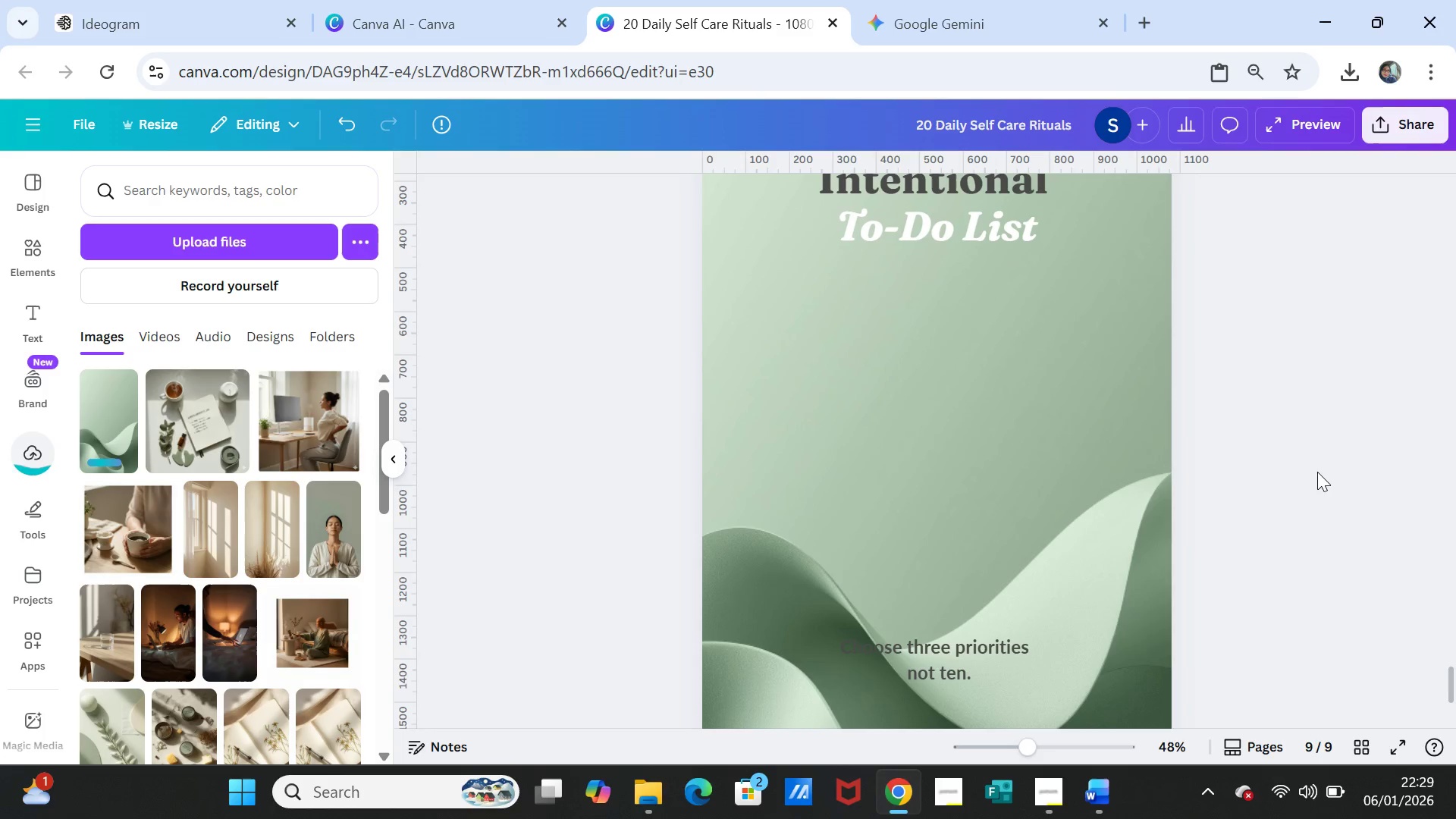 
left_click([1317, 472])
 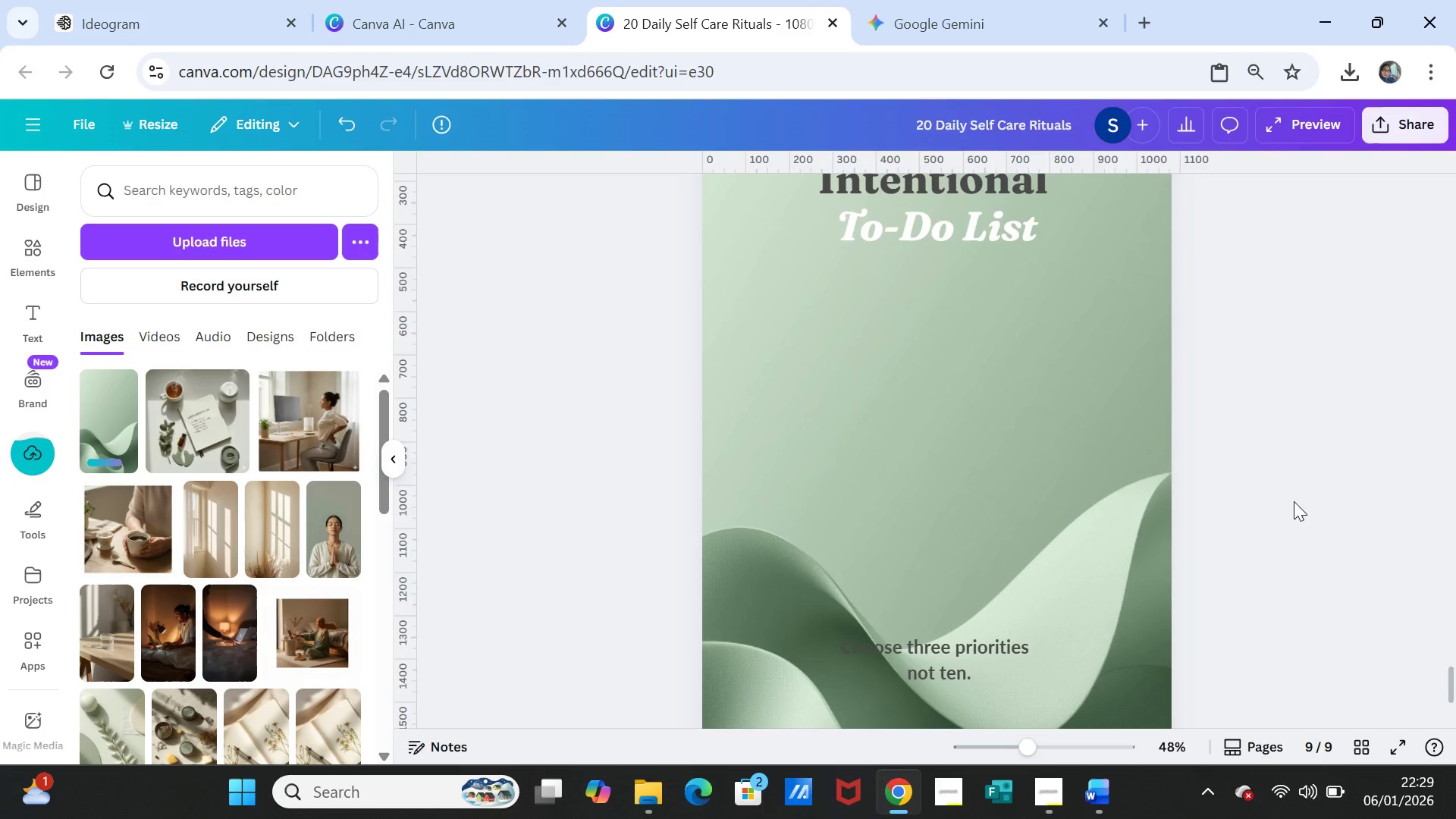 
scroll: coordinate [1294, 501], scroll_direction: up, amount: 2.0
 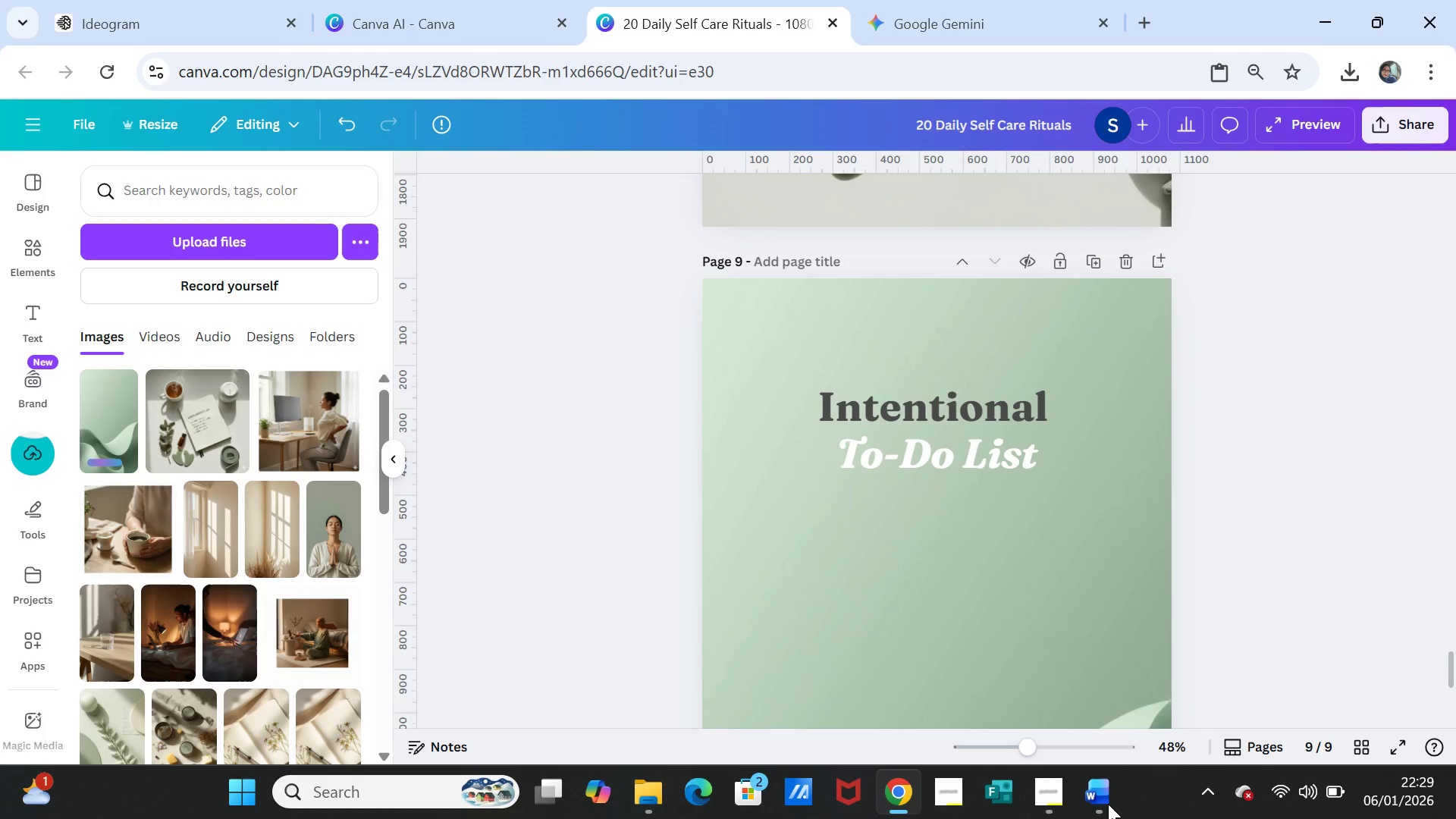 
left_click([1094, 805])
 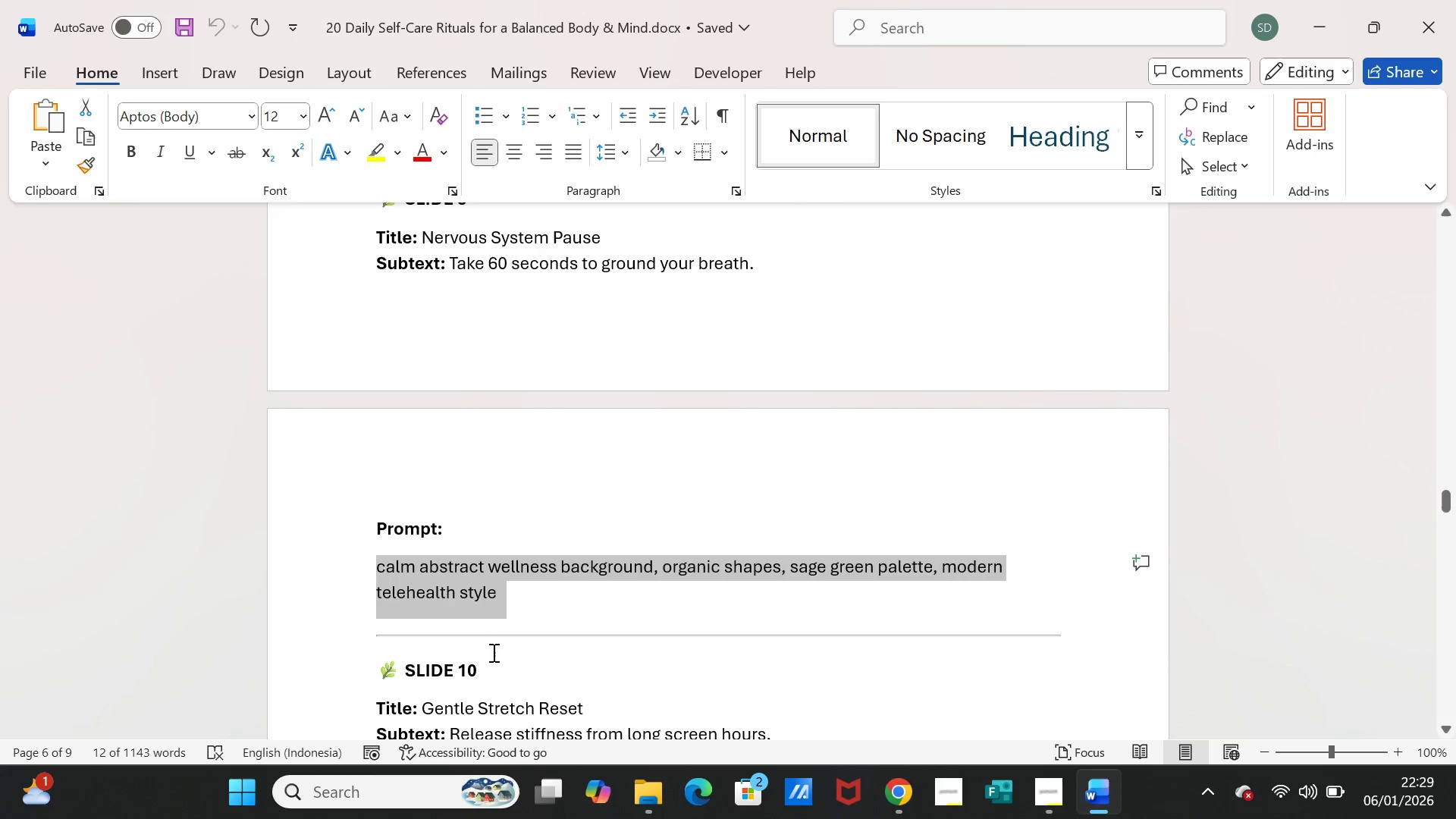 
scroll: coordinate [458, 591], scroll_direction: up, amount: 2.0
 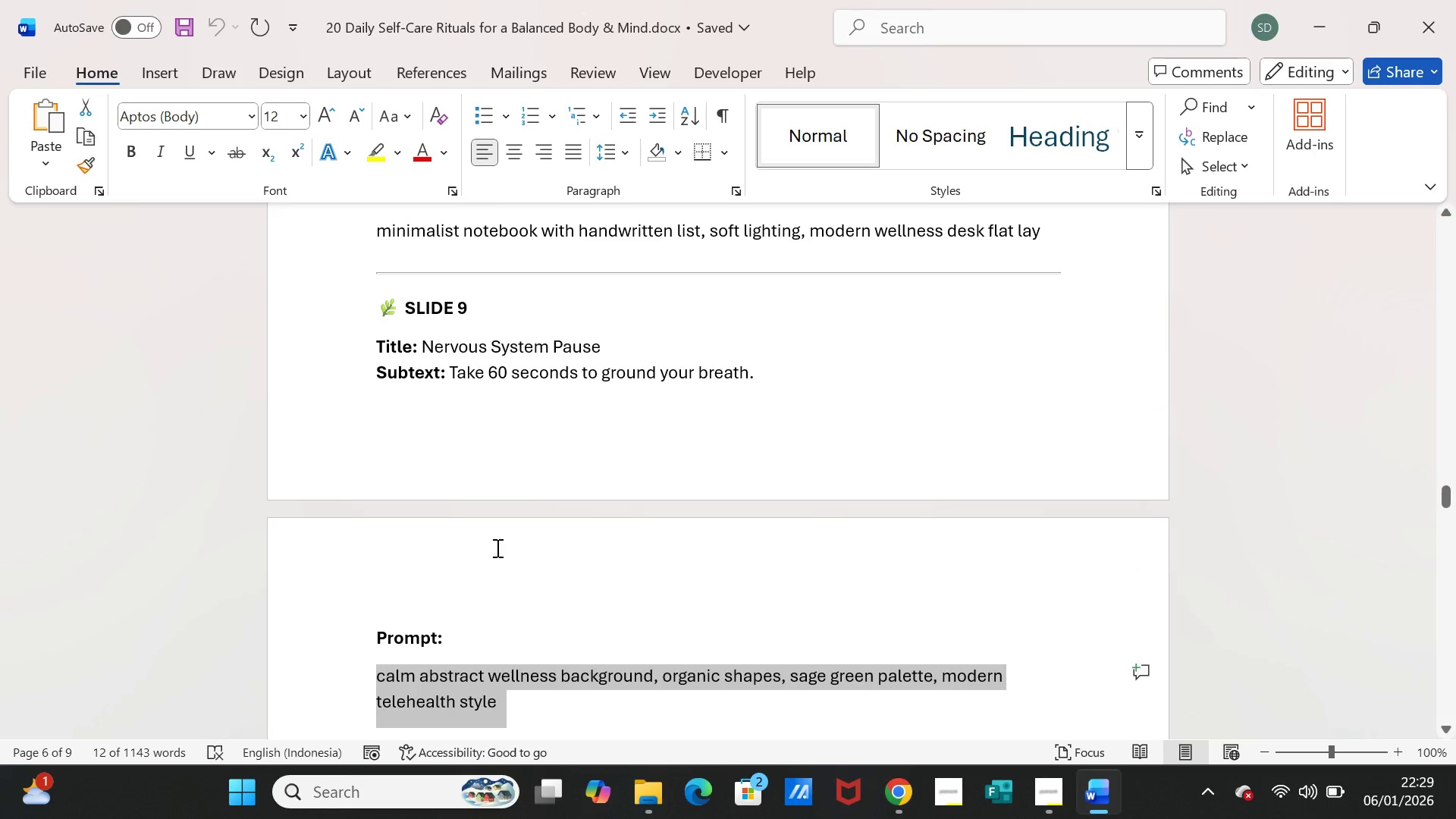 
scroll: coordinate [509, 549], scroll_direction: down, amount: 2.0
 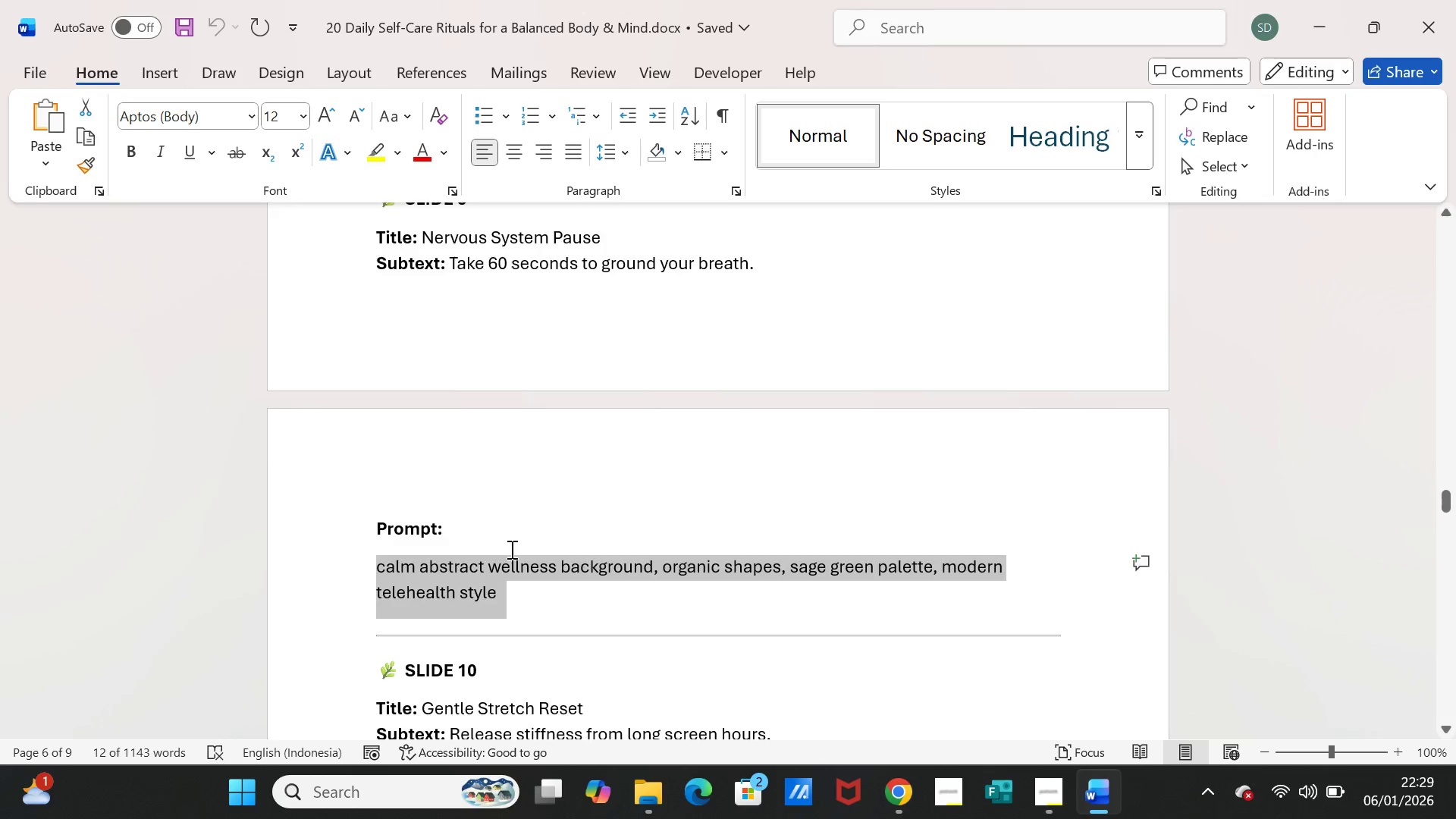 
scroll: coordinate [510, 549], scroll_direction: up, amount: 3.0
 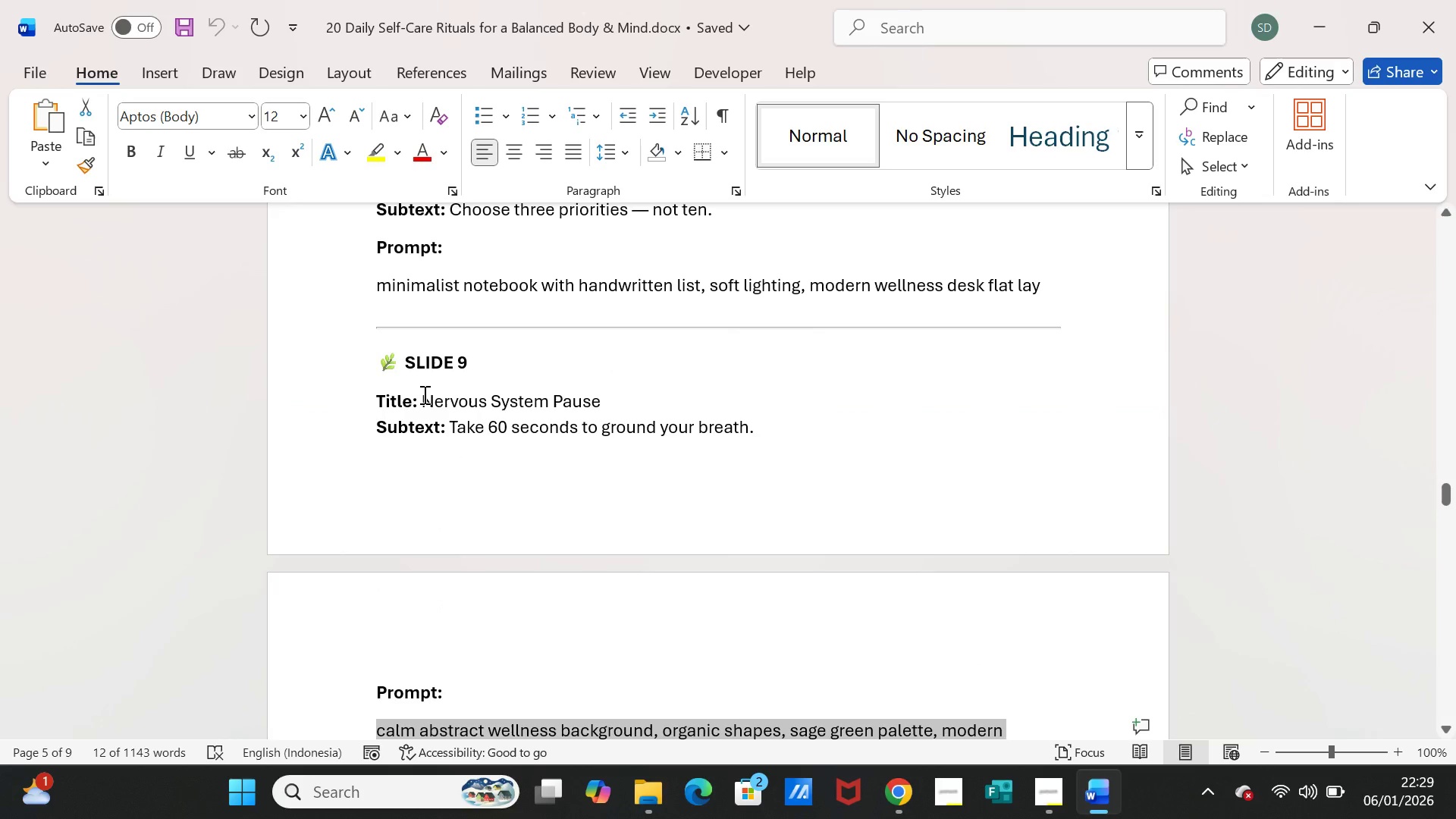 
left_click_drag(start_coordinate=[423, 395], to_coordinate=[603, 392])
 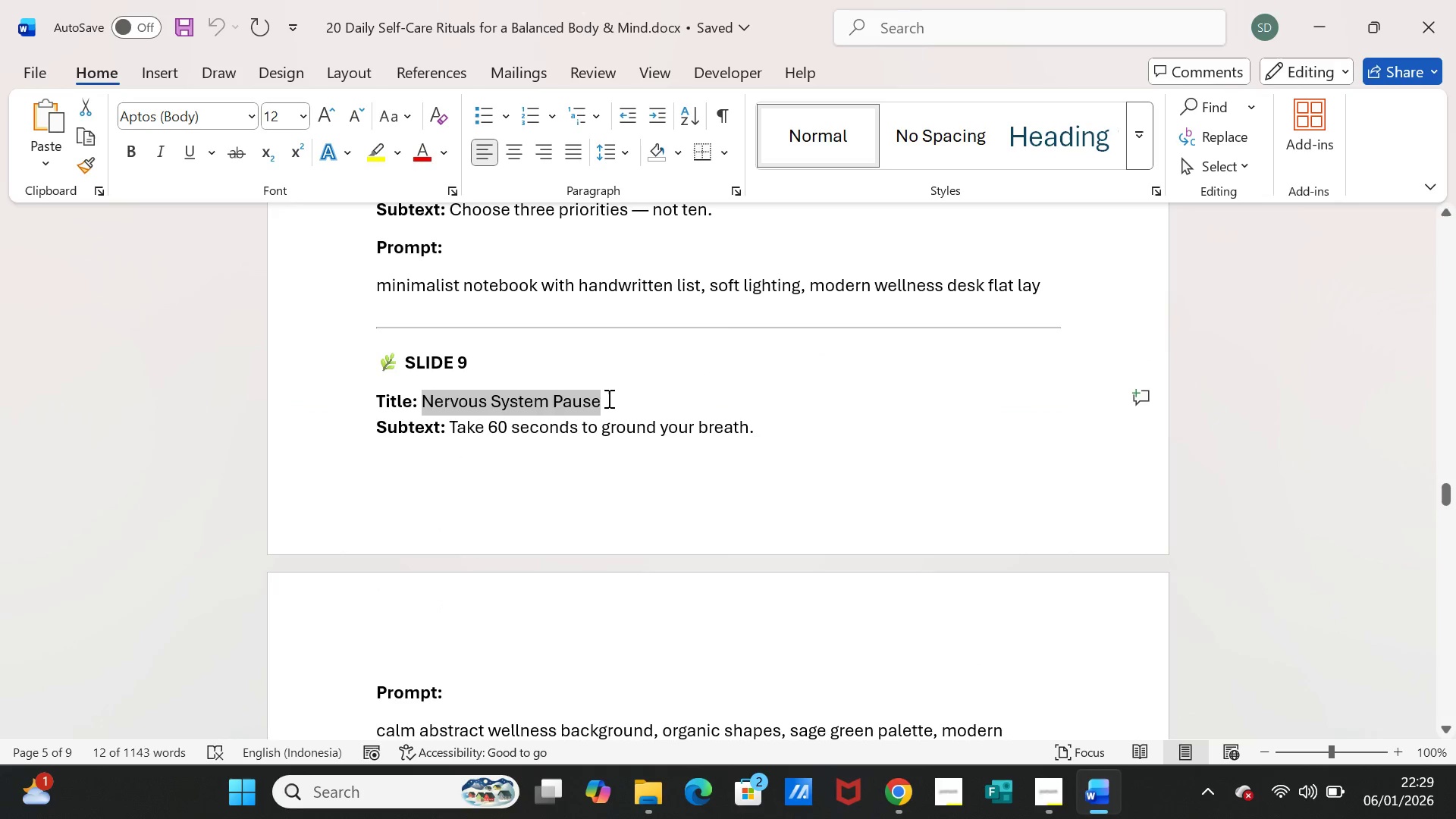 
key(Control+C)
 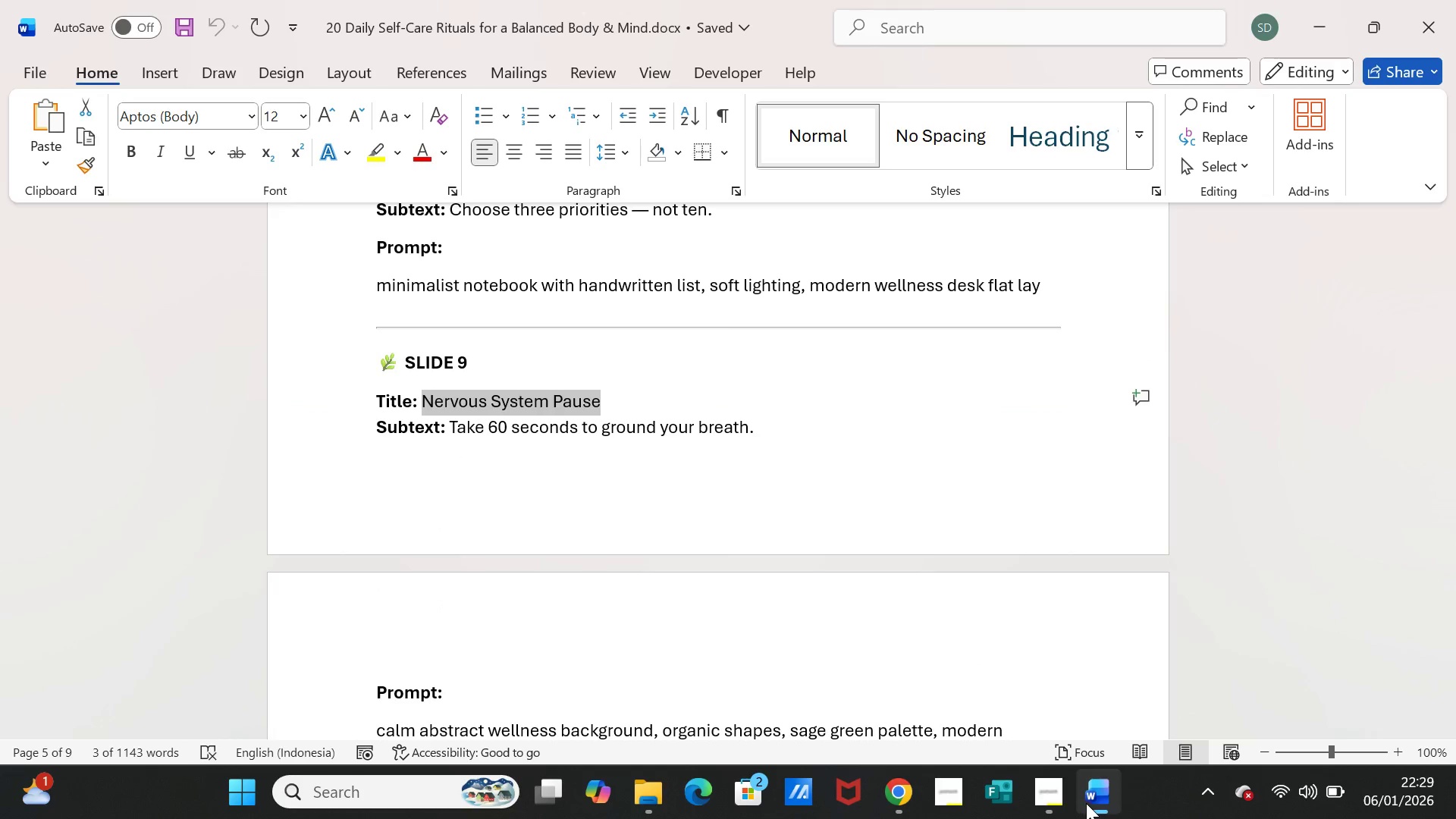 
left_click([1086, 803])
 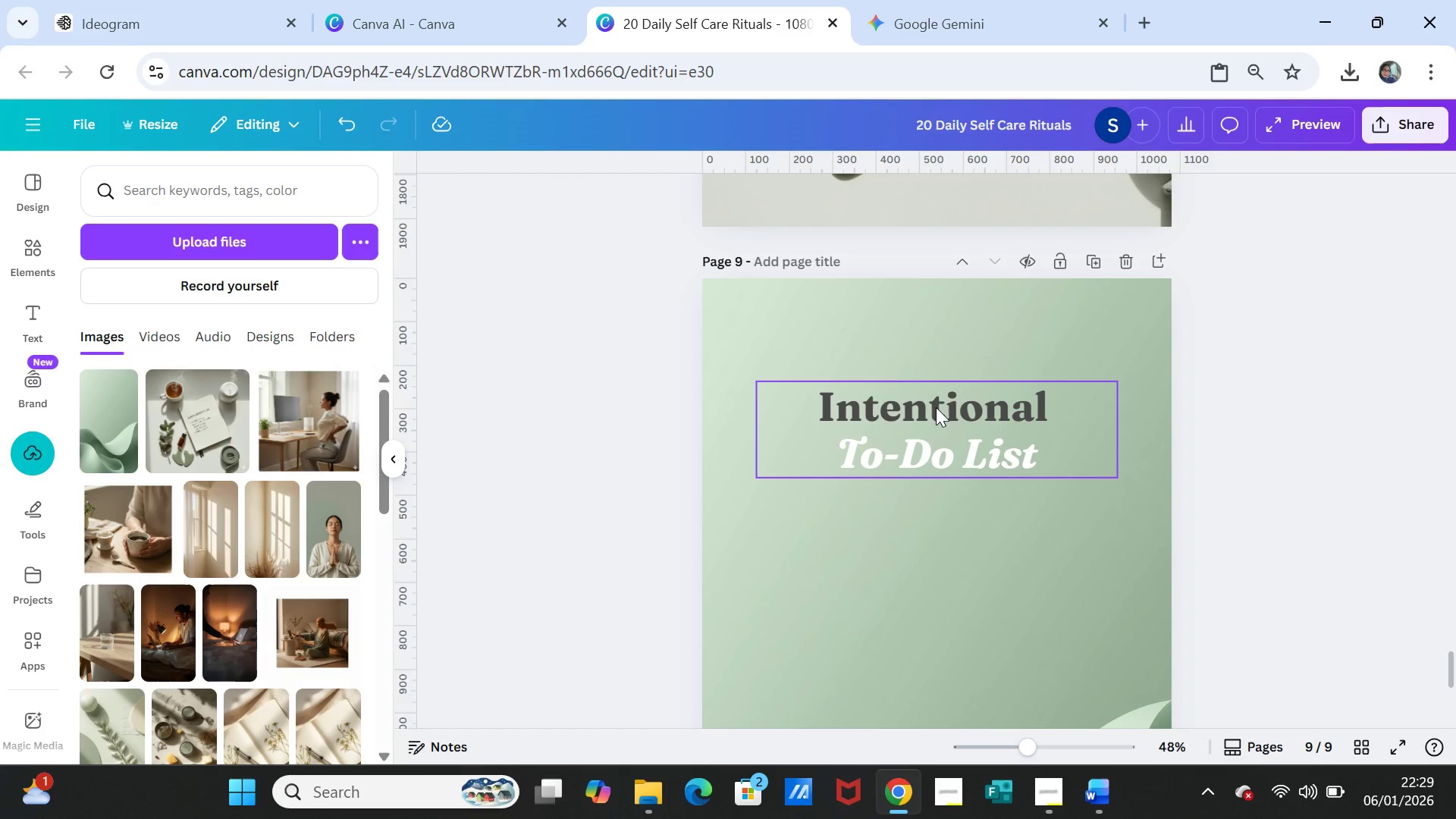 
double_click([936, 406])
 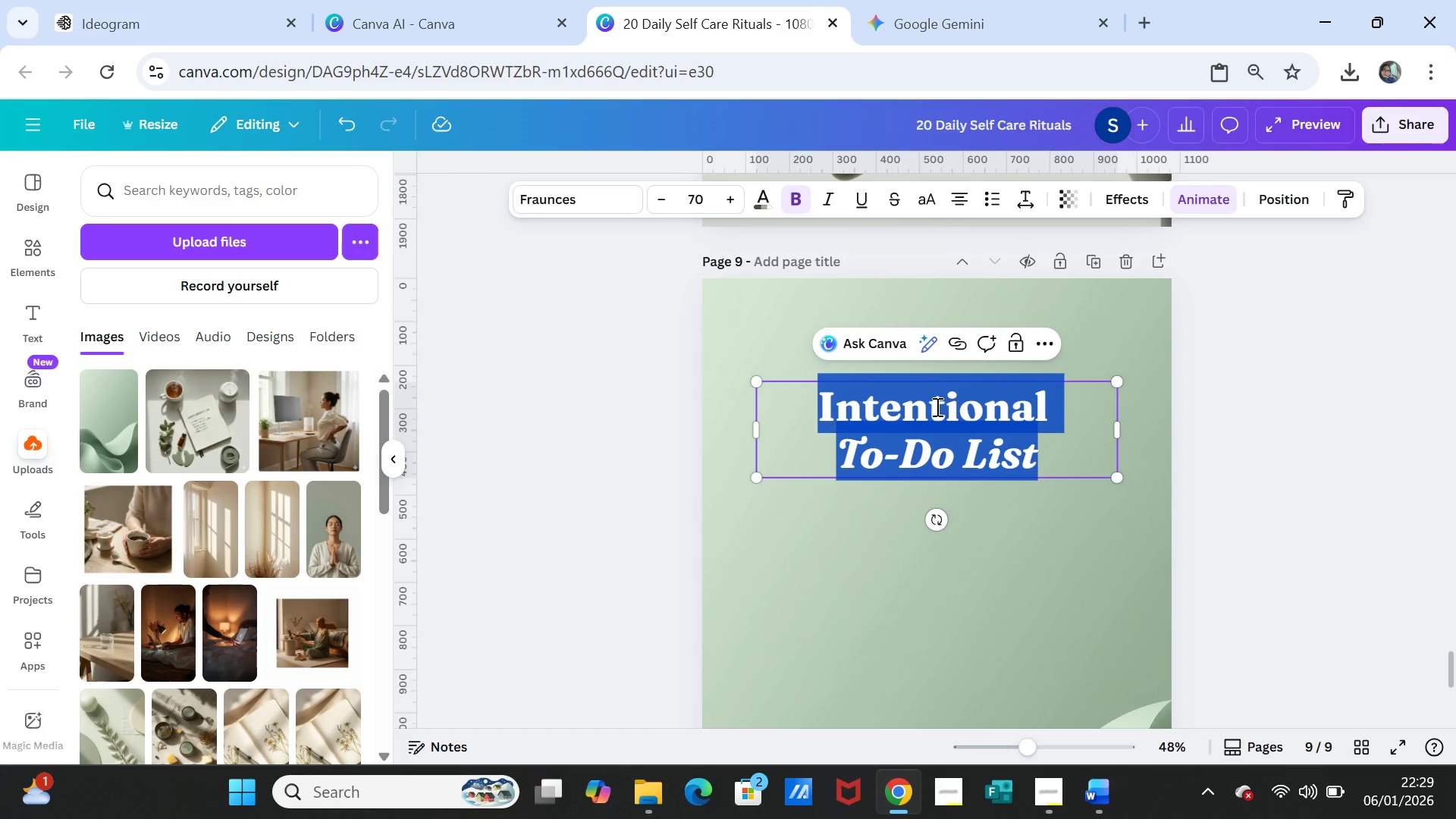 
key(Control+V)
 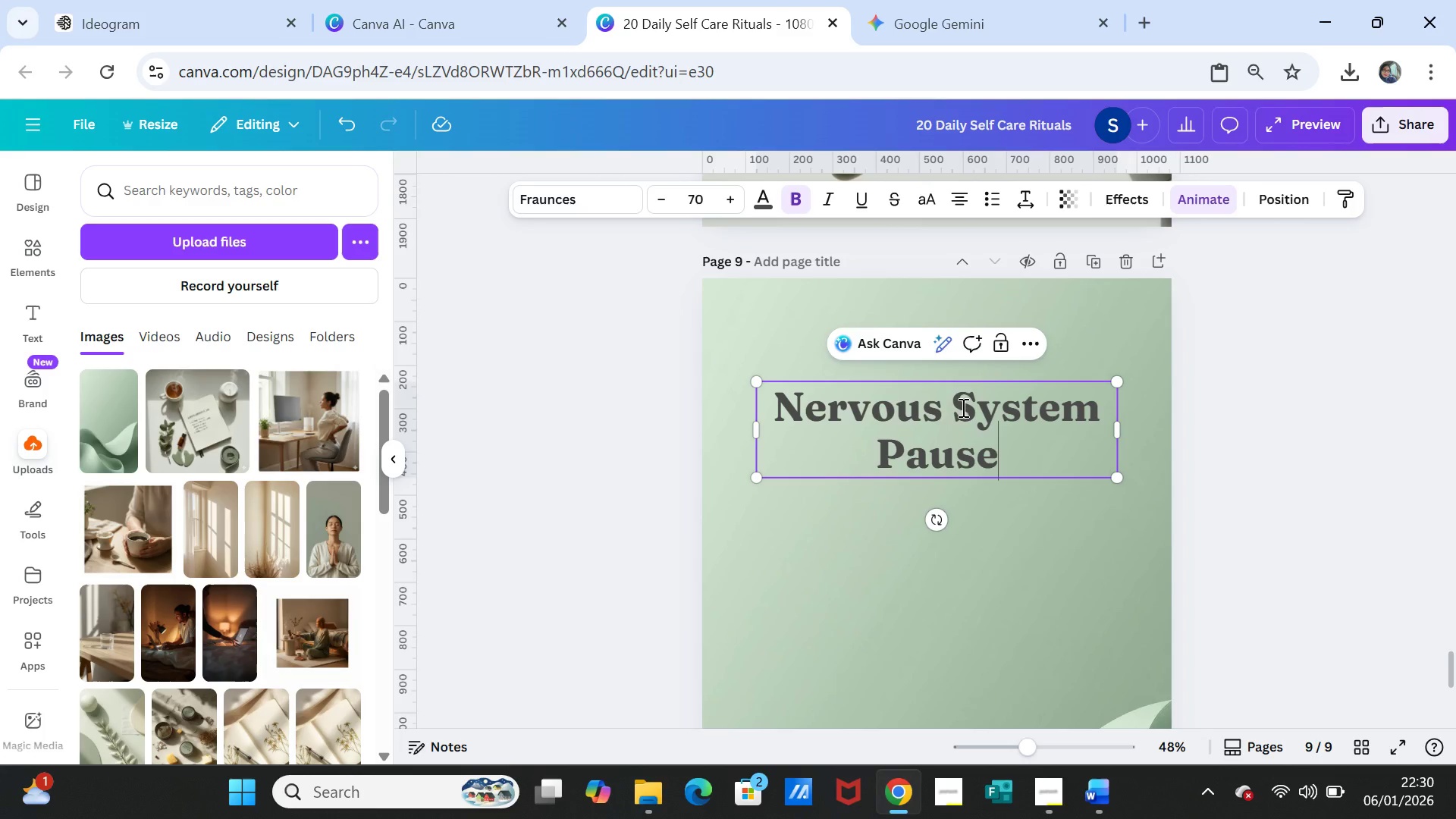 
left_click([958, 406])
 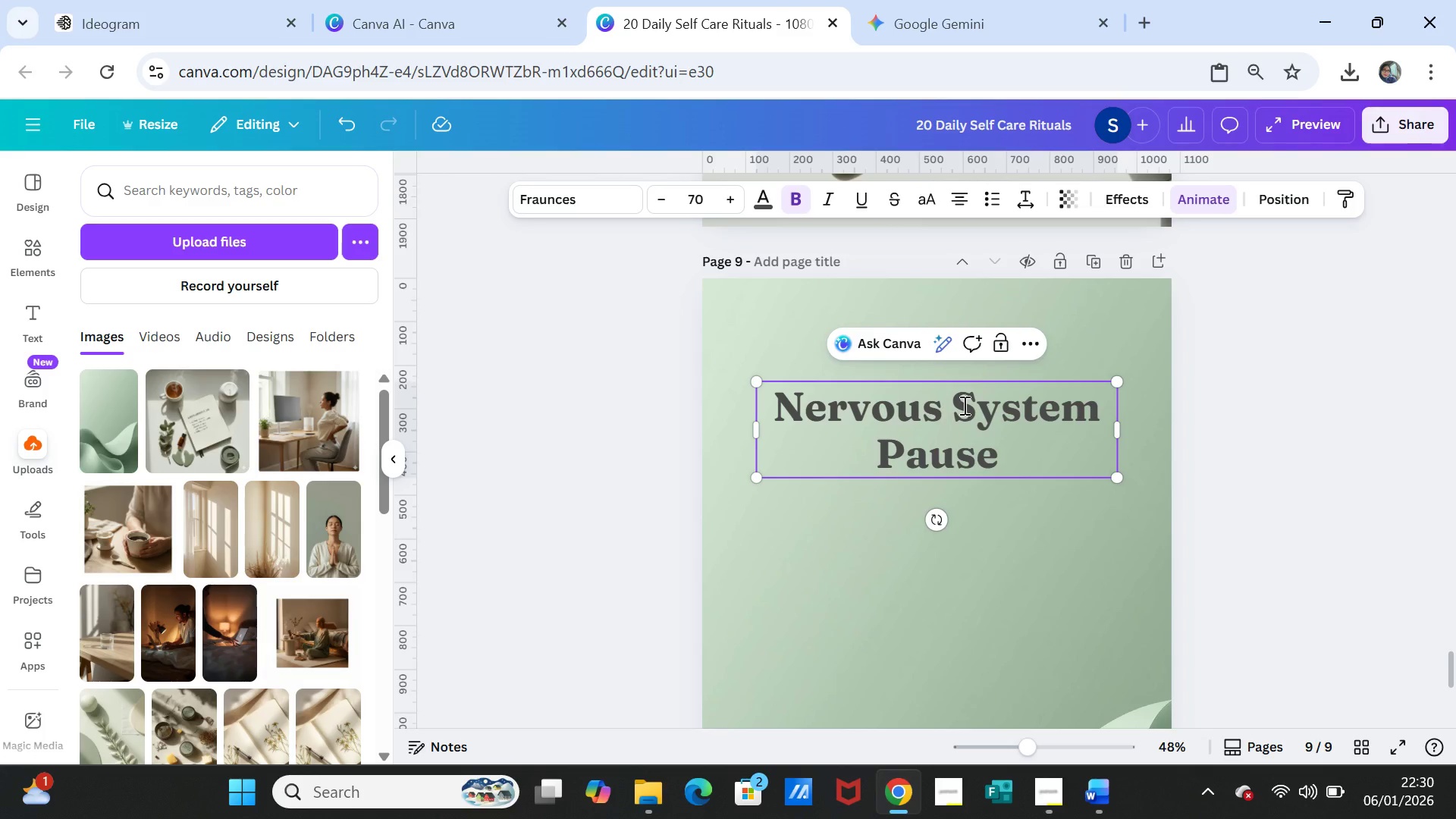 
key(Control+Enter)
 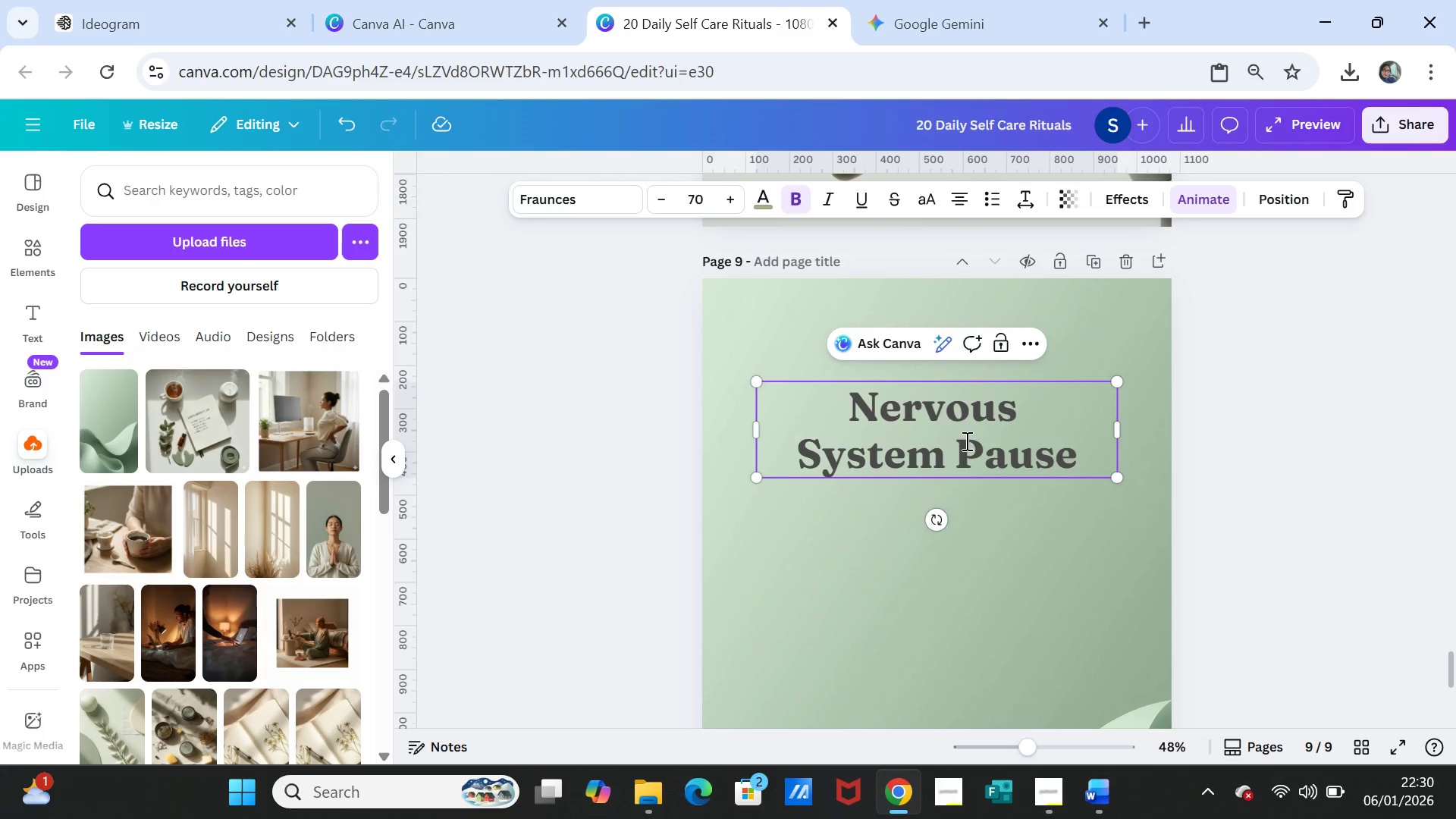 
left_click_drag(start_coordinate=[956, 442], to_coordinate=[1074, 451])
 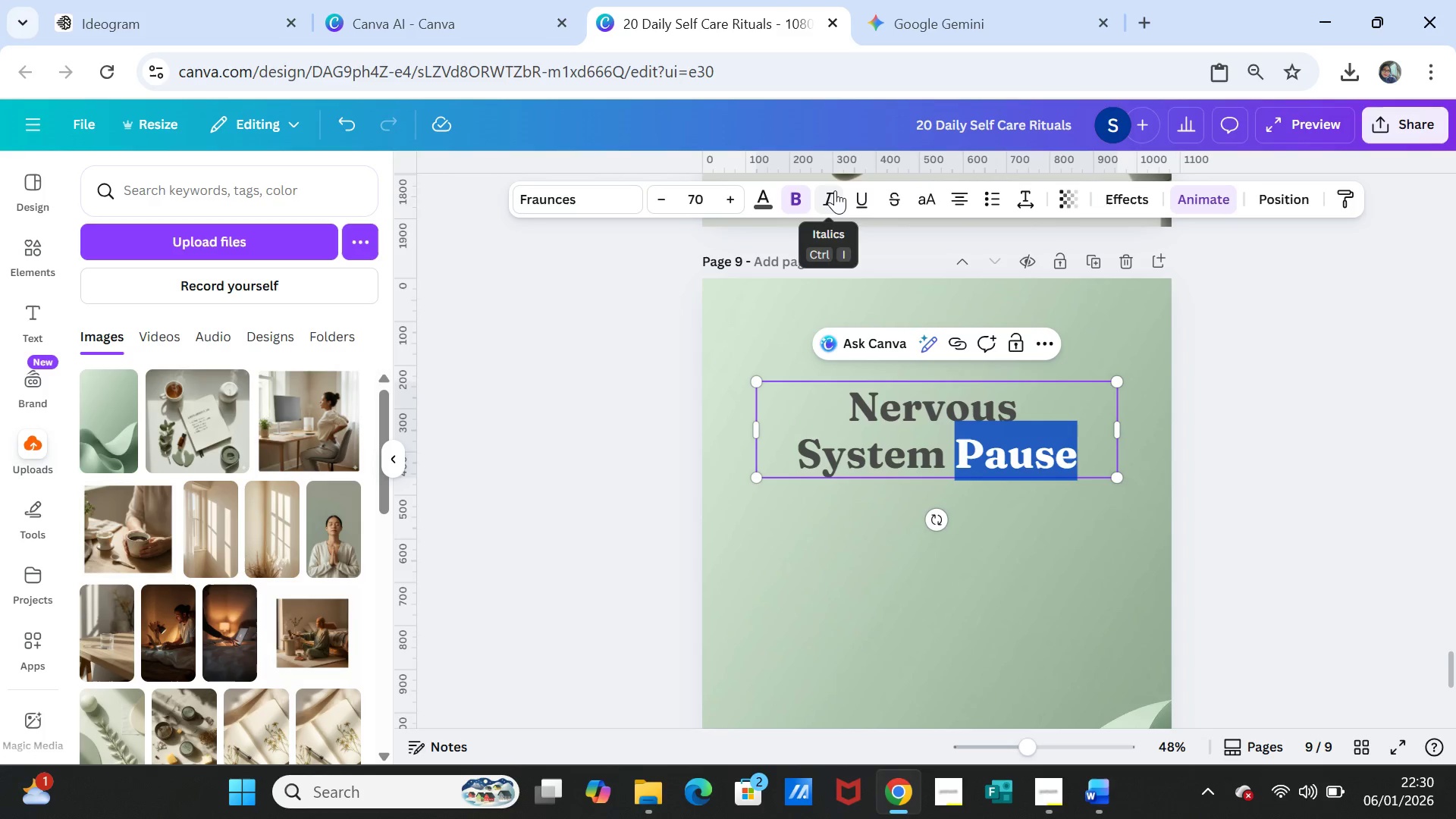 
left_click([833, 192])
 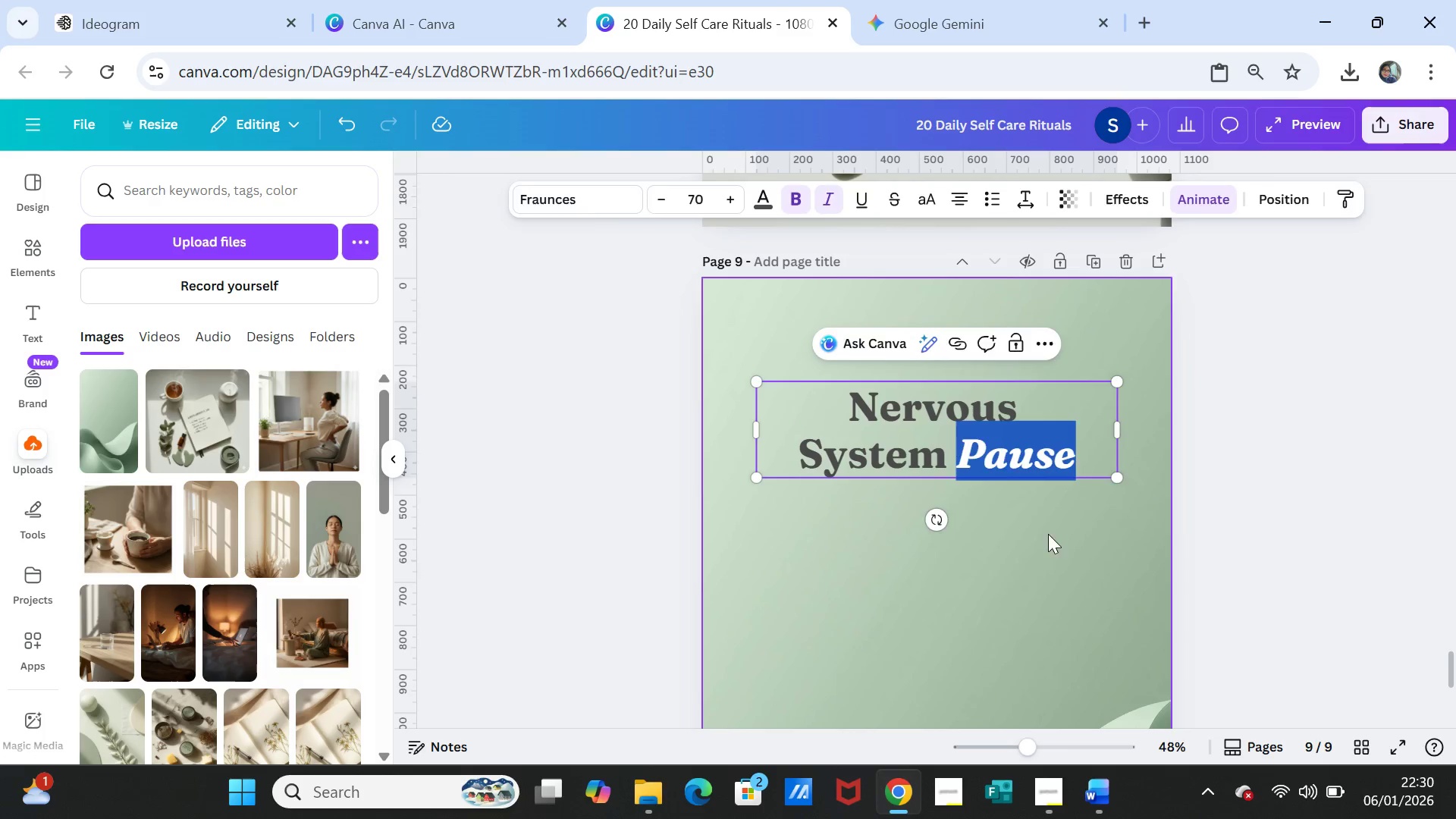 
left_click([1050, 544])
 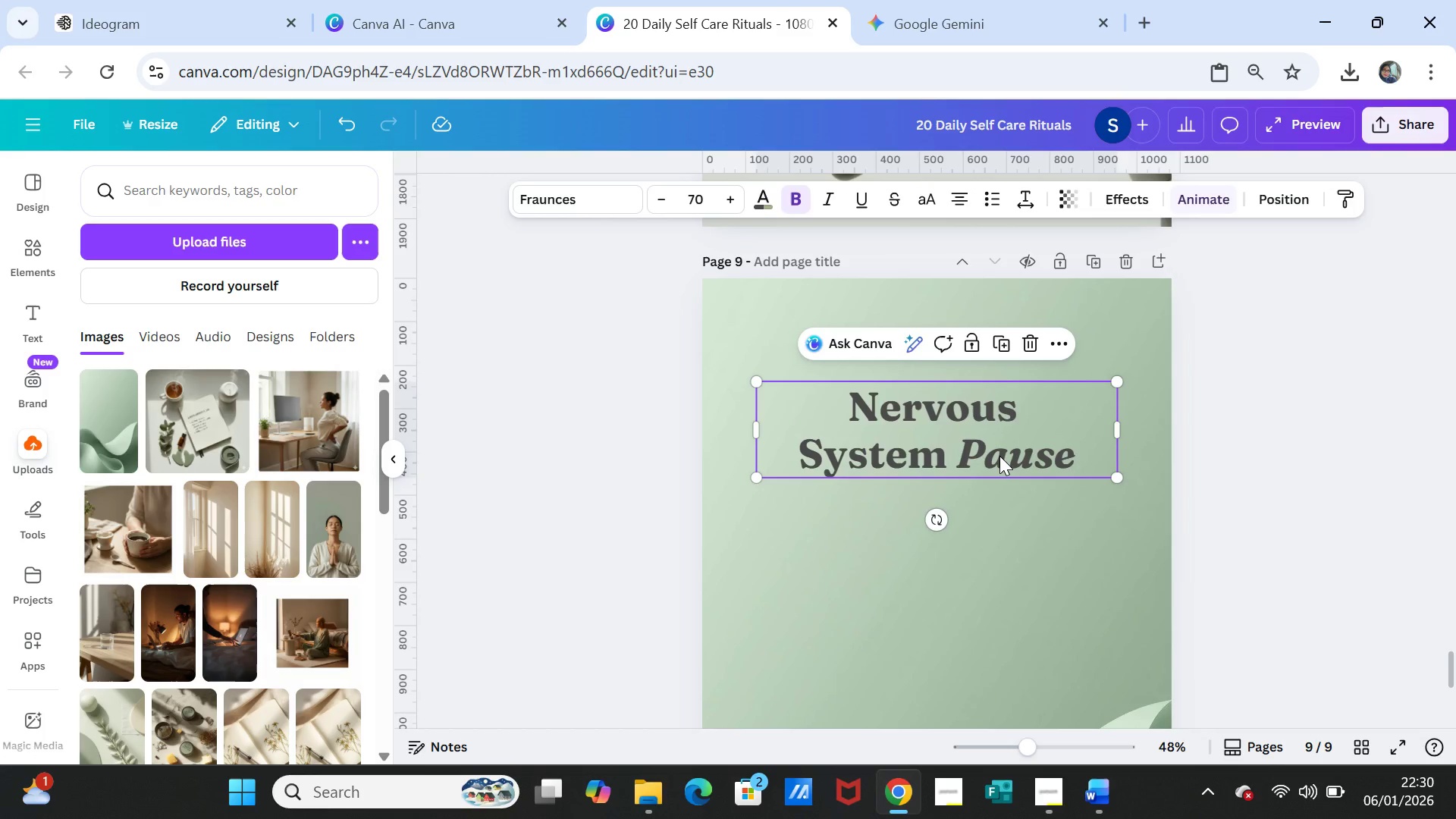 
double_click([999, 456])
 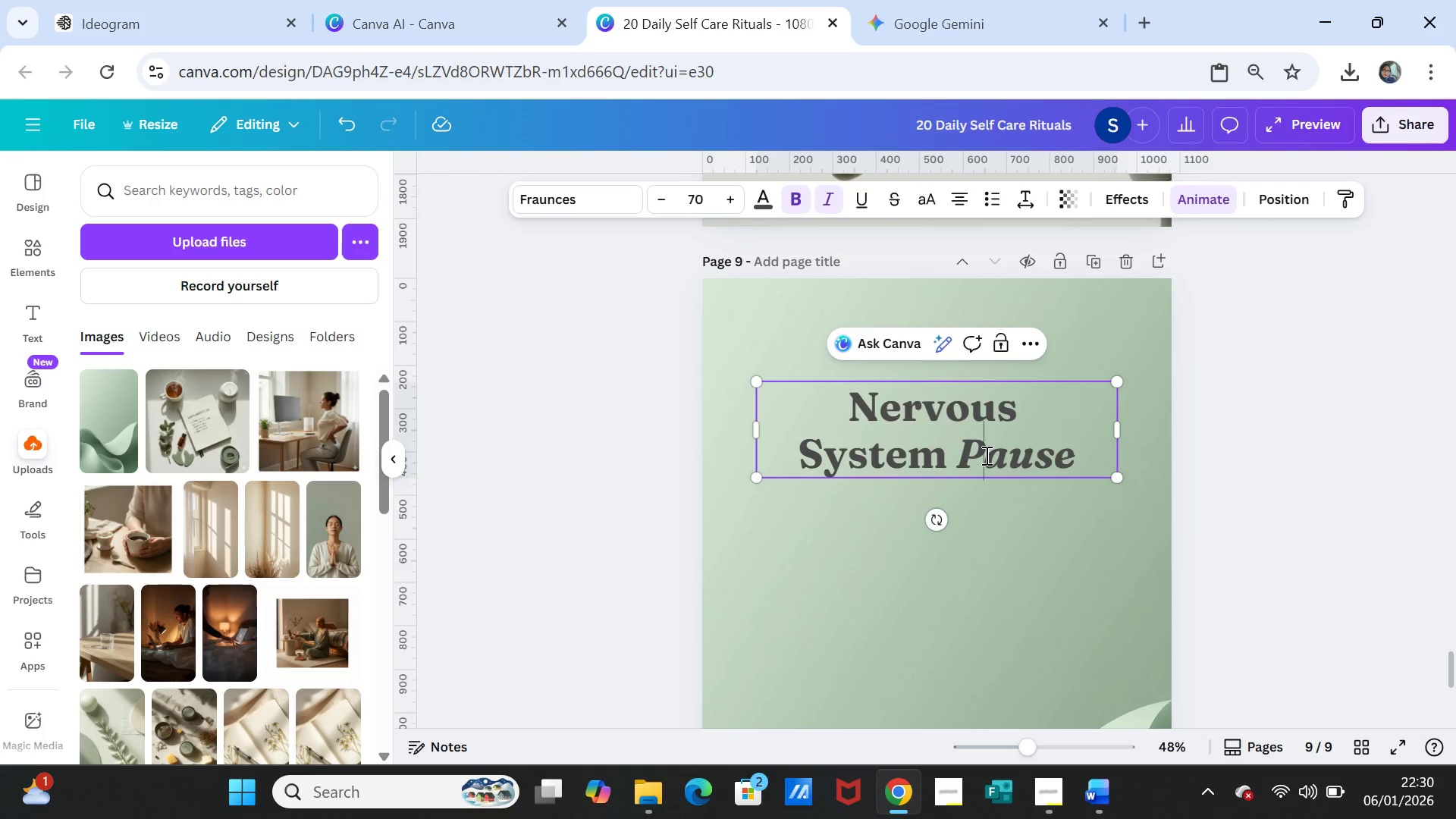 
double_click([985, 455])
 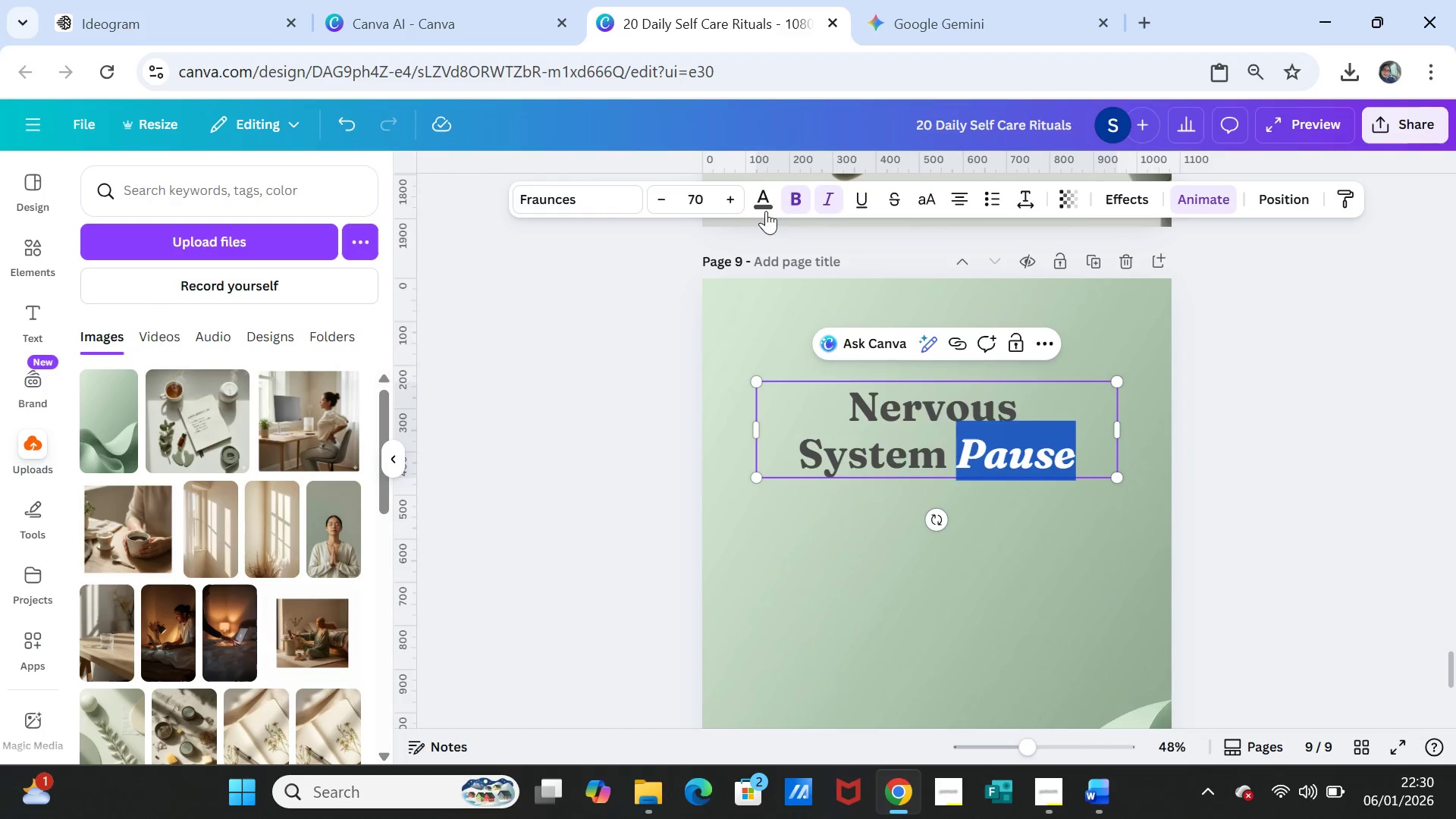 
left_click([764, 196])
 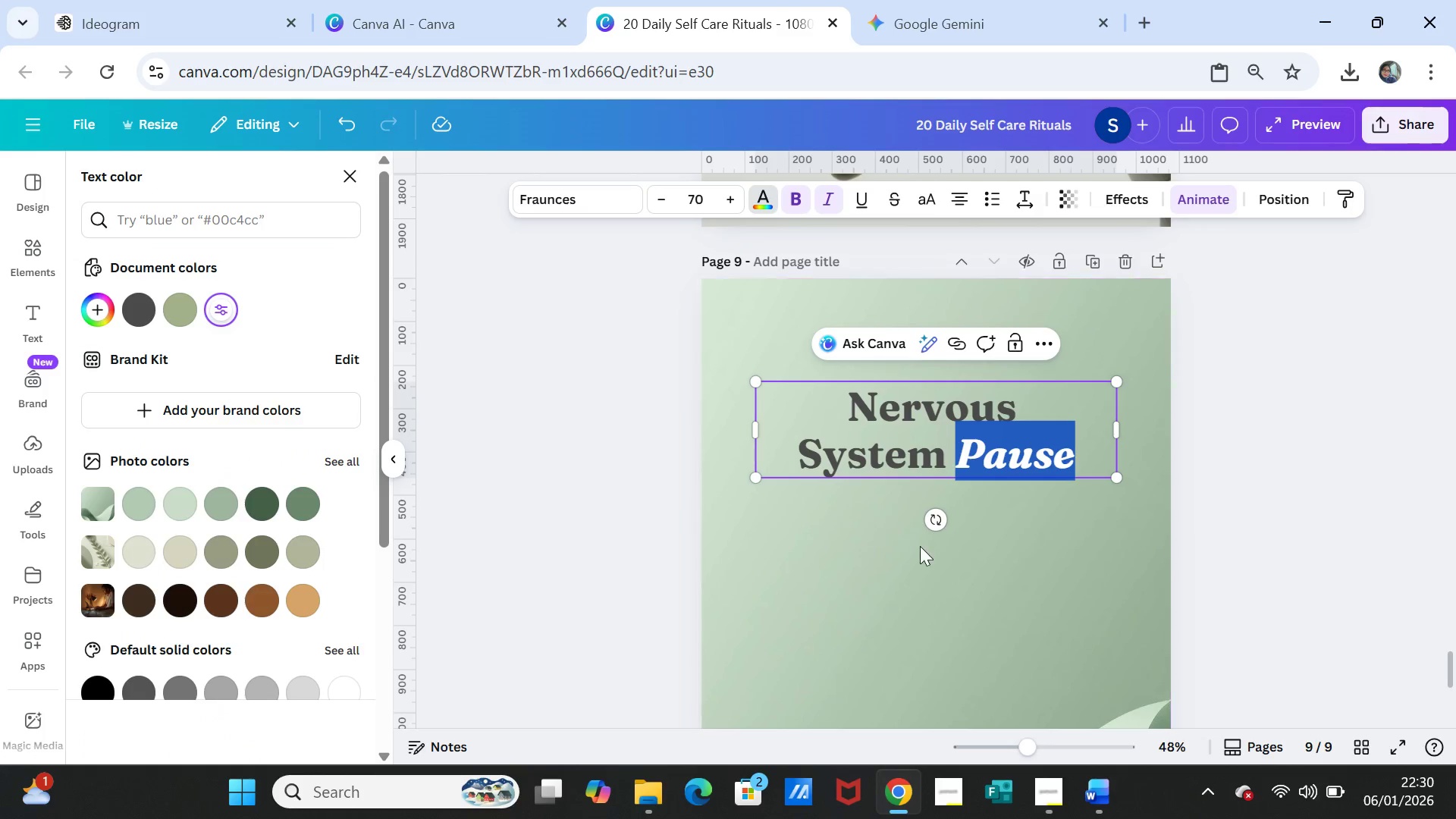 
left_click([869, 523])
 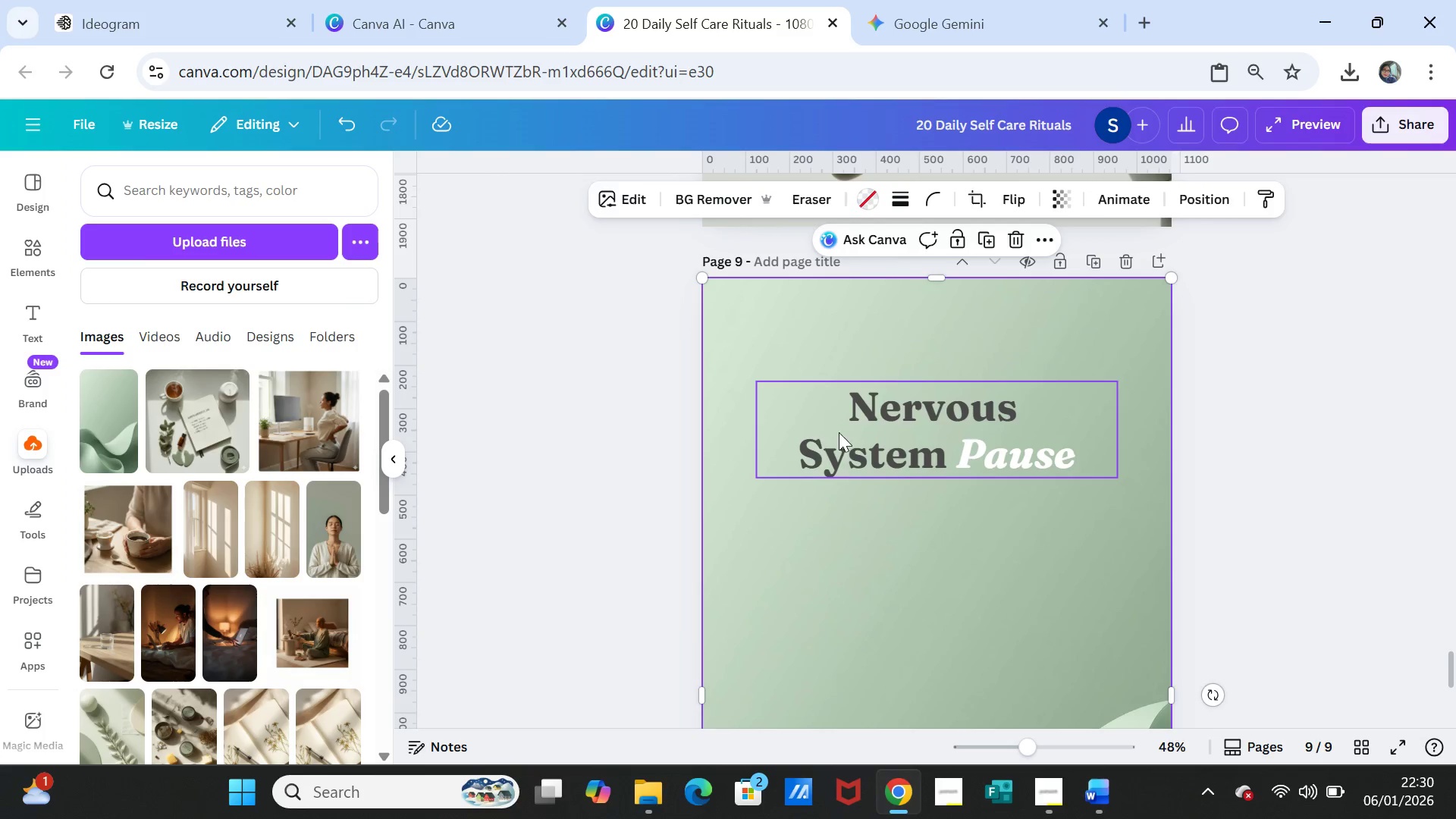 
left_click([839, 432])
 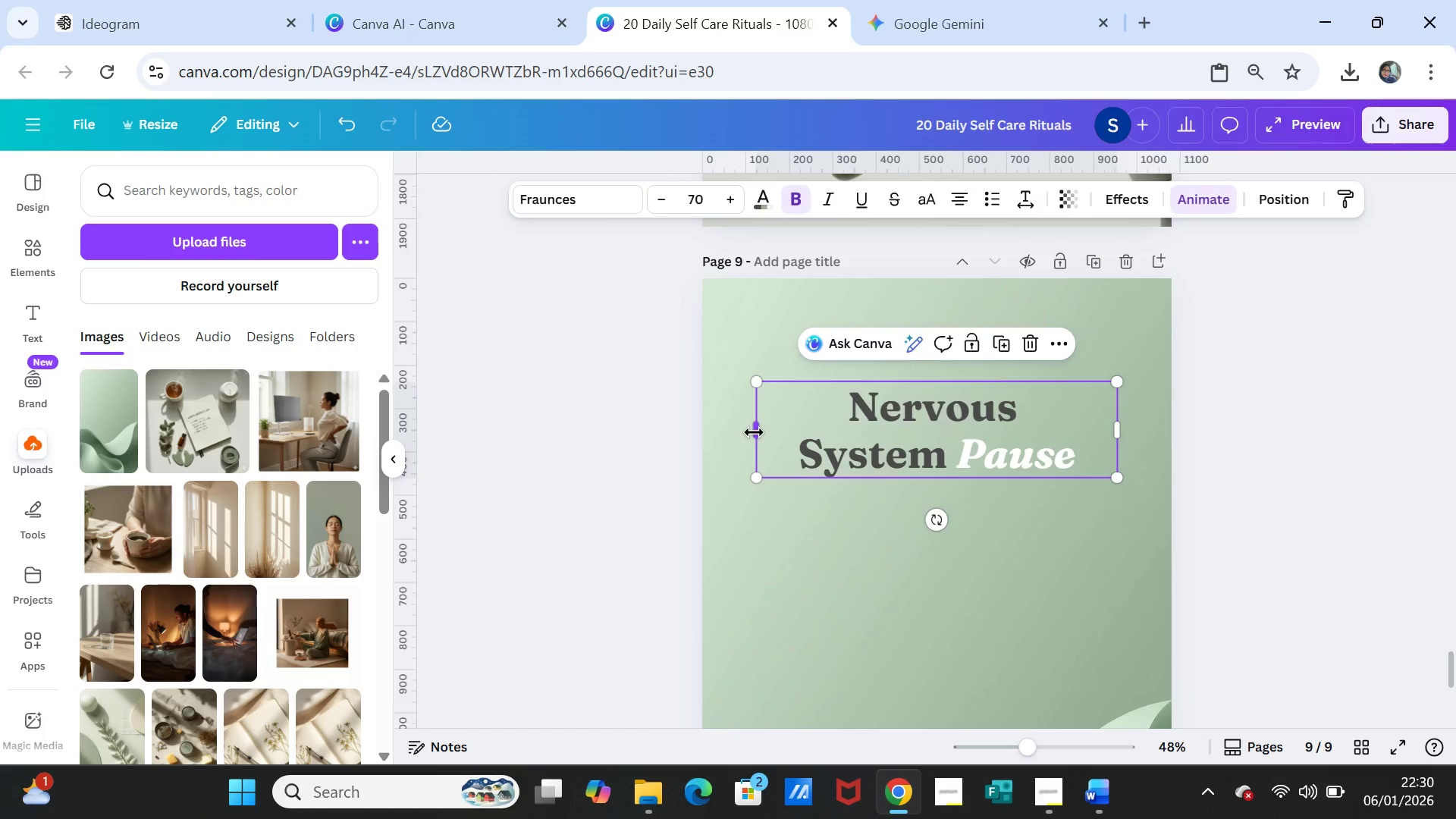 
left_click_drag(start_coordinate=[754, 432], to_coordinate=[777, 433])
 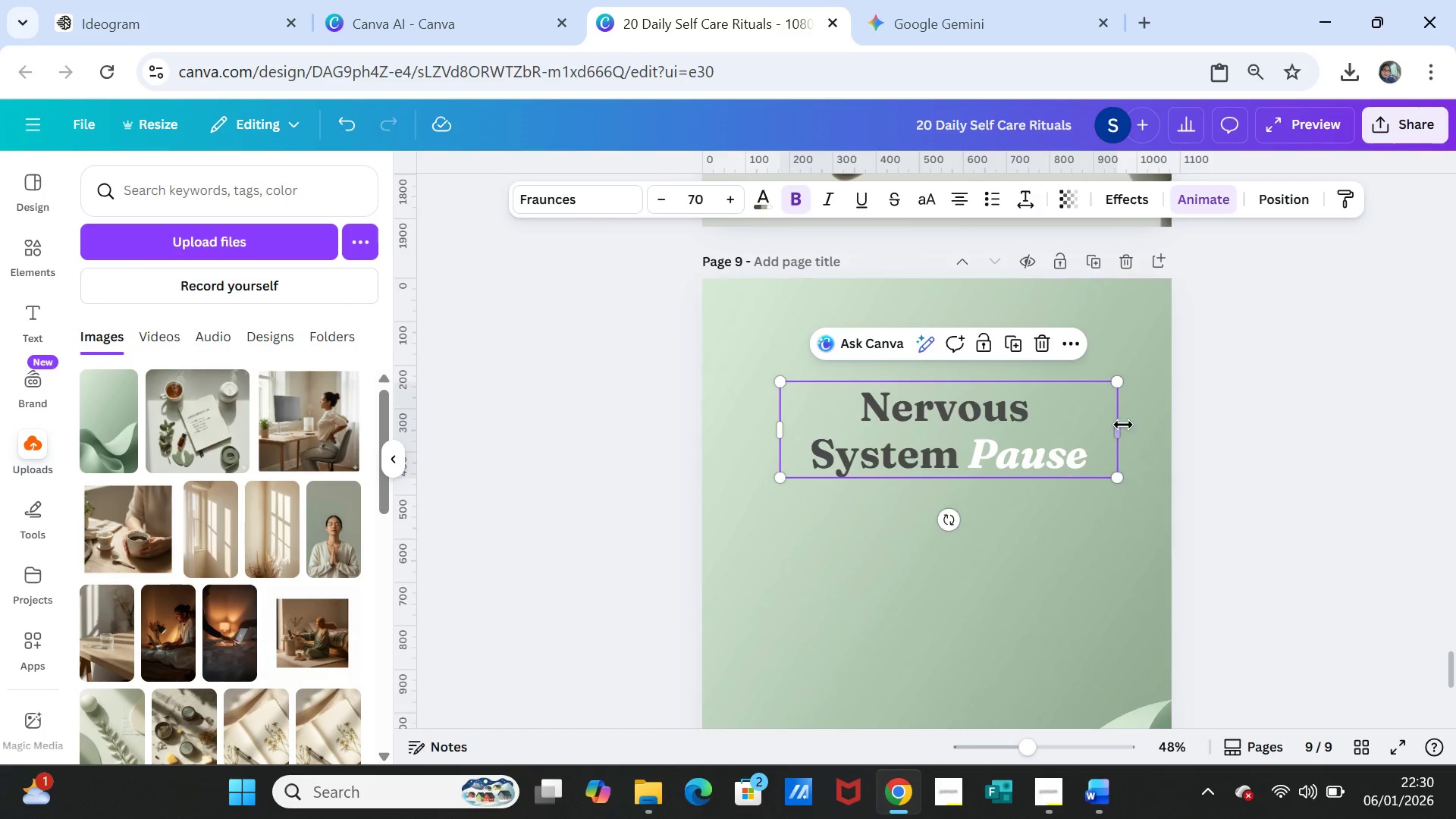 
left_click_drag(start_coordinate=[1120, 425], to_coordinate=[1106, 422])
 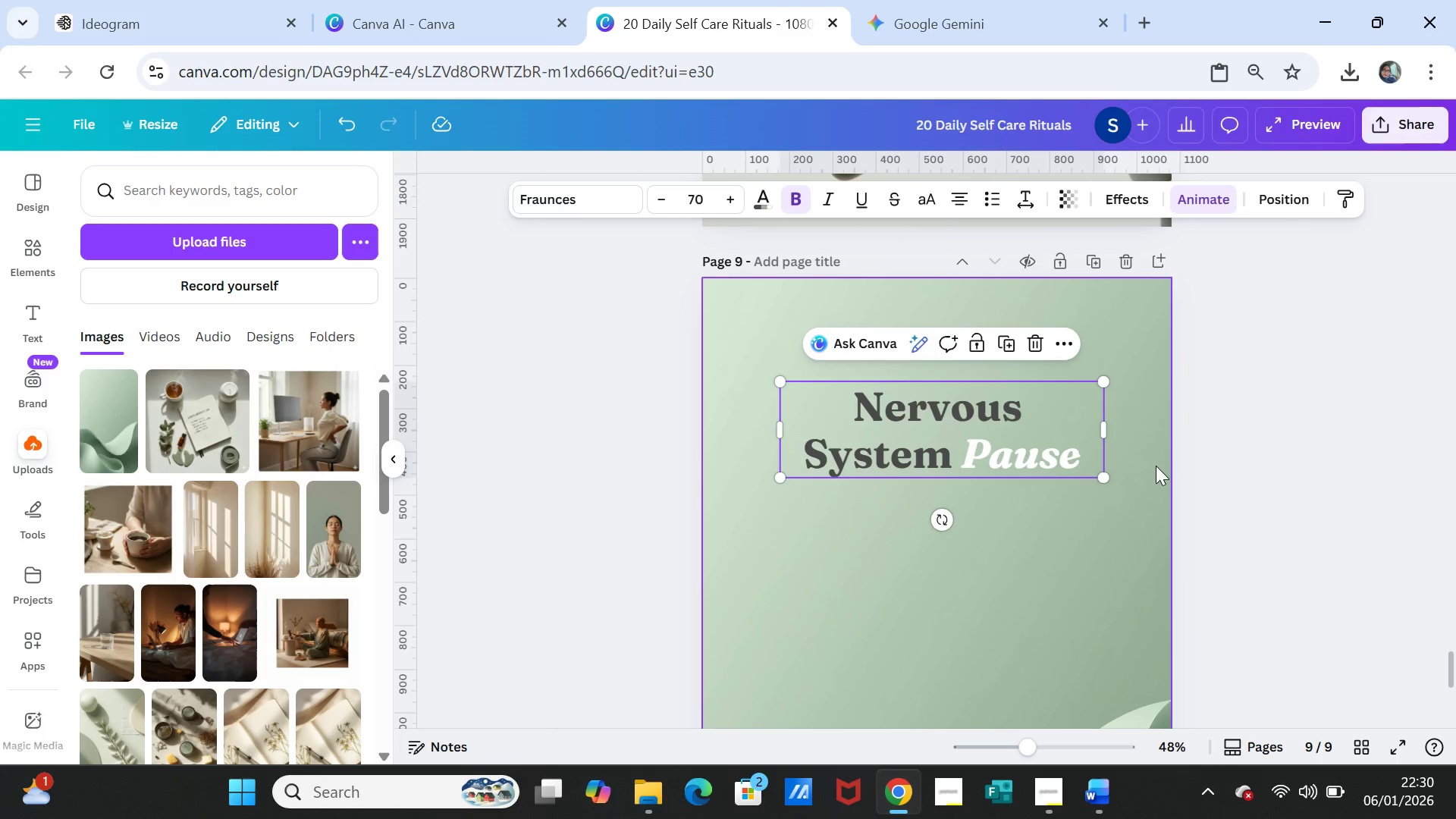 
left_click([1156, 466])
 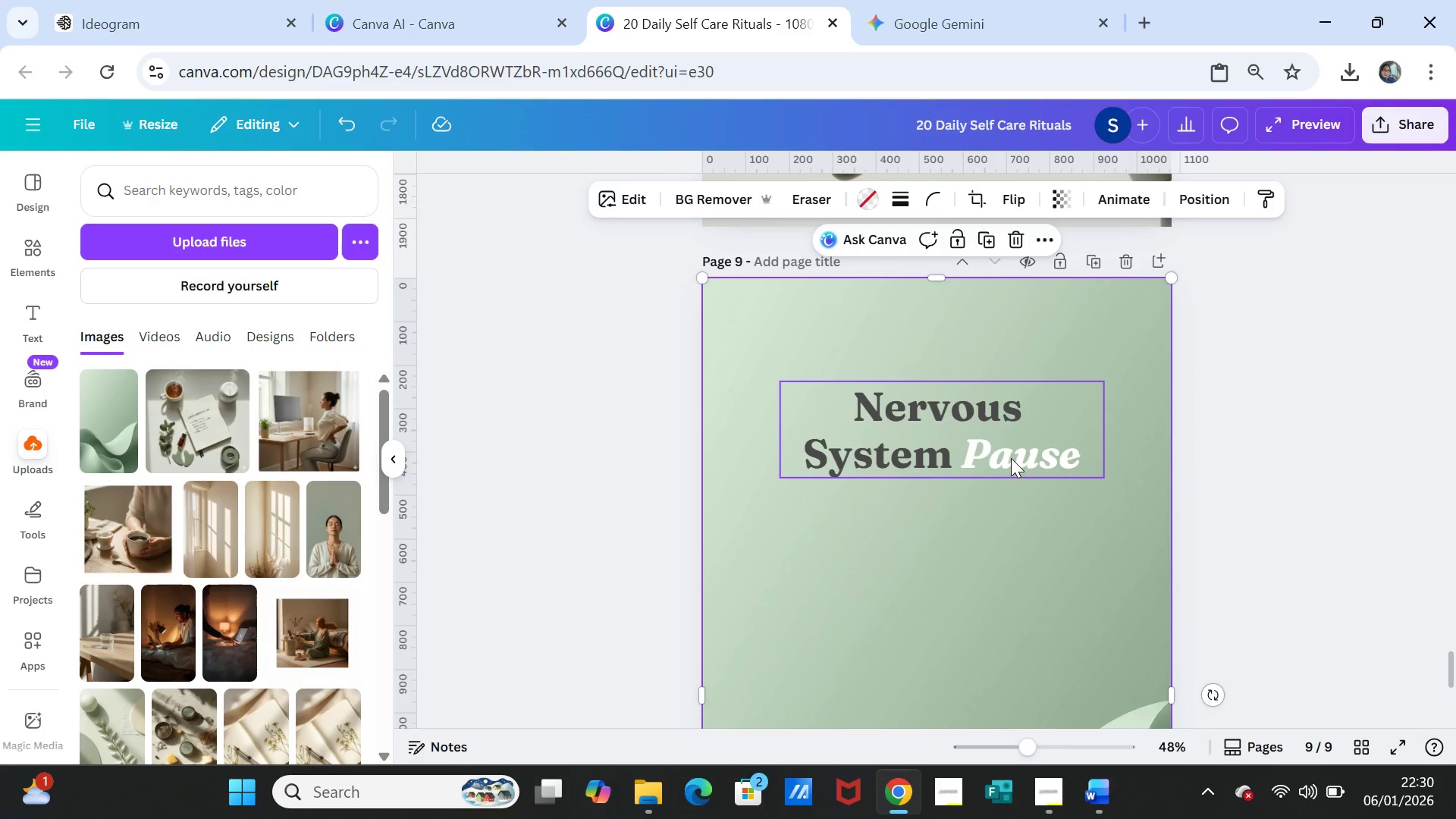 
left_click_drag(start_coordinate=[1011, 458], to_coordinate=[1002, 457])
 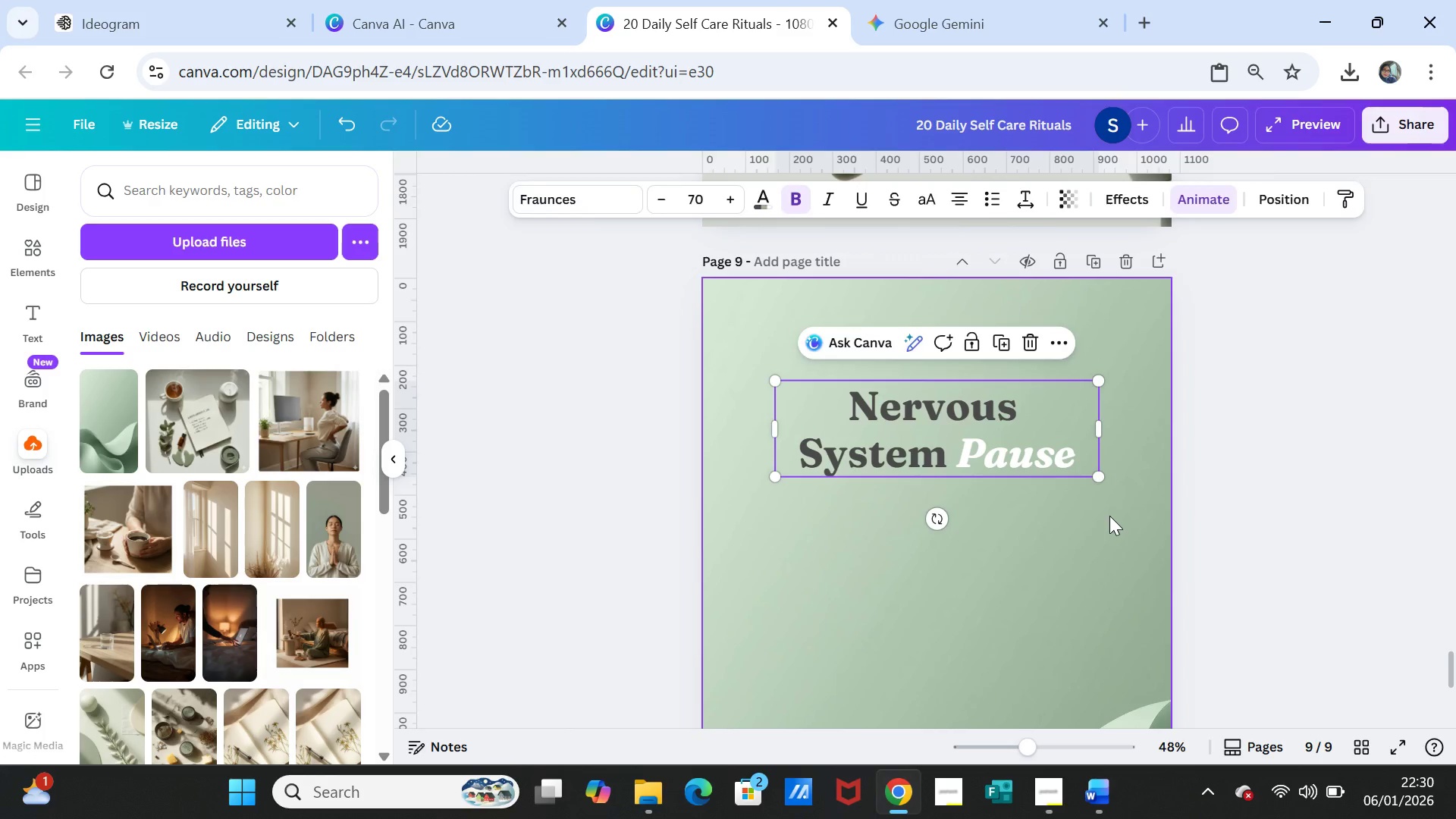 
left_click([1109, 516])
 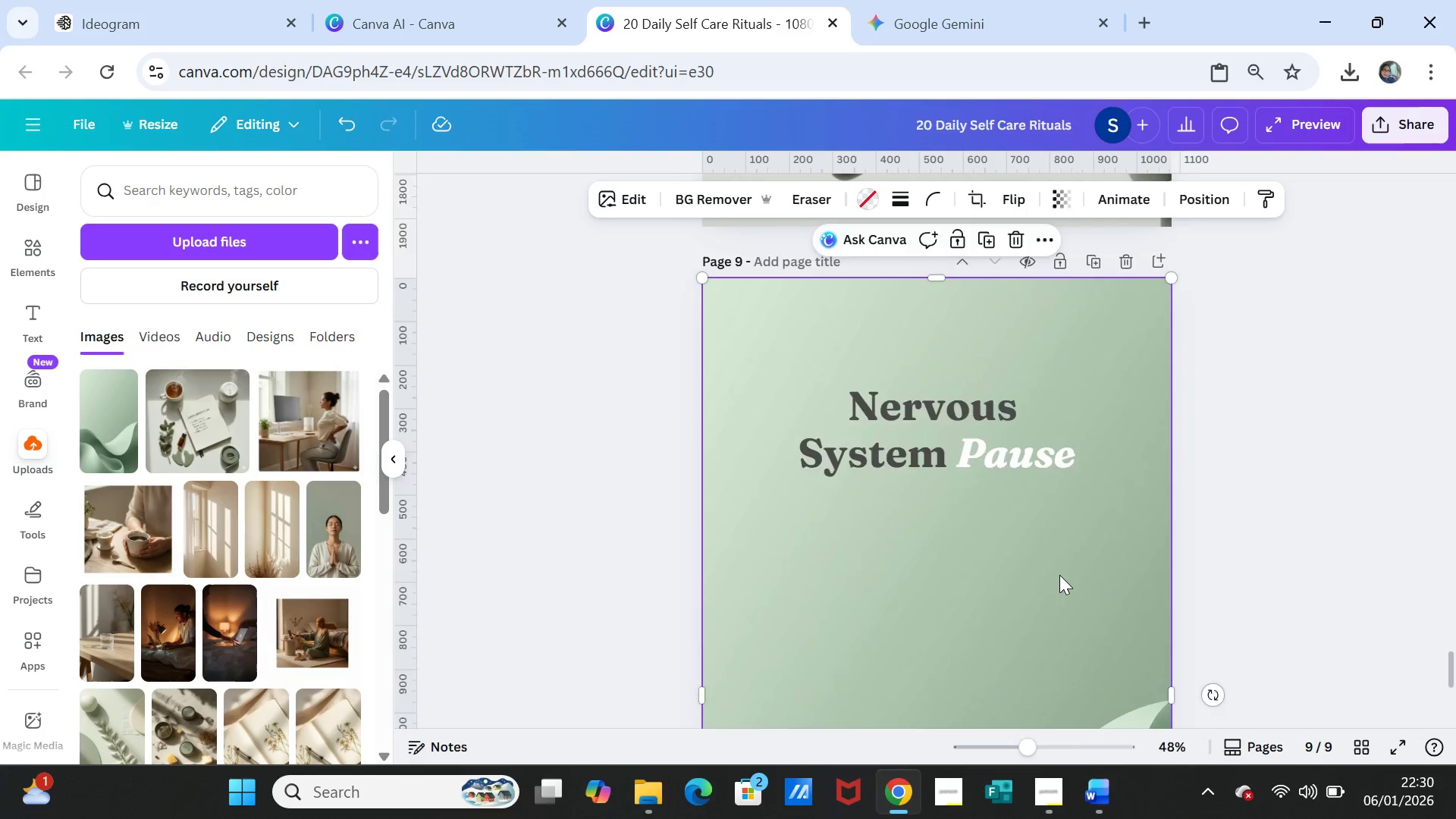 
scroll: coordinate [1053, 582], scroll_direction: down, amount: 4.0
 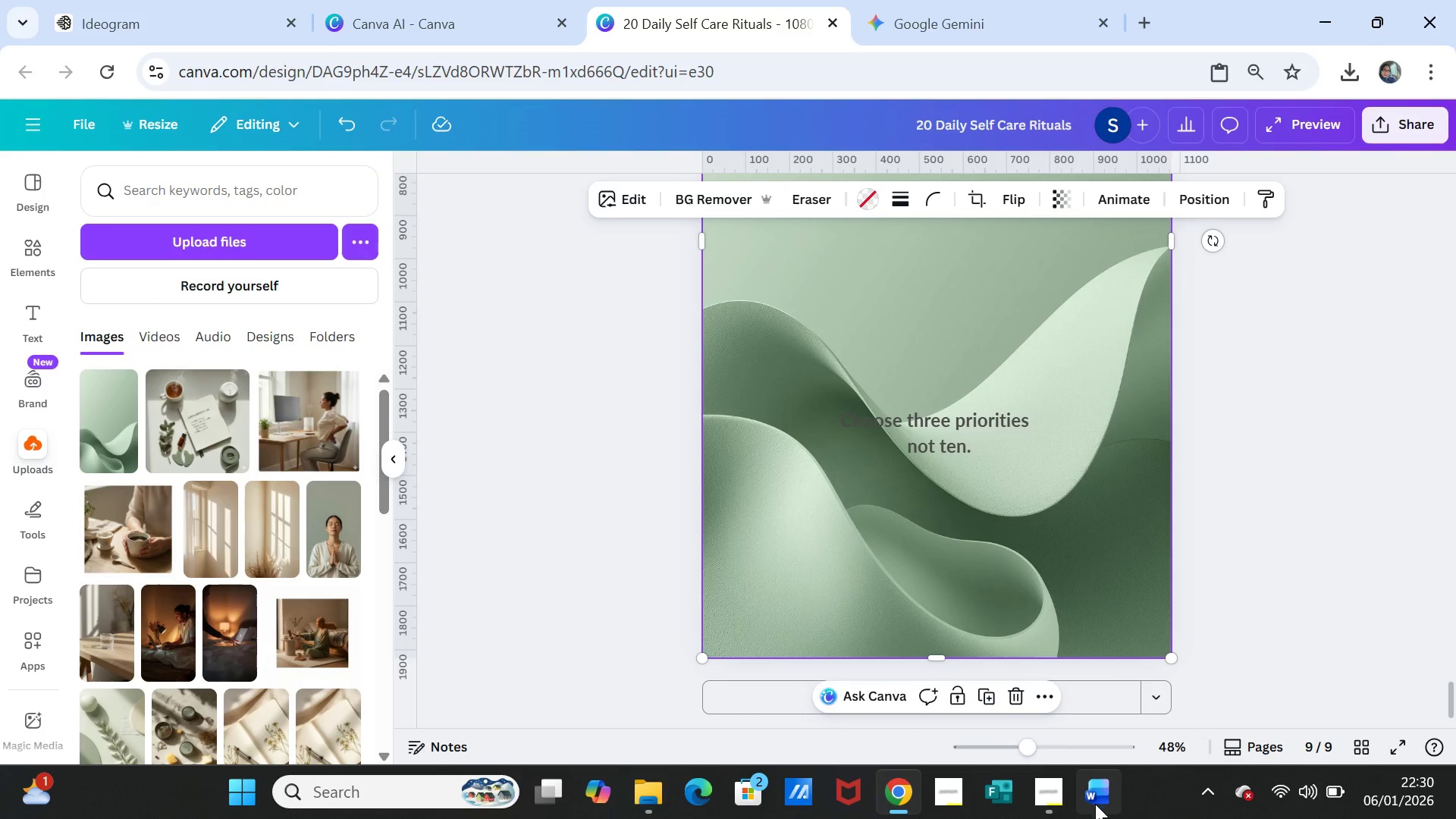 
left_click([1096, 805])
 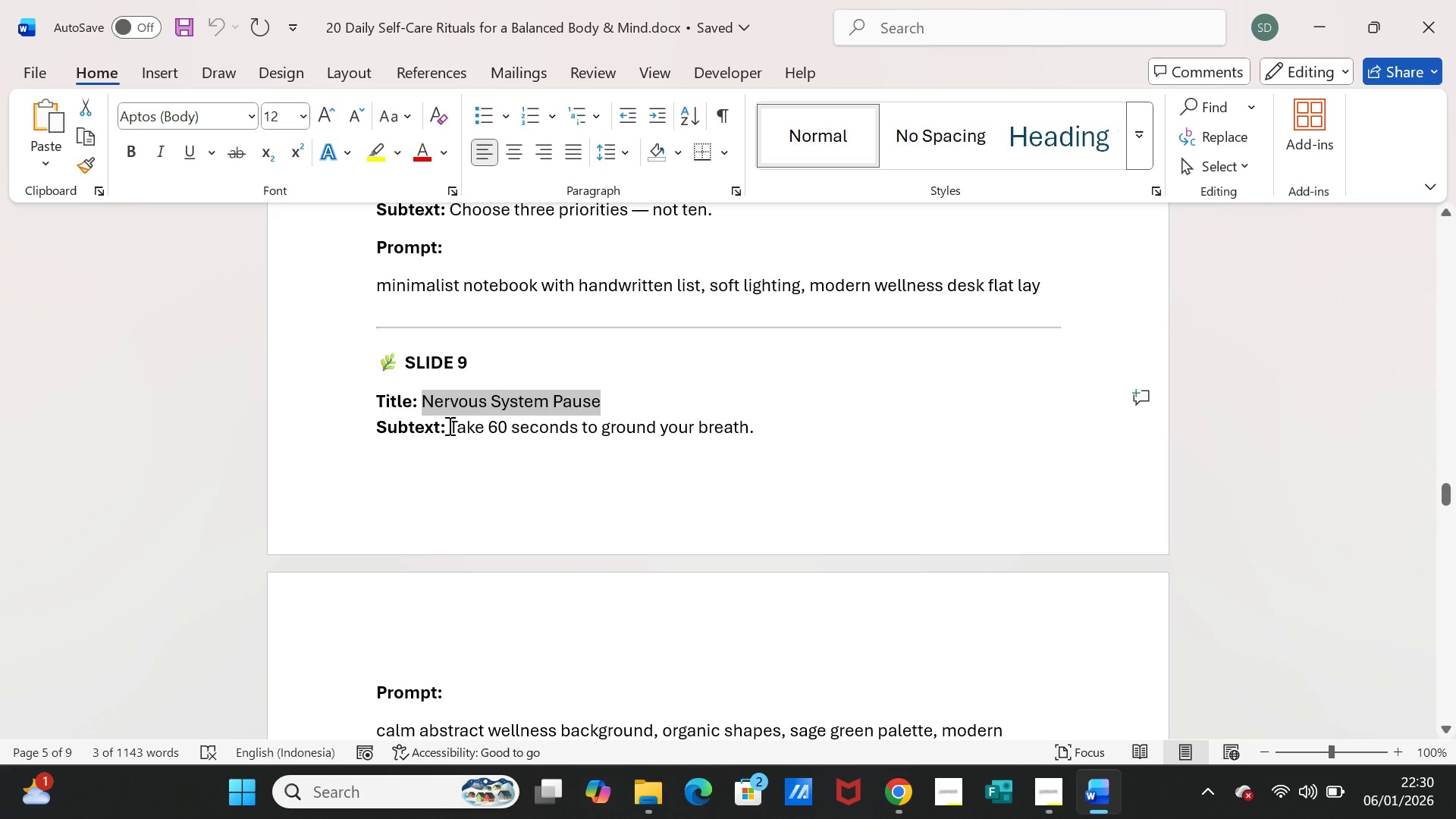 
left_click_drag(start_coordinate=[450, 425], to_coordinate=[754, 422])
 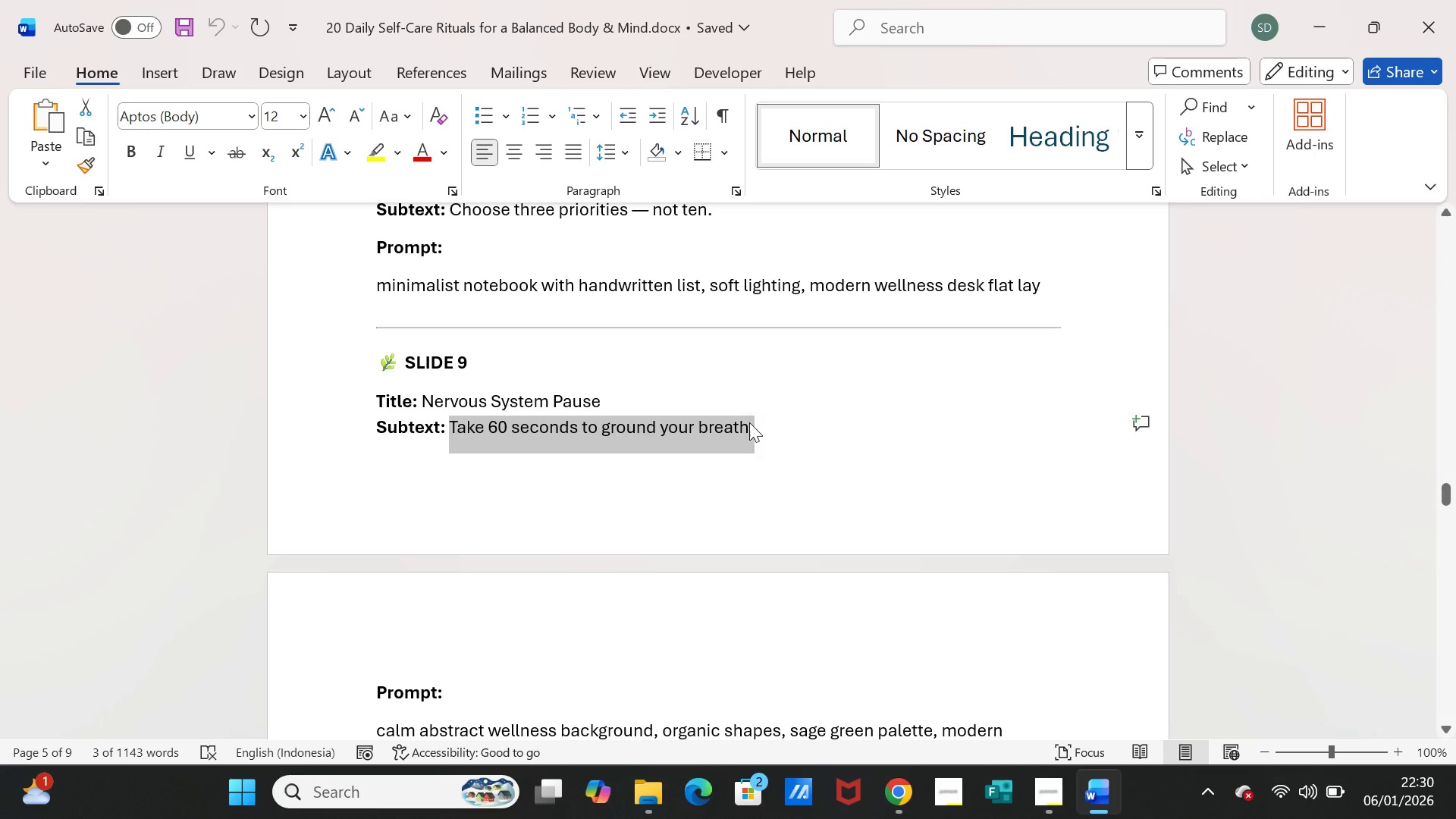 
key(Control+C)
 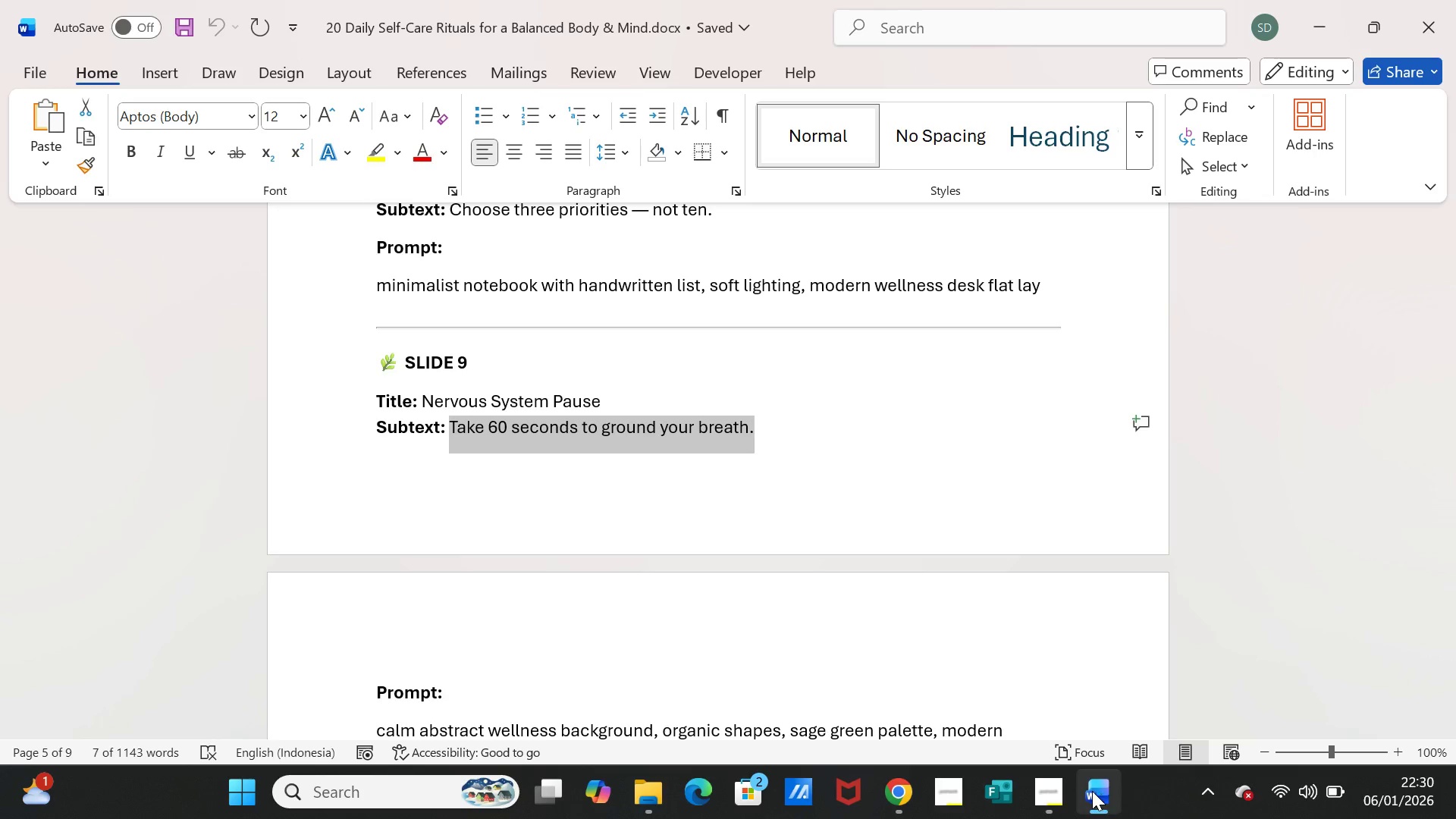 
left_click([1092, 791])
 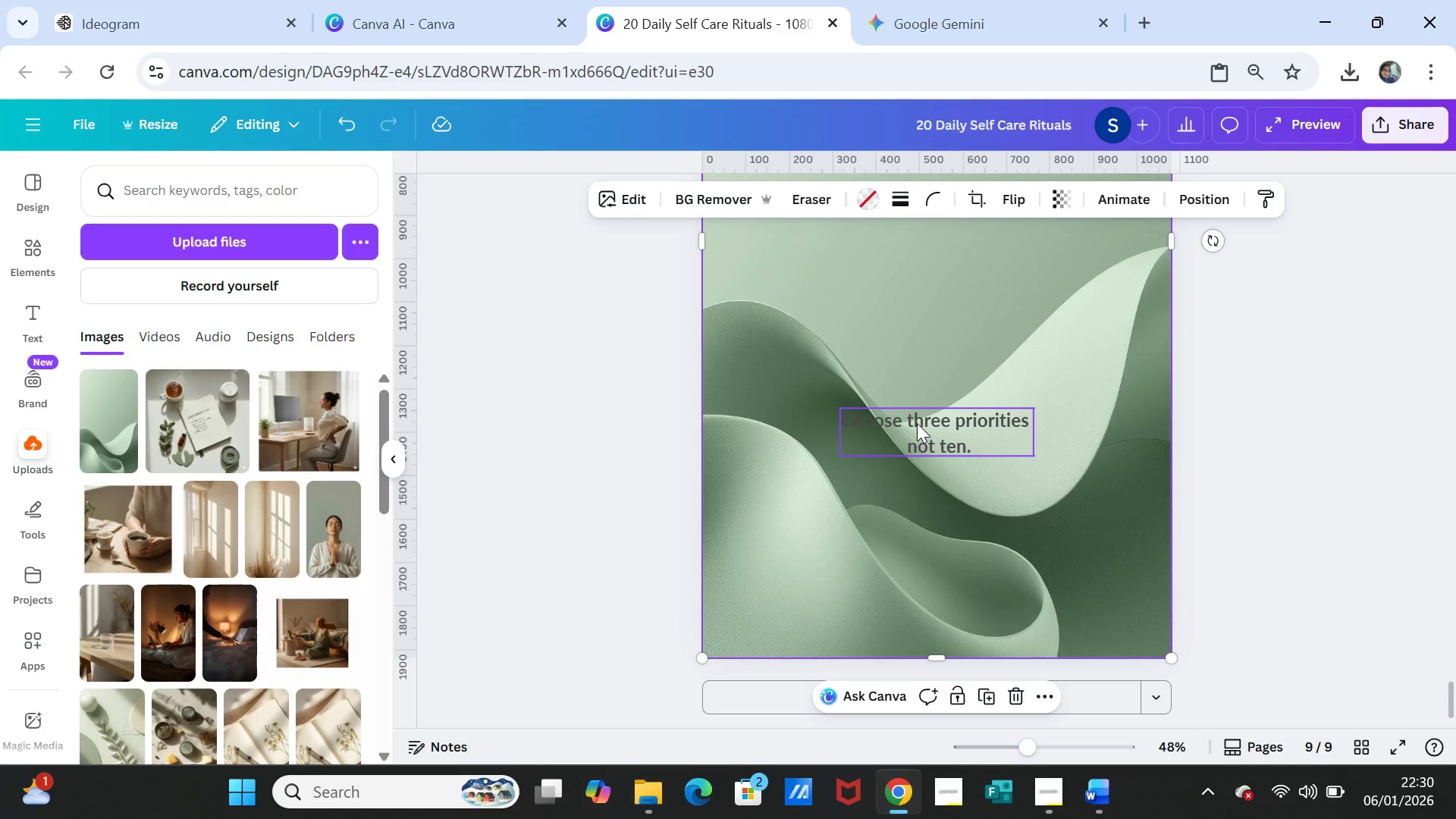 
double_click([917, 423])
 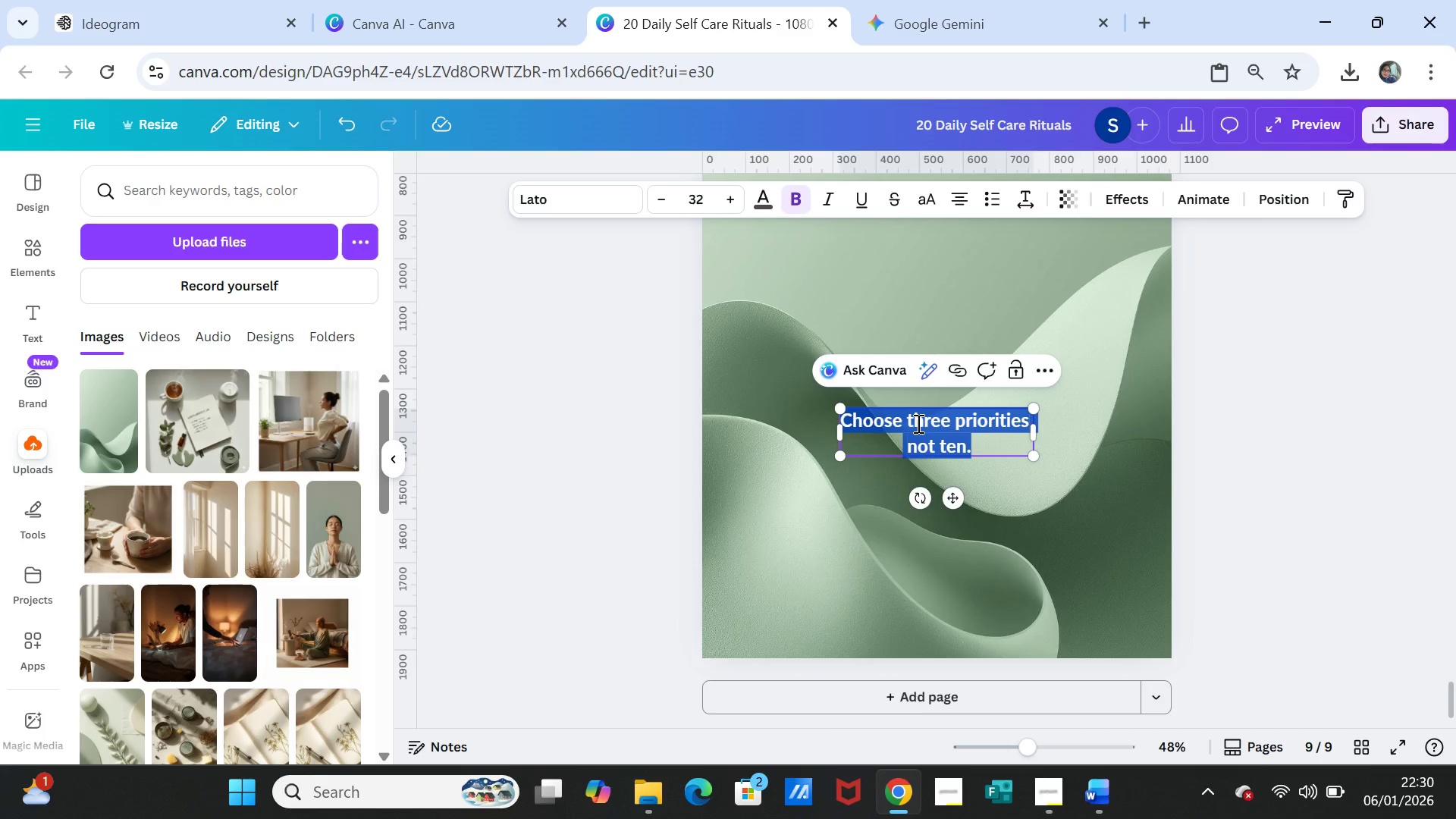 
key(Control+V)
 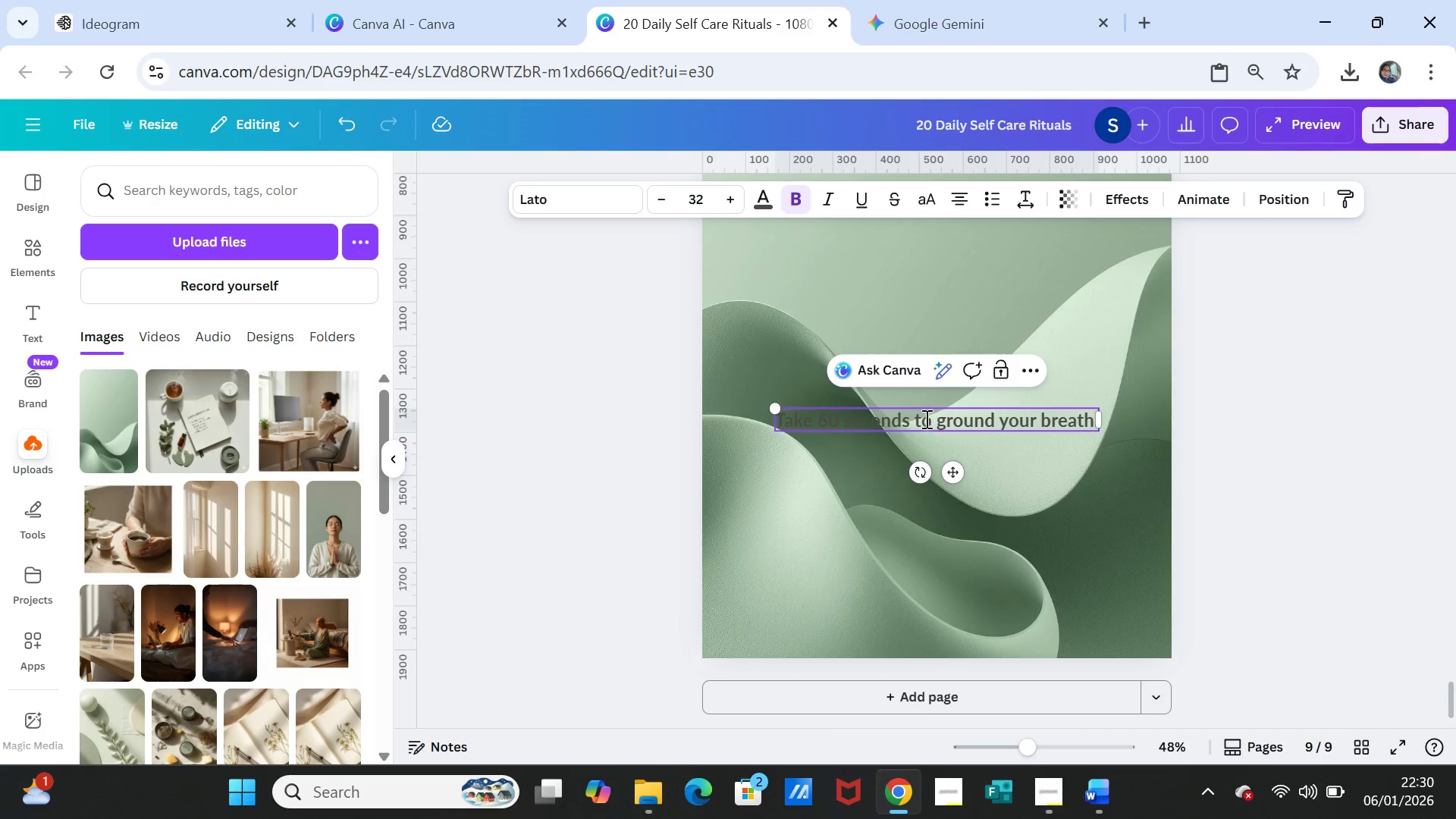 
left_click([919, 419])
 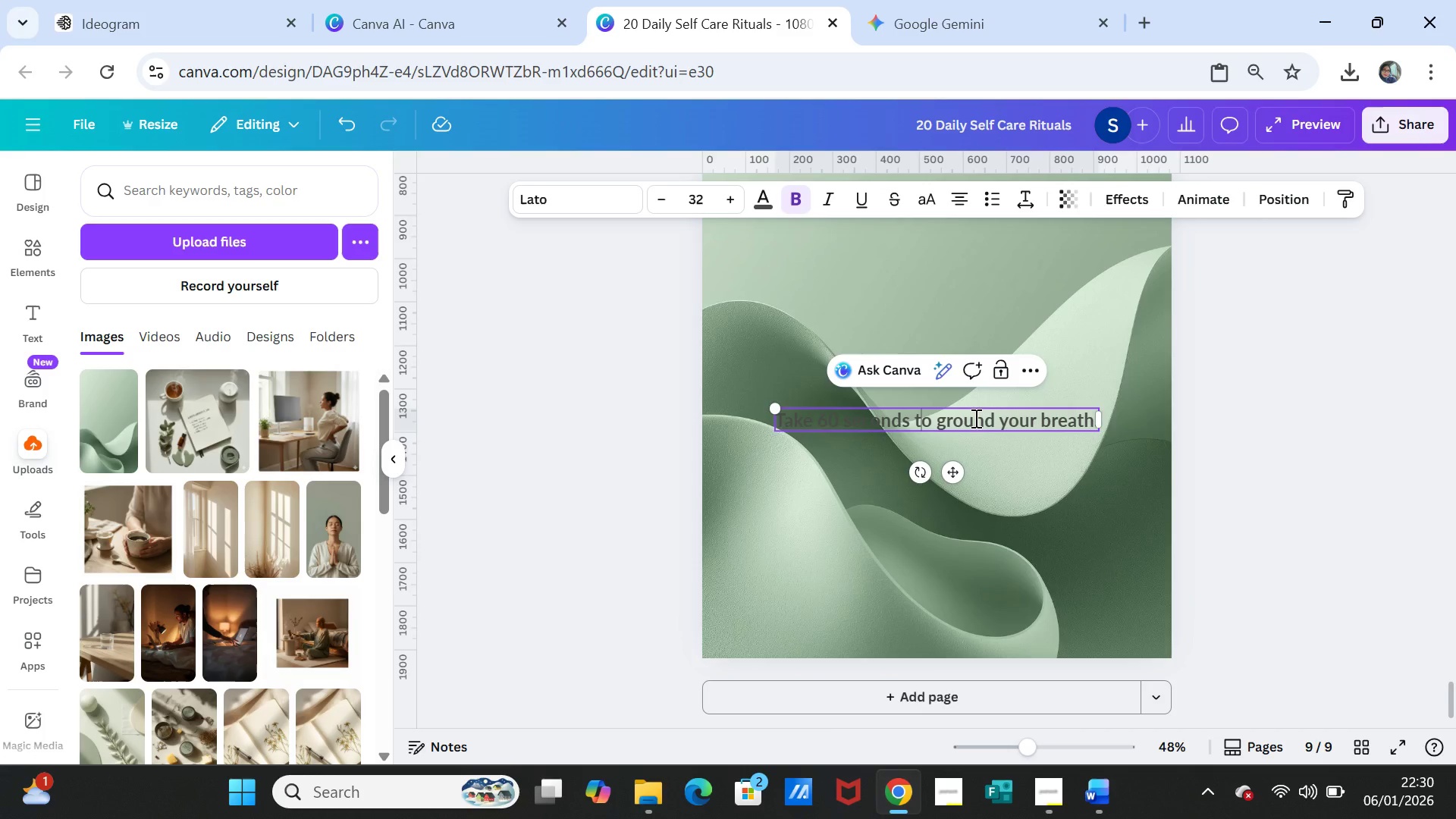 
key(ArrowLeft)
 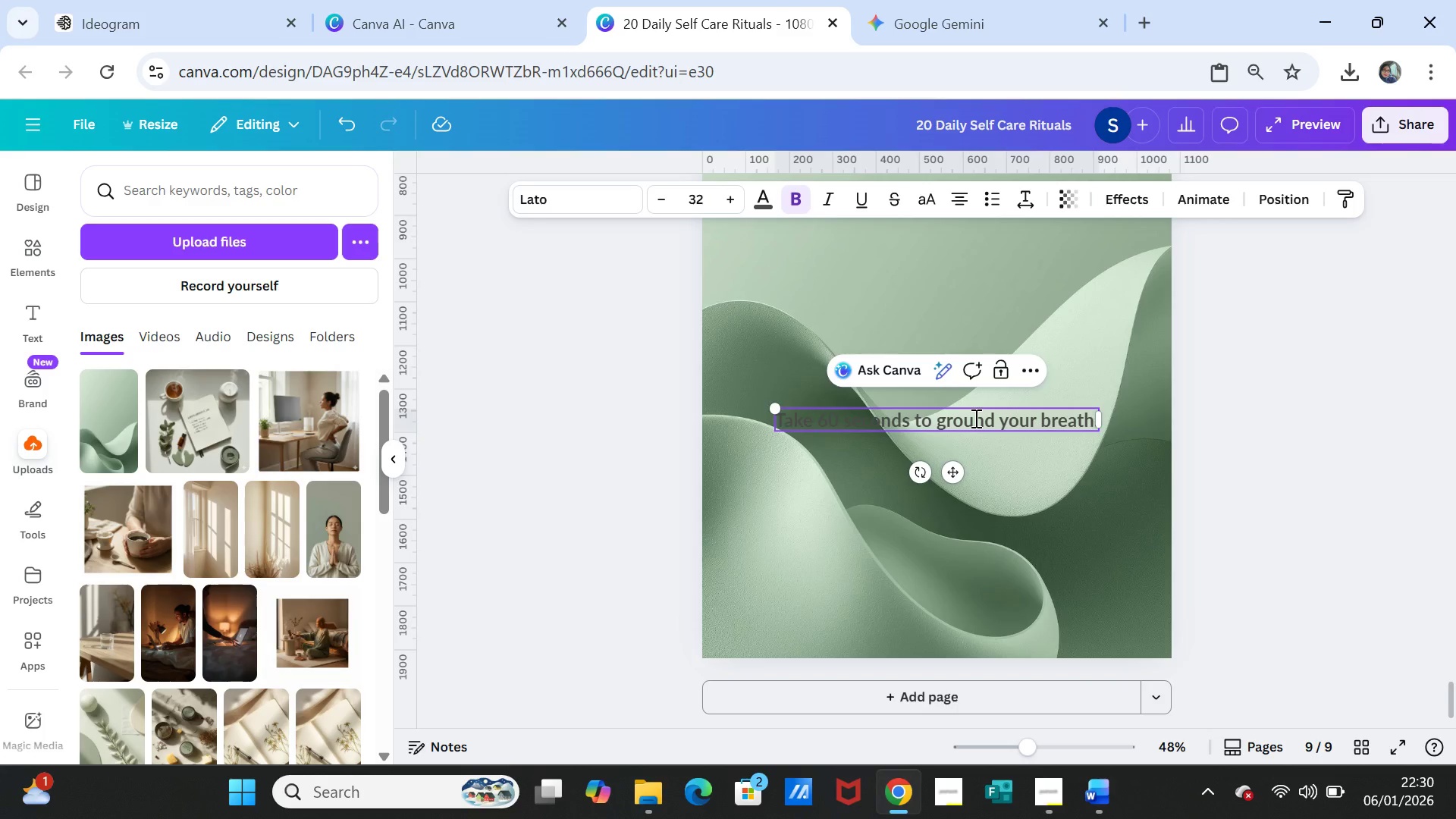 
key(Enter)
 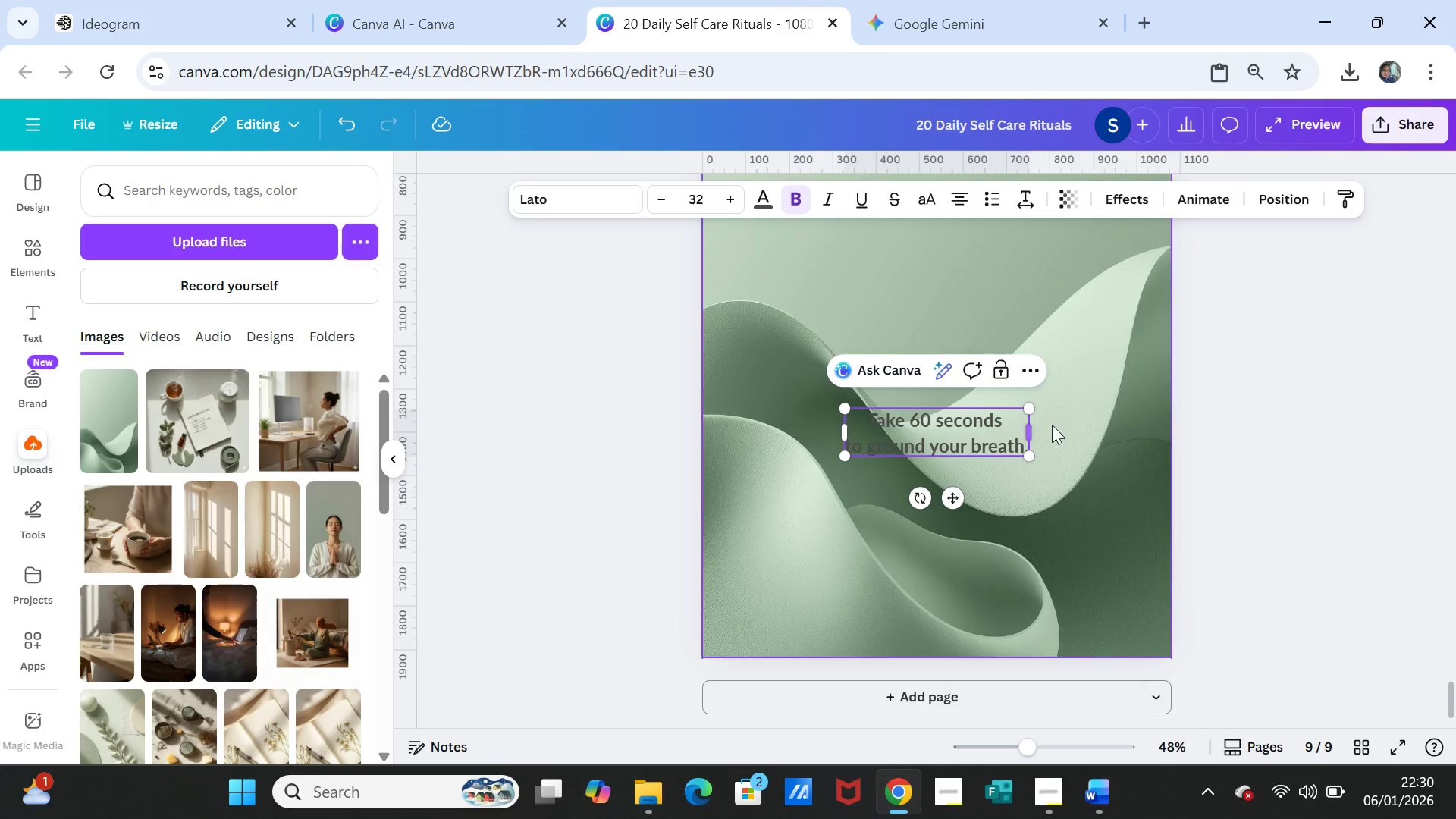 
left_click([1080, 434])
 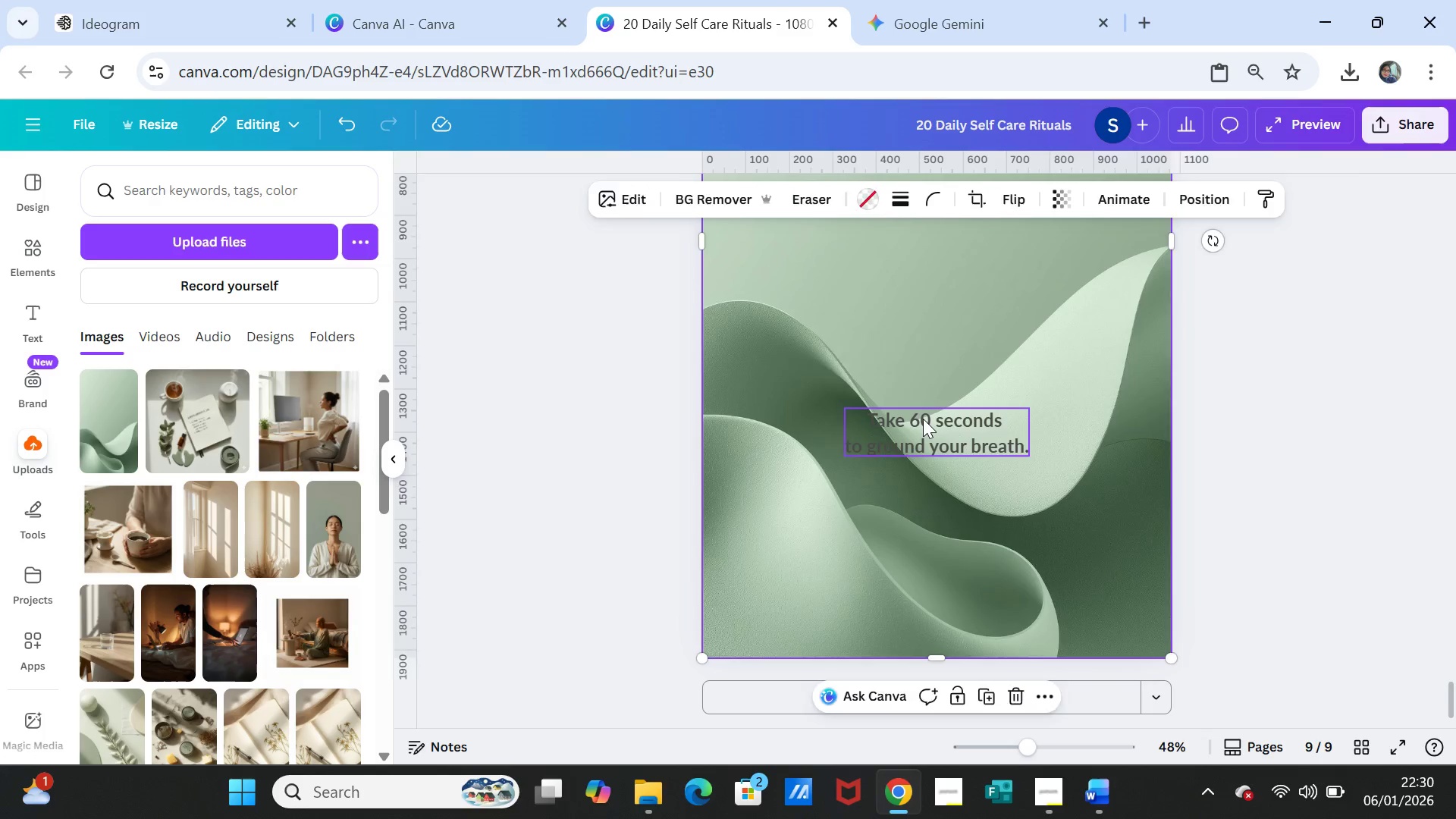 
double_click([923, 419])
 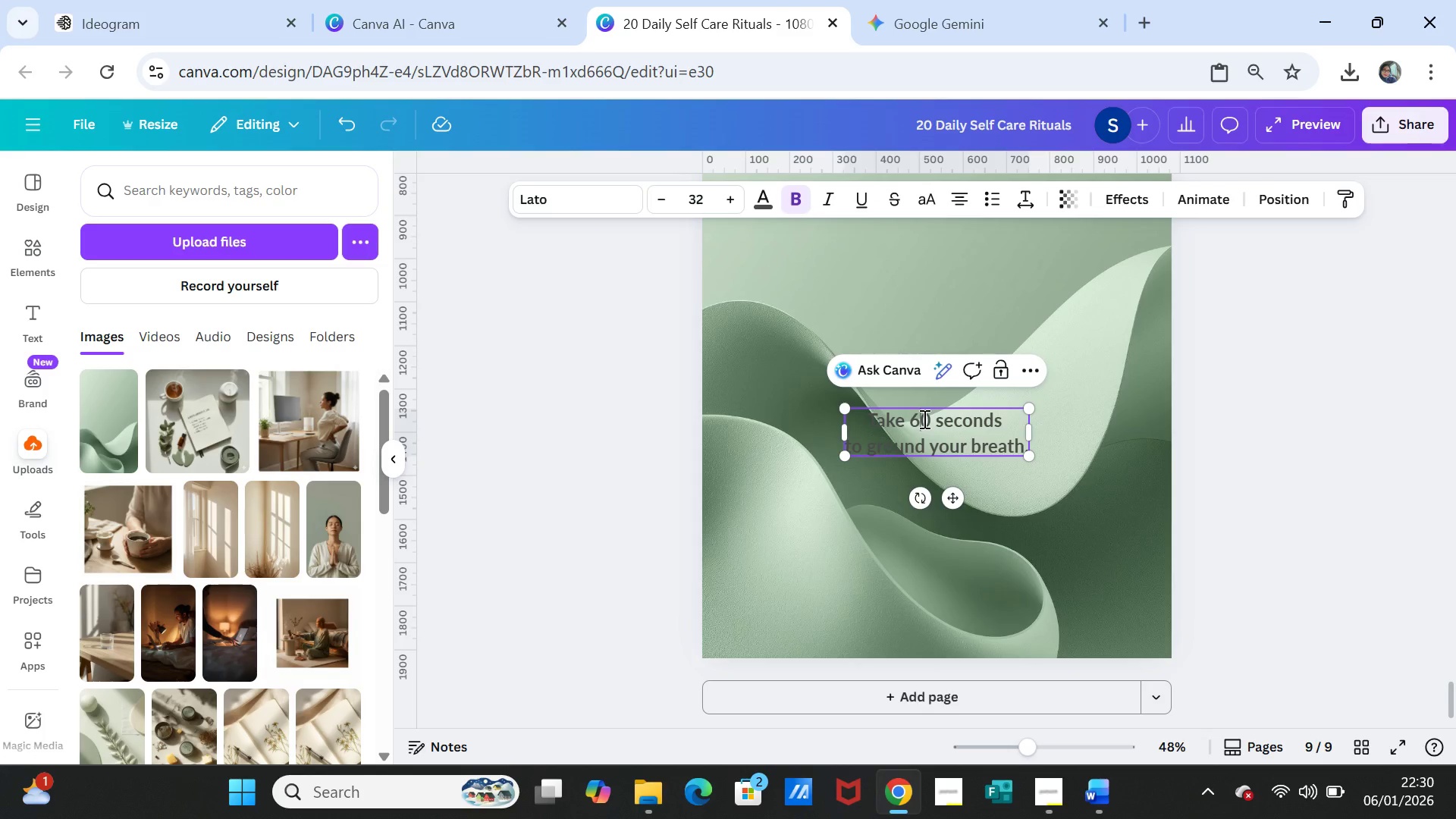 
double_click([923, 419])
 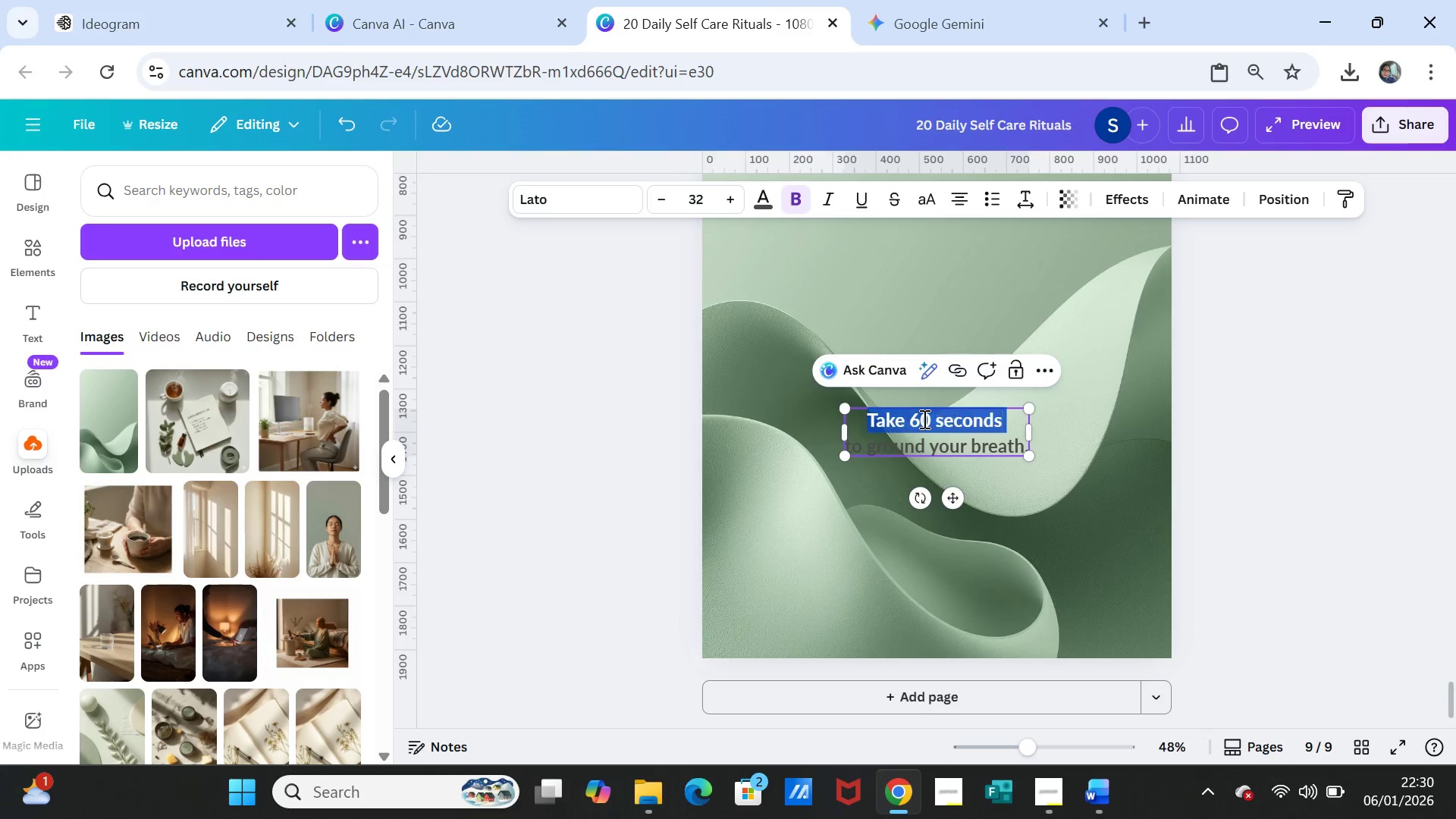 
triple_click([923, 419])
 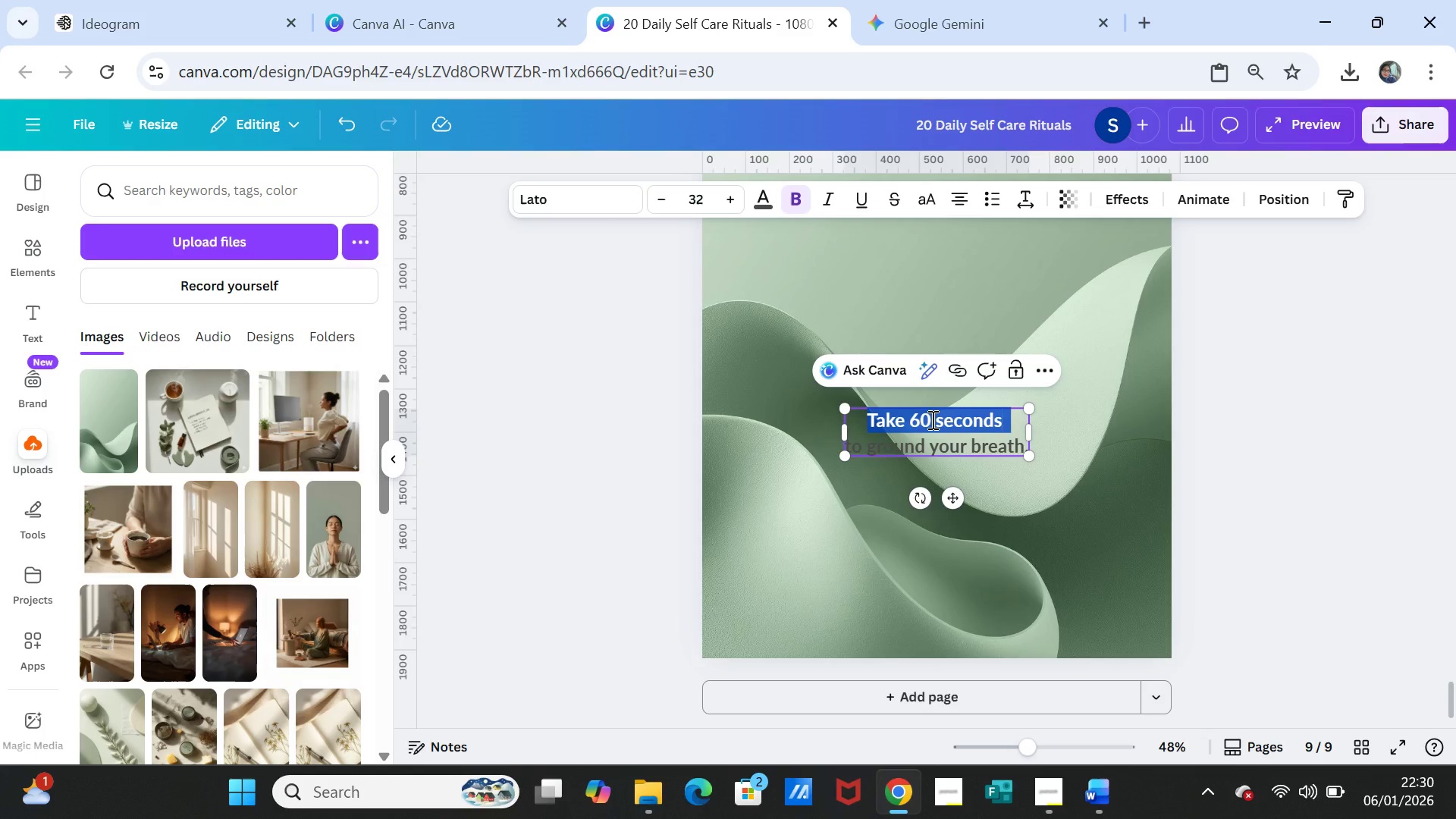 
key(Shift+ArrowDown)
 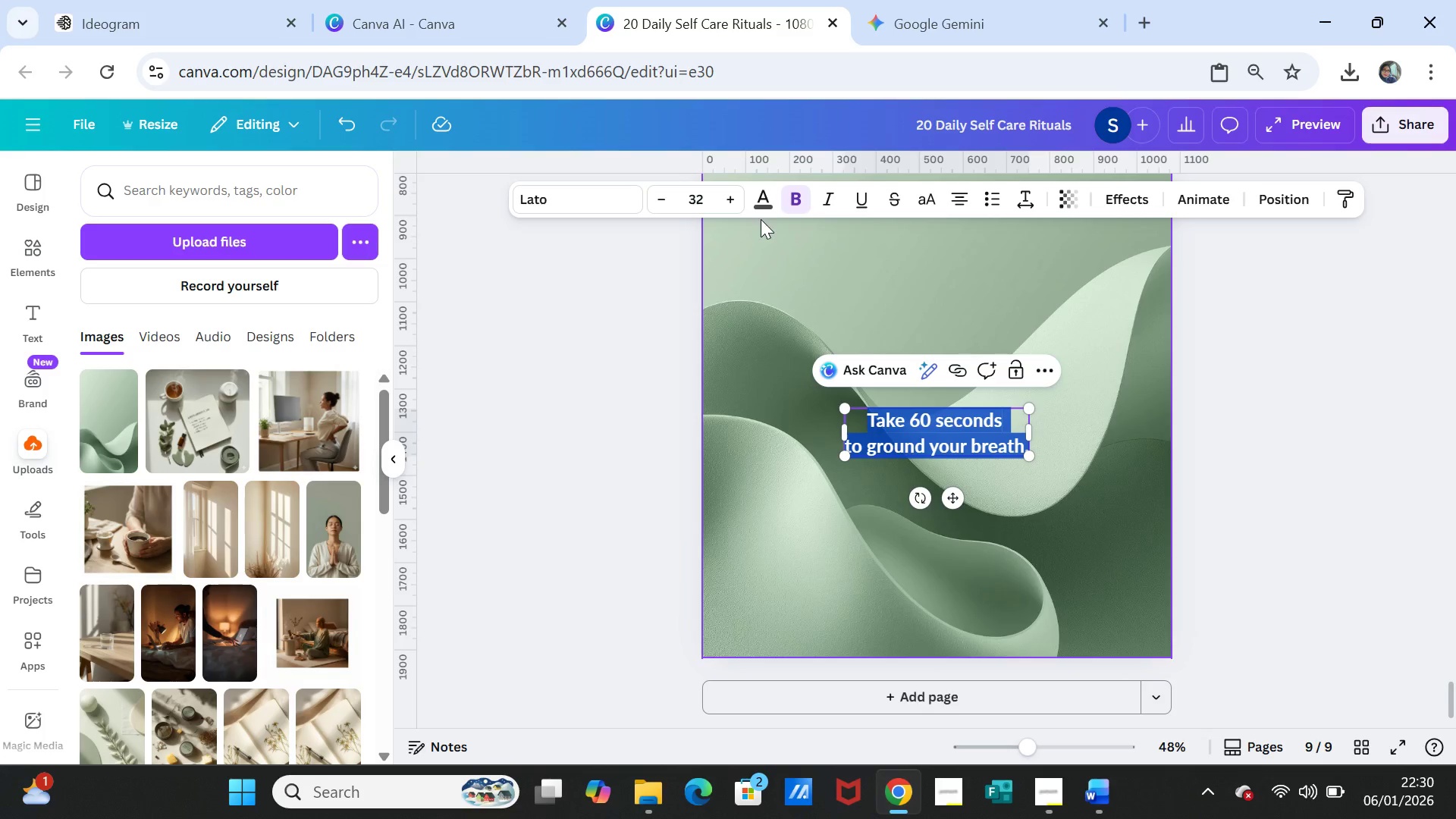 
left_click([761, 206])
 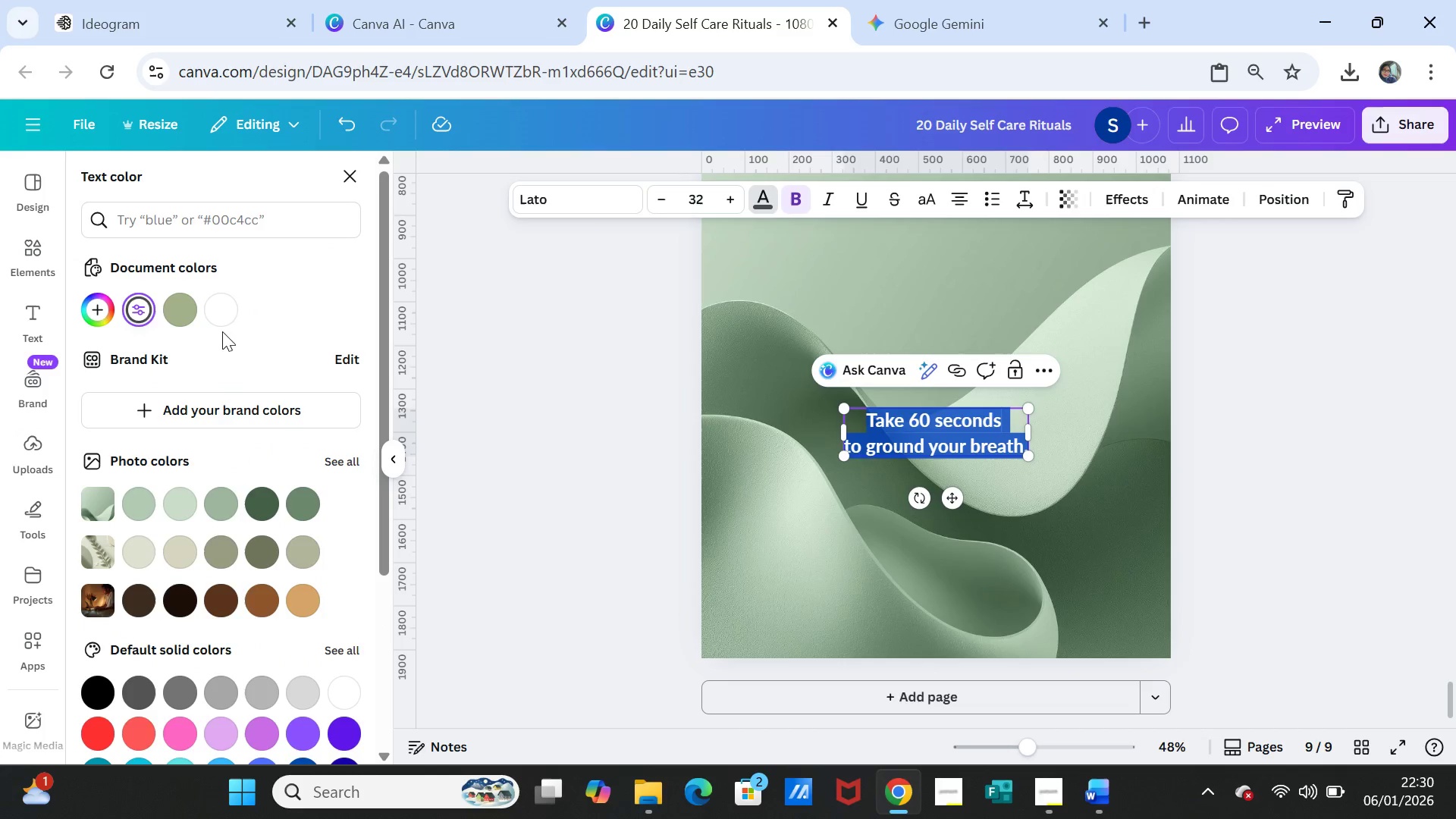 
left_click([219, 315])
 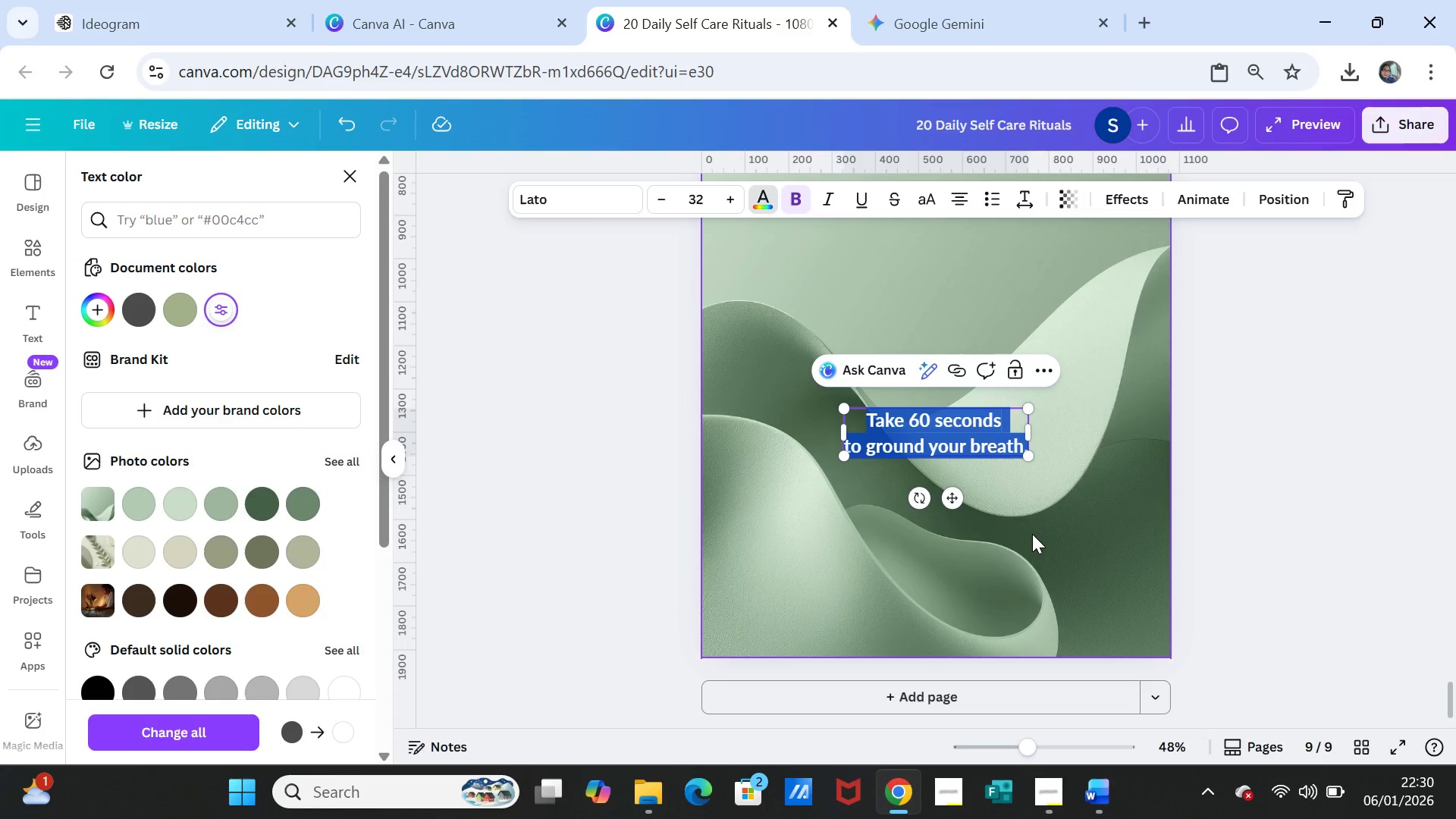 
left_click([1033, 530])
 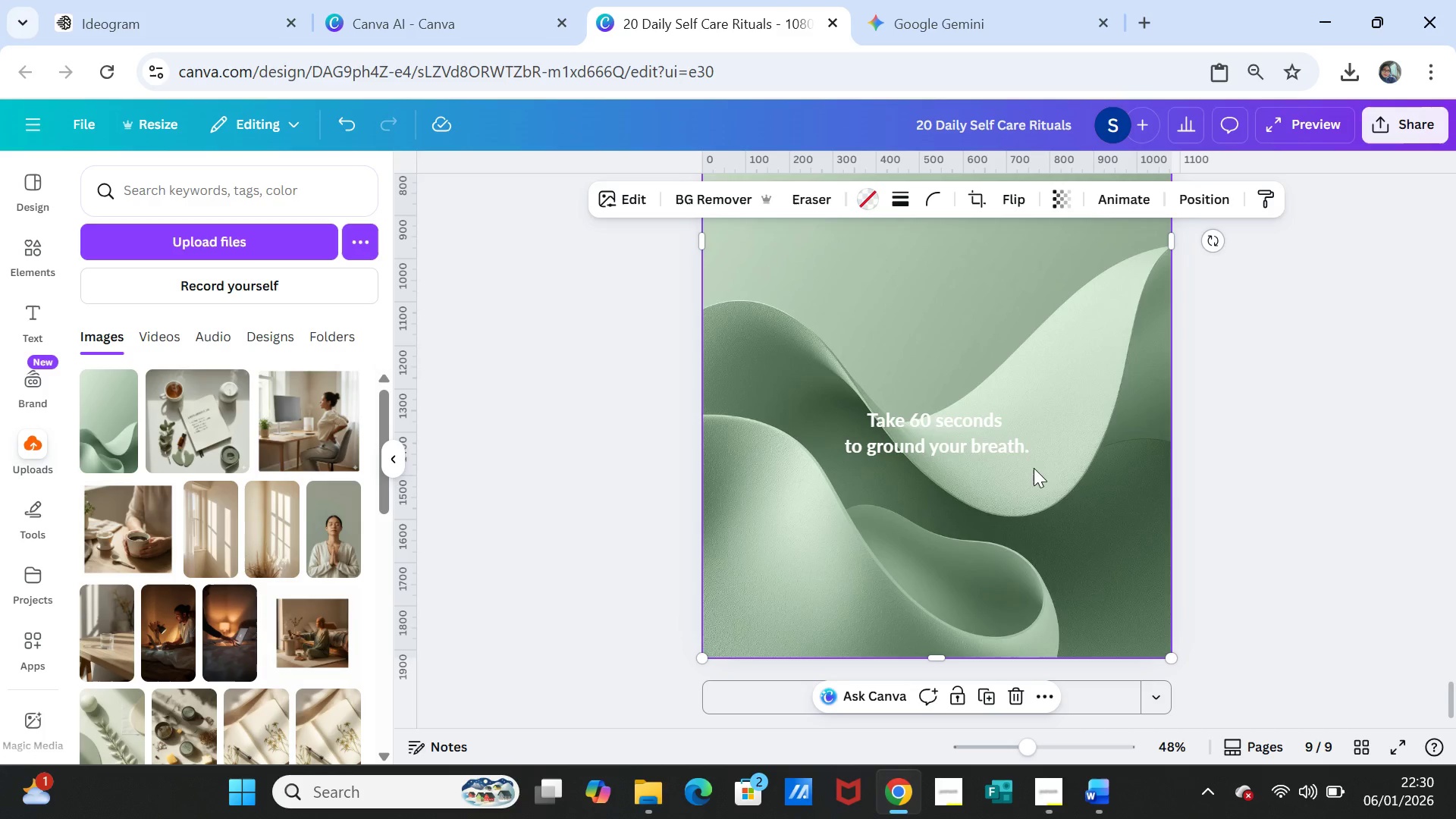 
left_click_drag(start_coordinate=[1011, 447], to_coordinate=[1011, 472])
 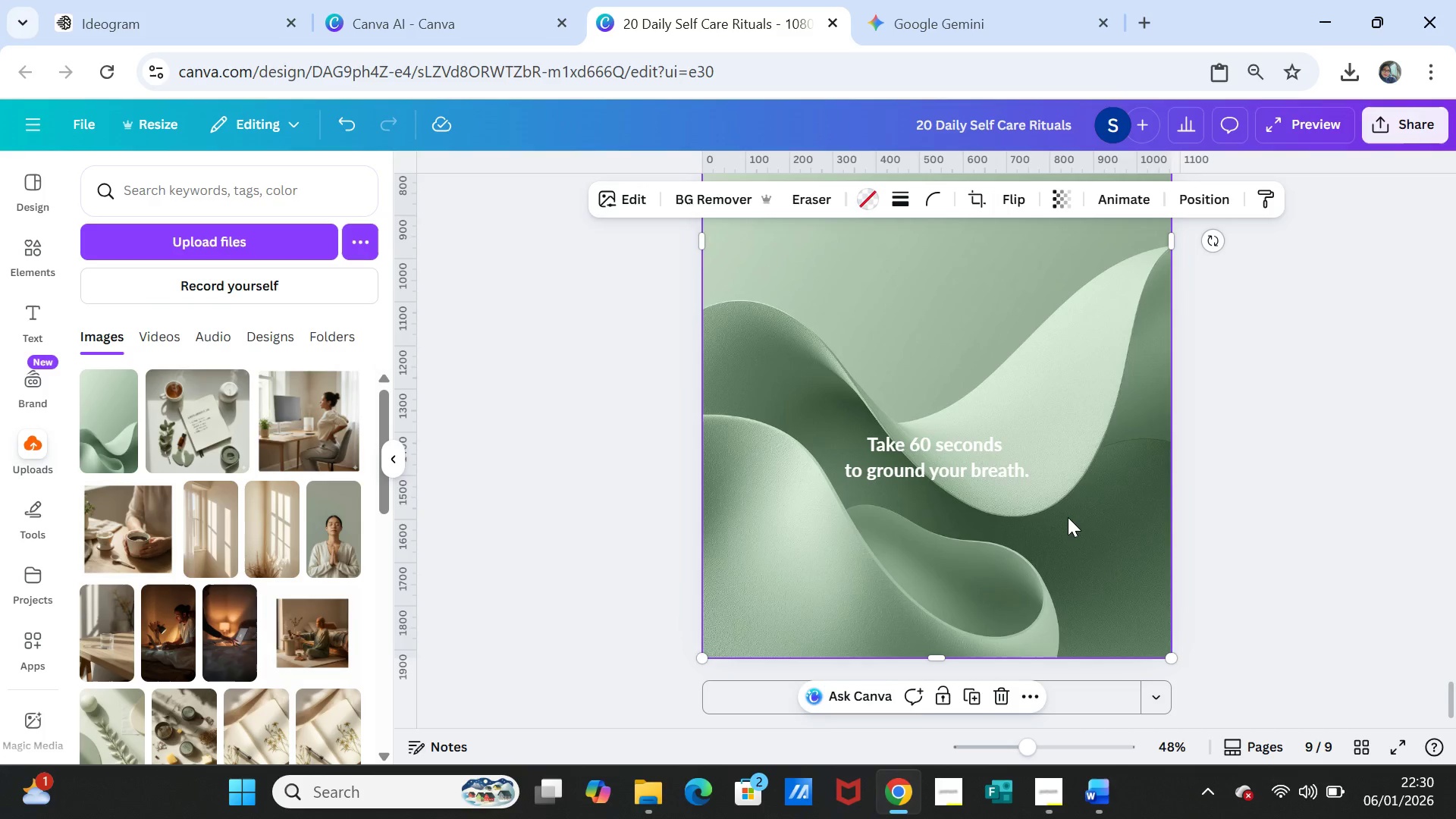 
left_click([1068, 517])
 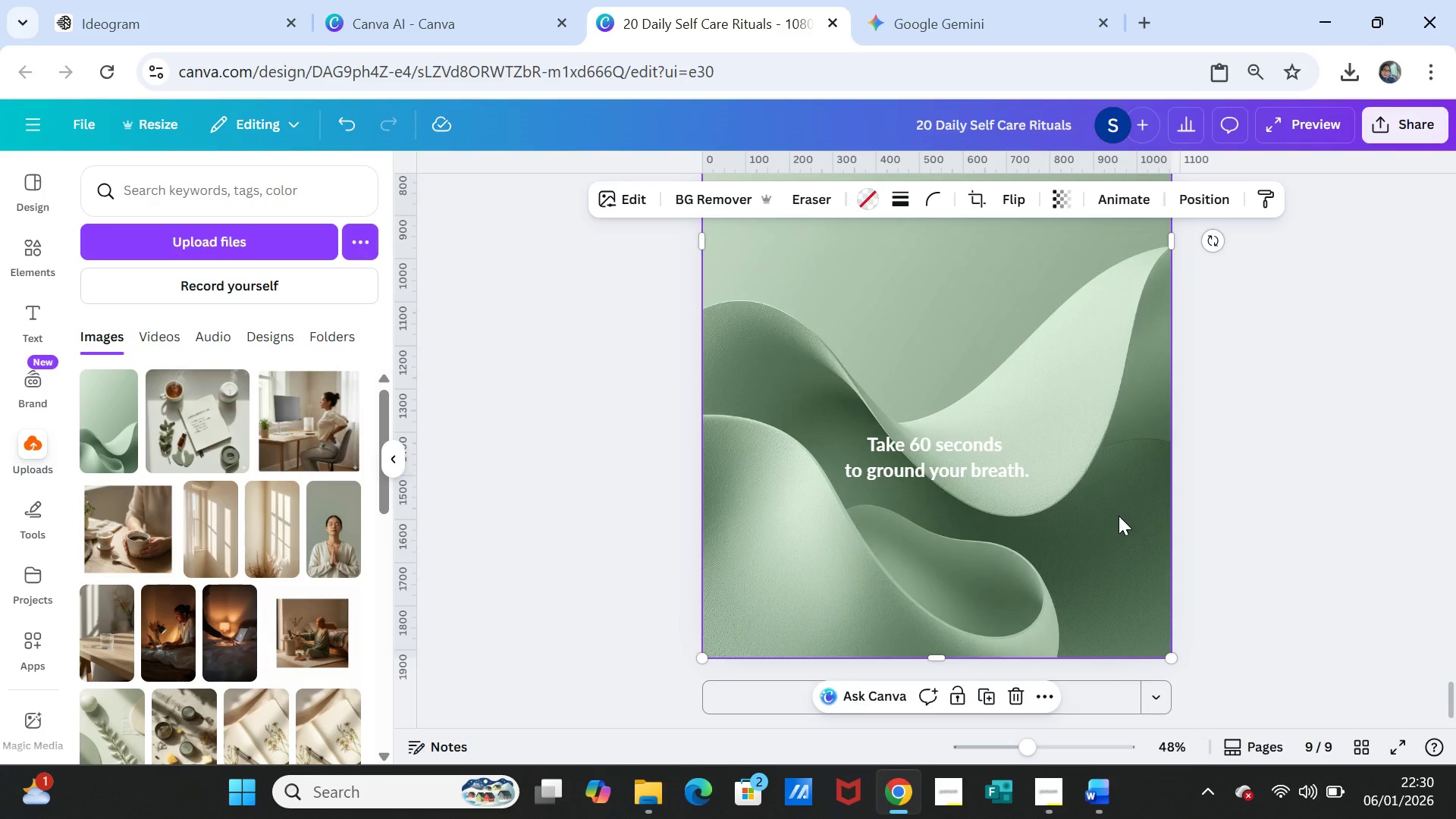 
scroll: coordinate [1122, 516], scroll_direction: up, amount: 5.0
 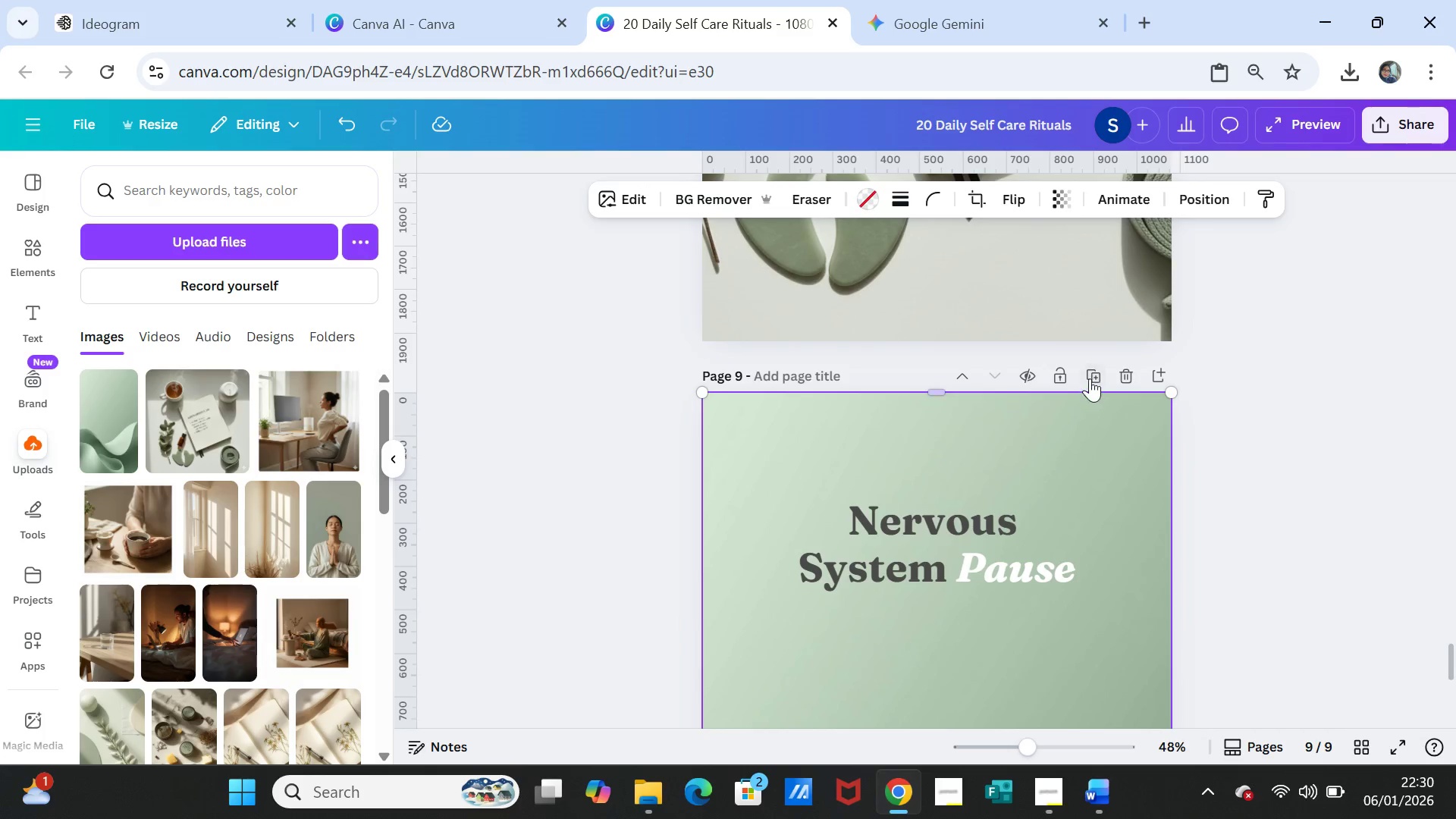 
left_click([1090, 378])
 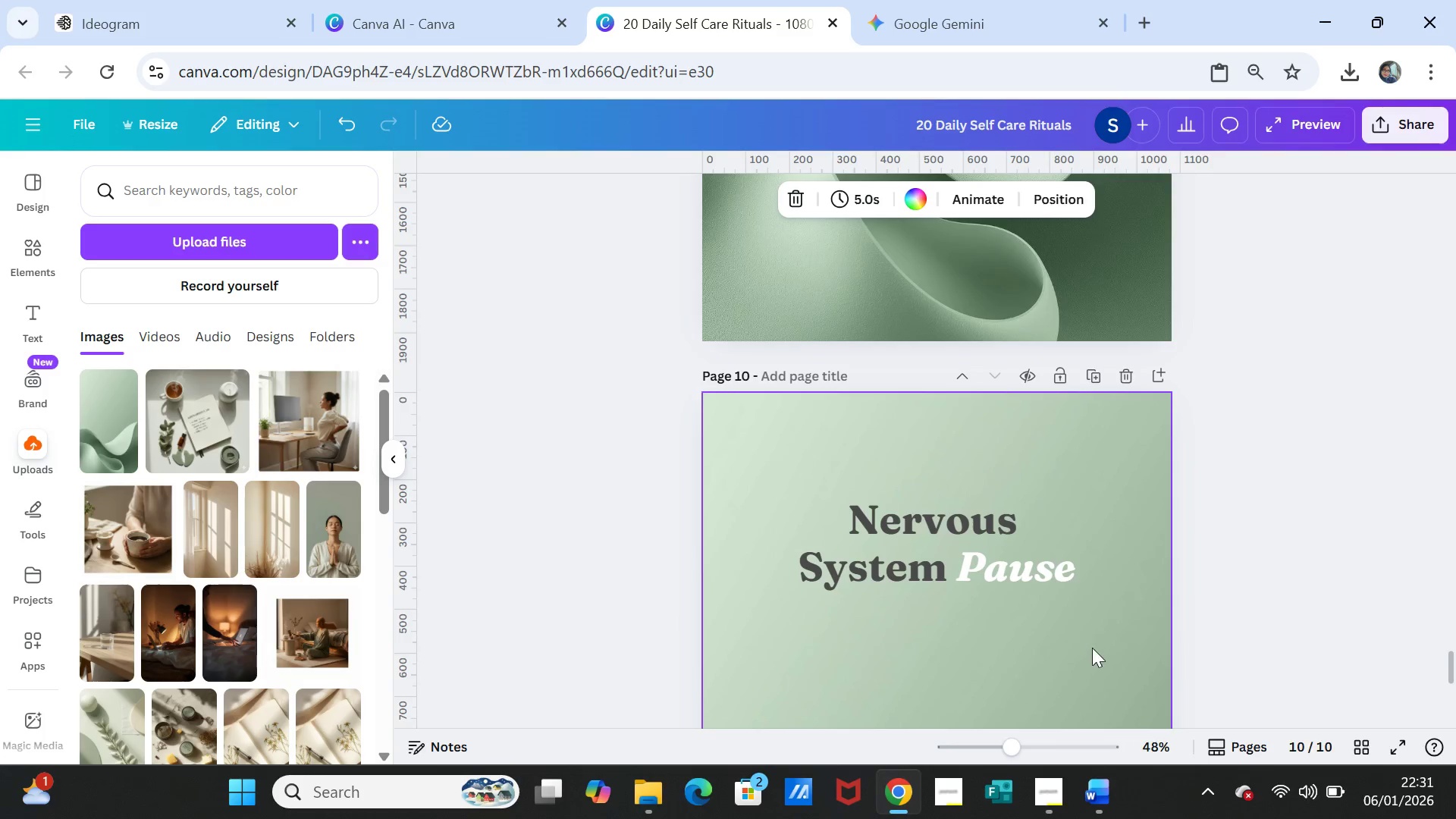 
left_click_drag(start_coordinate=[1094, 649], to_coordinate=[1095, 789])
 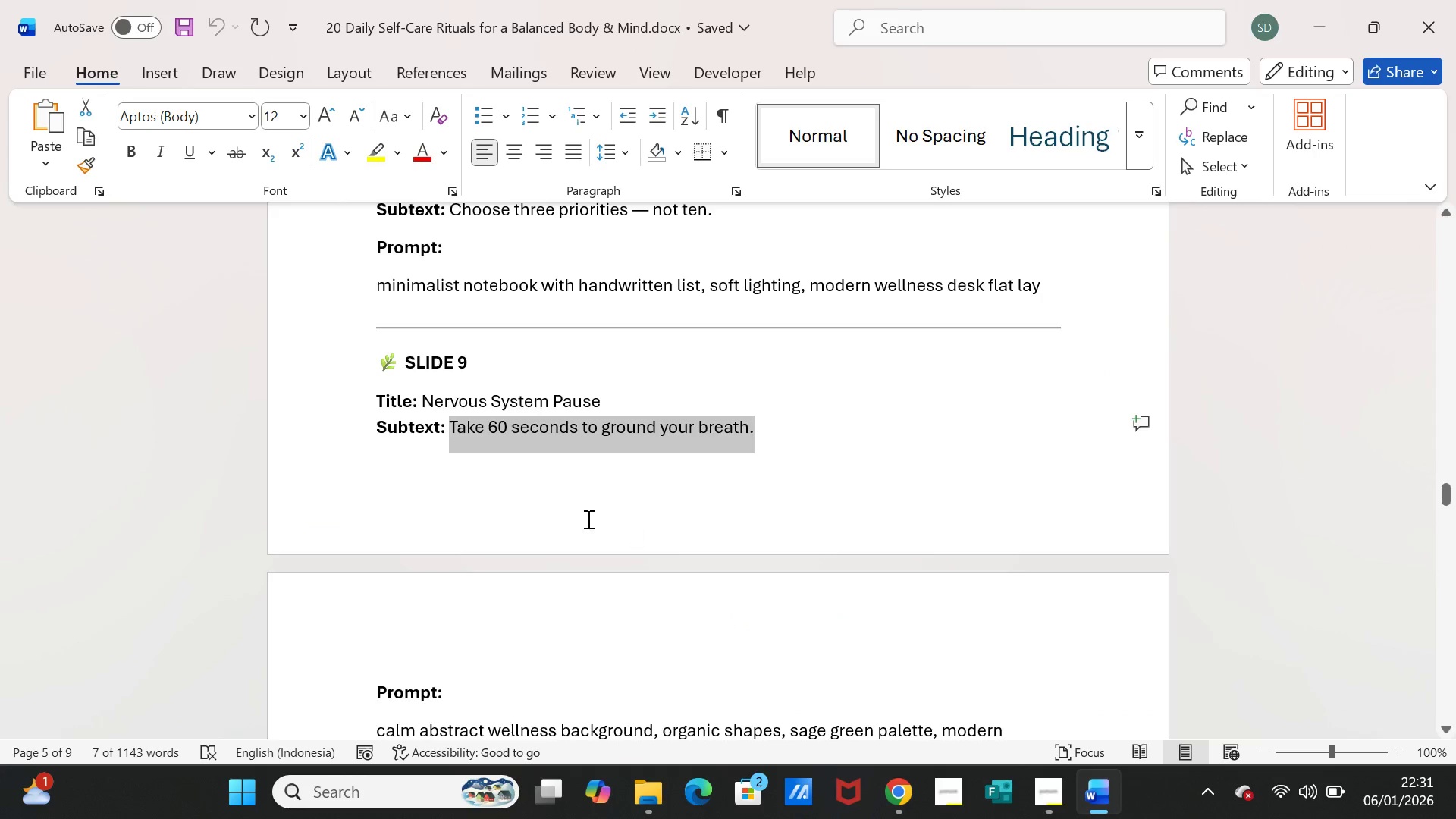 
key(Delete)
 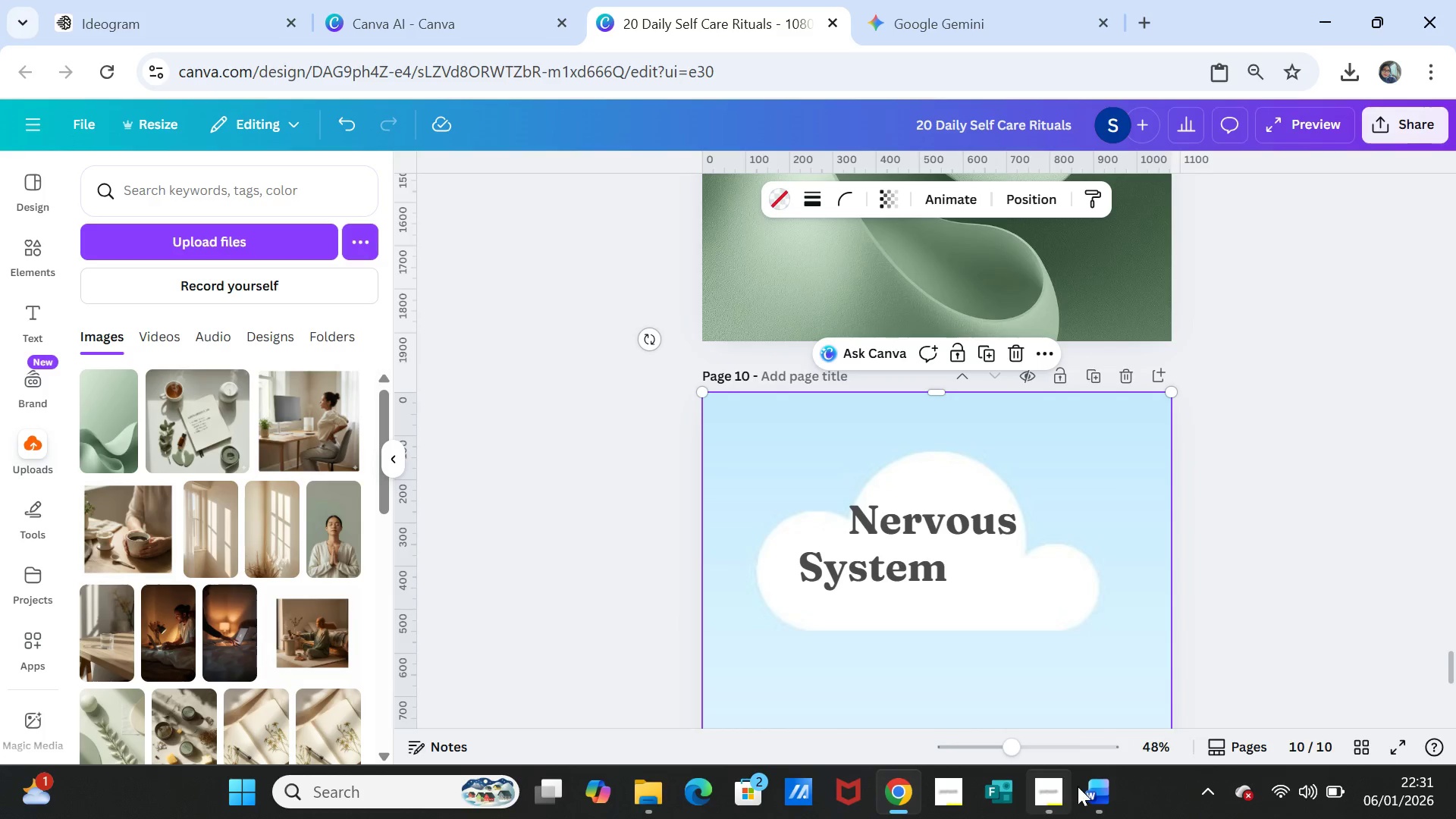 
left_click([1095, 789])
 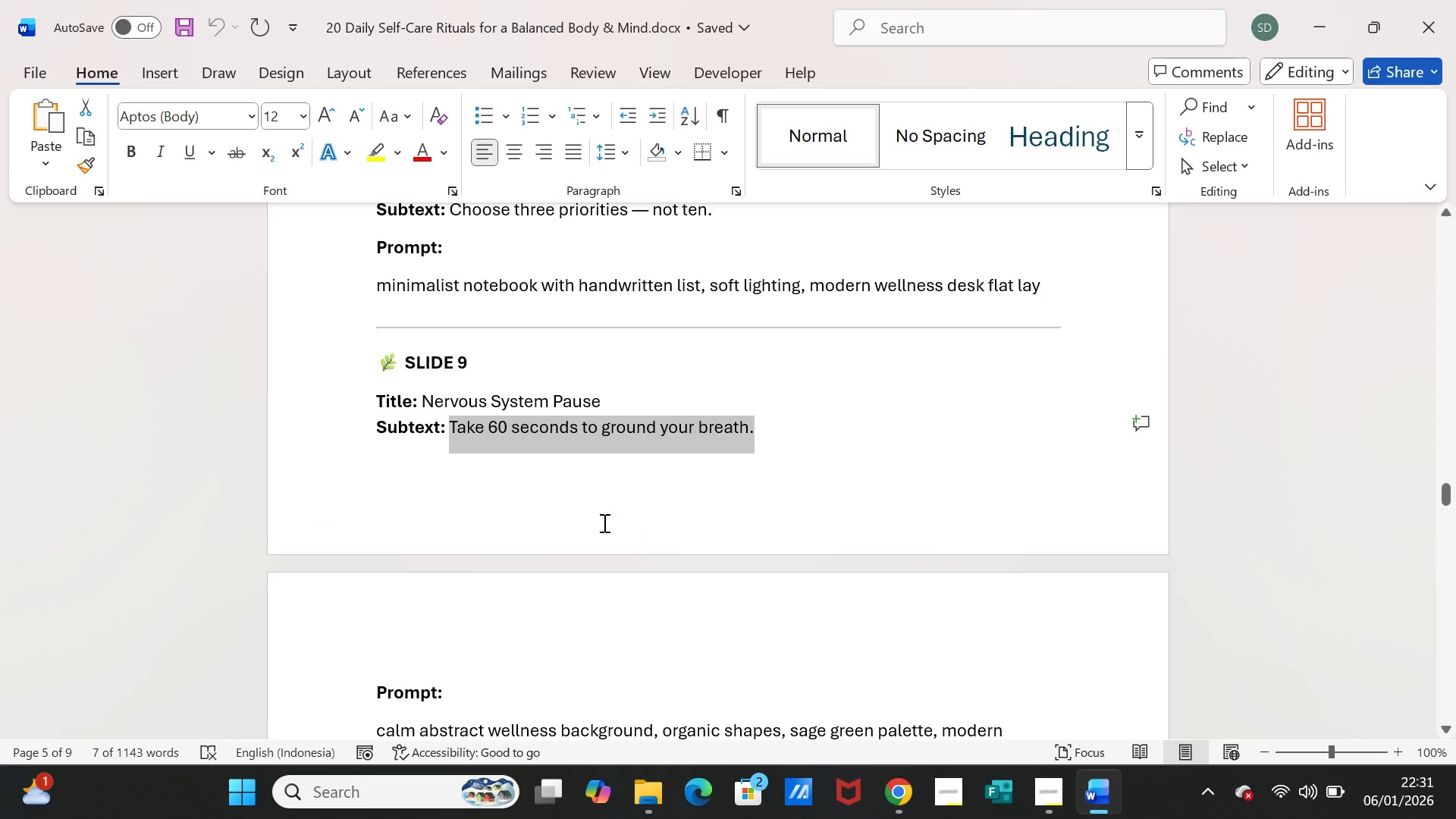 
scroll: coordinate [581, 519], scroll_direction: down, amount: 7.0
 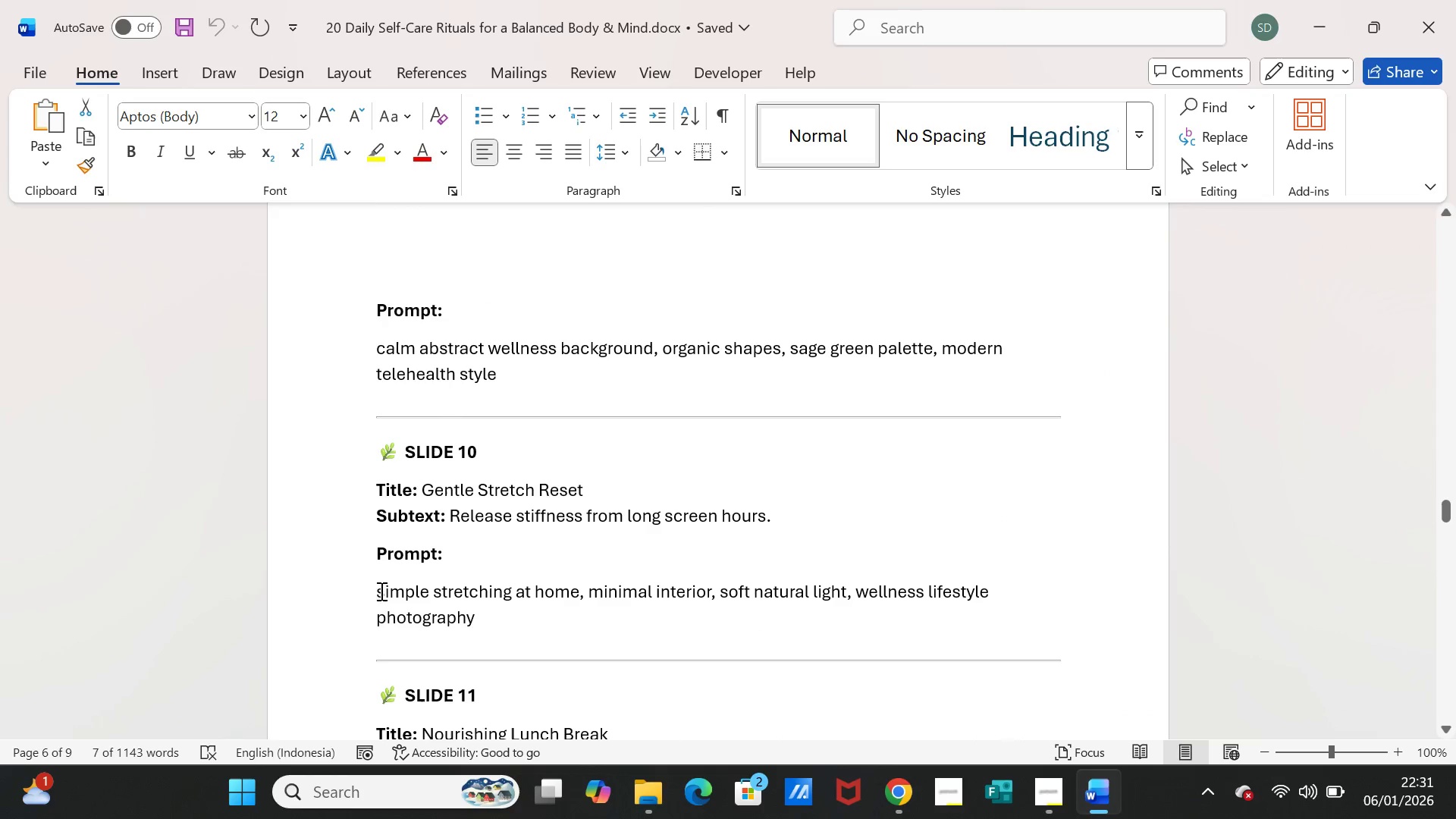 
left_click_drag(start_coordinate=[374, 591], to_coordinate=[473, 618])
 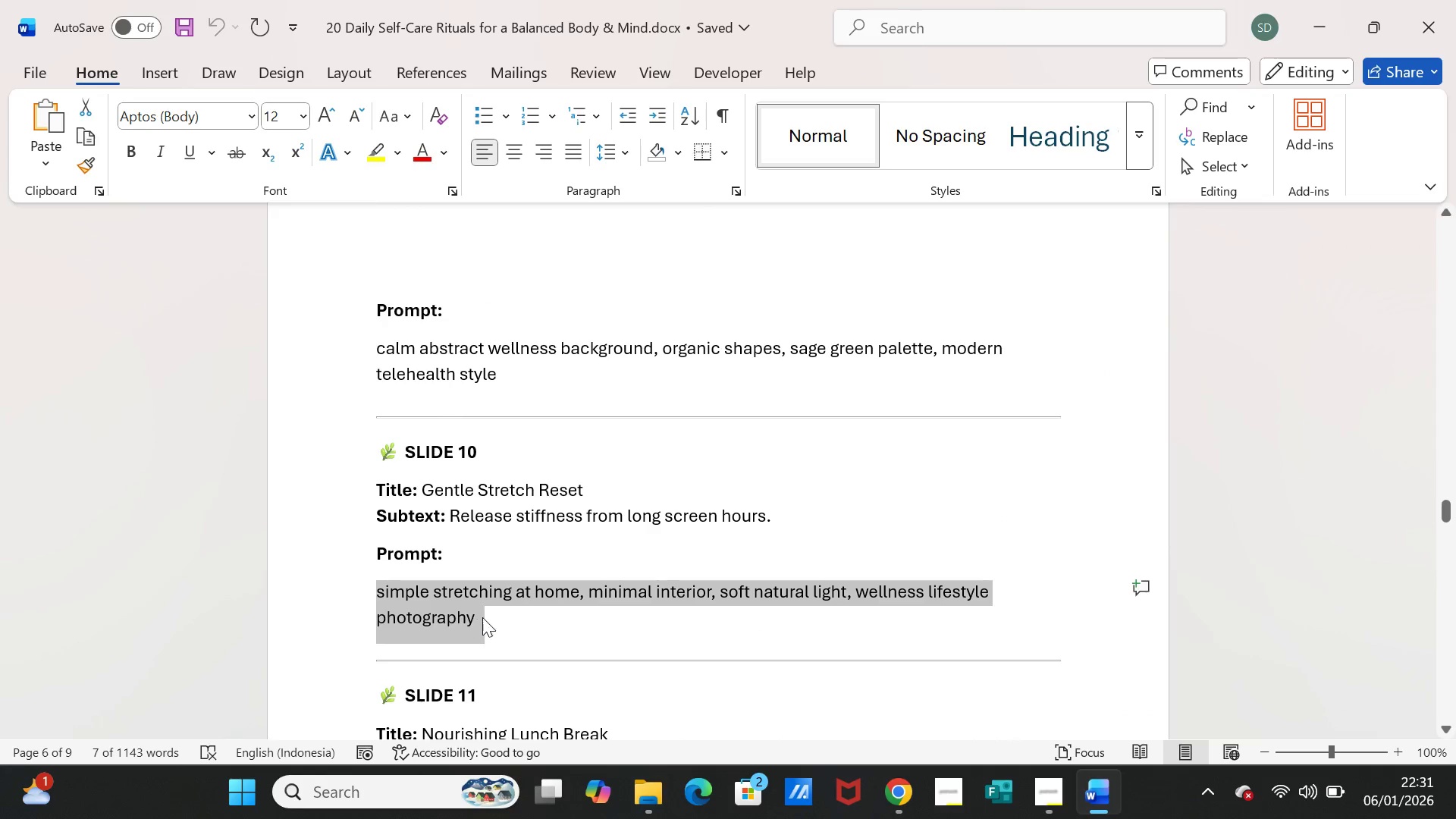 
key(Control+C)
 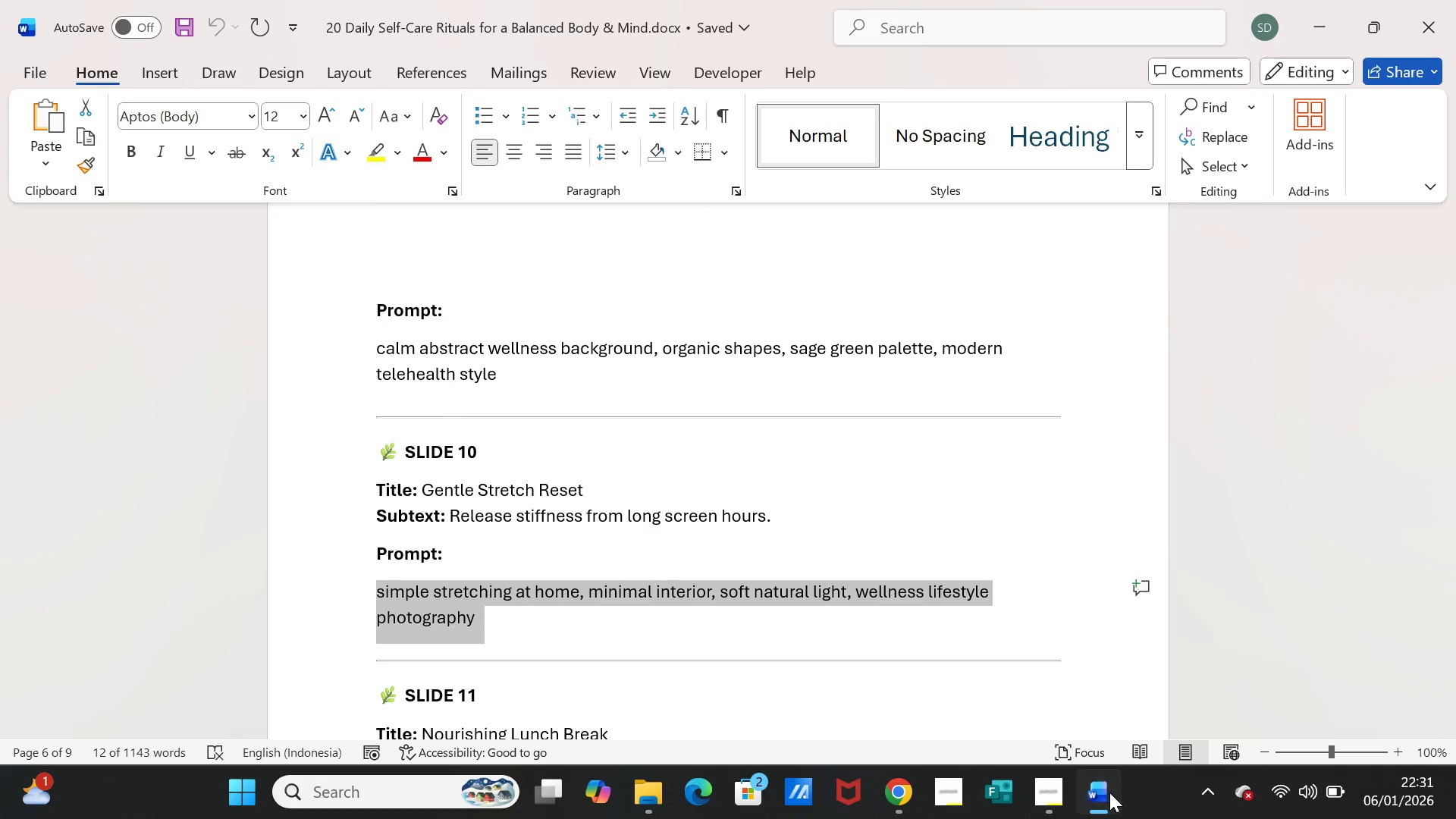 
left_click([1109, 792])
 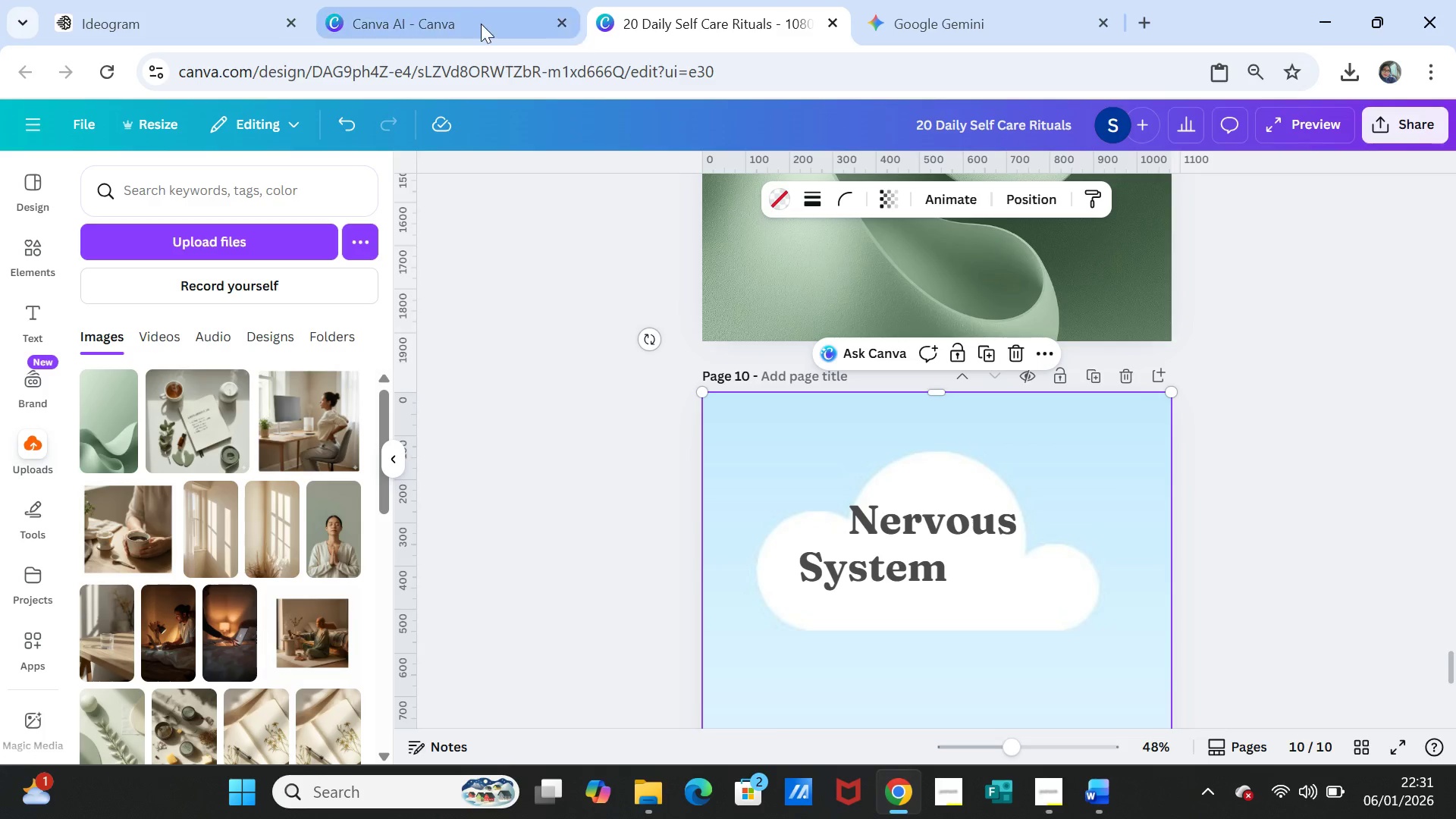 
left_click([469, 19])
 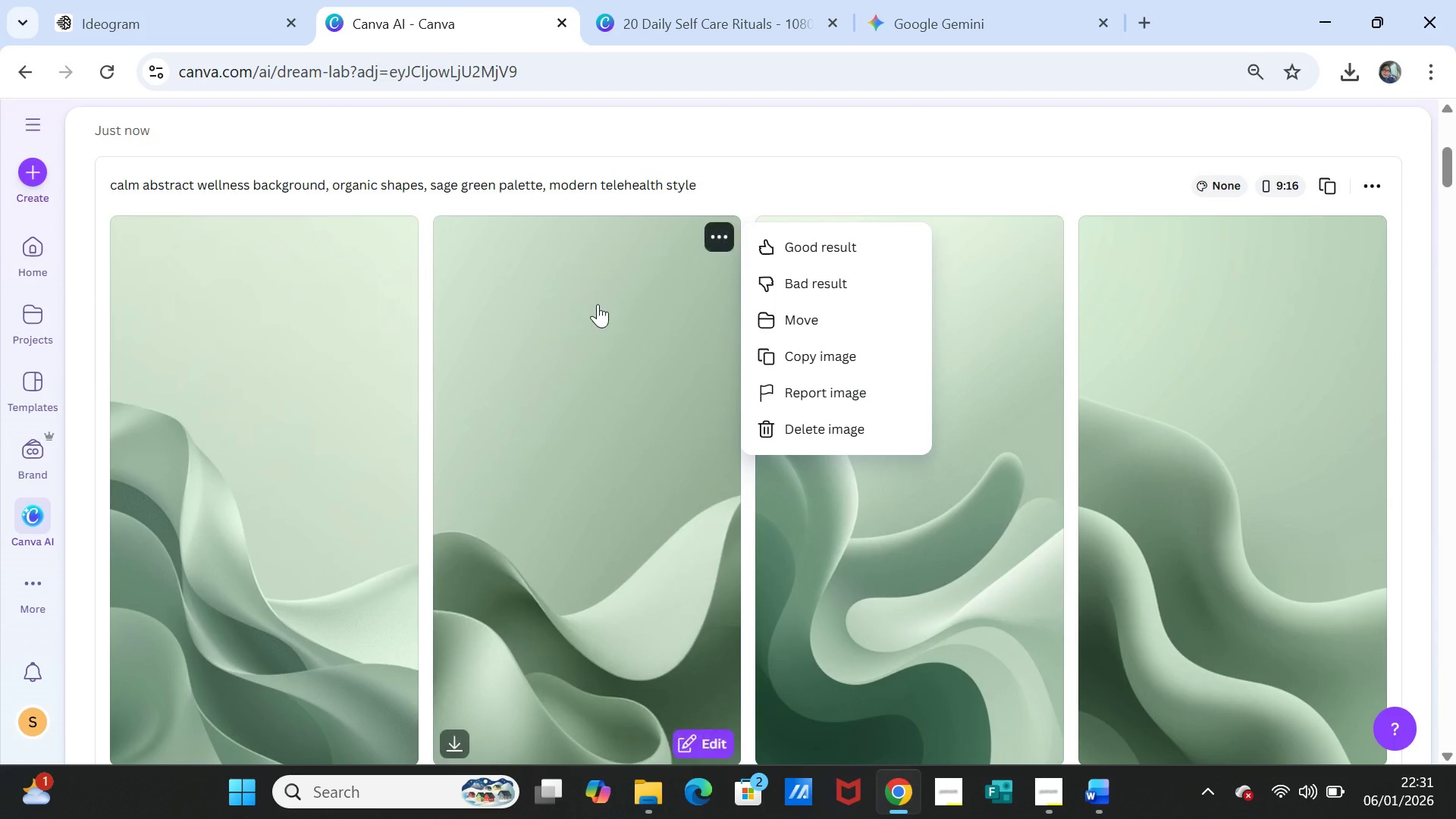 
scroll: coordinate [598, 310], scroll_direction: up, amount: 4.0
 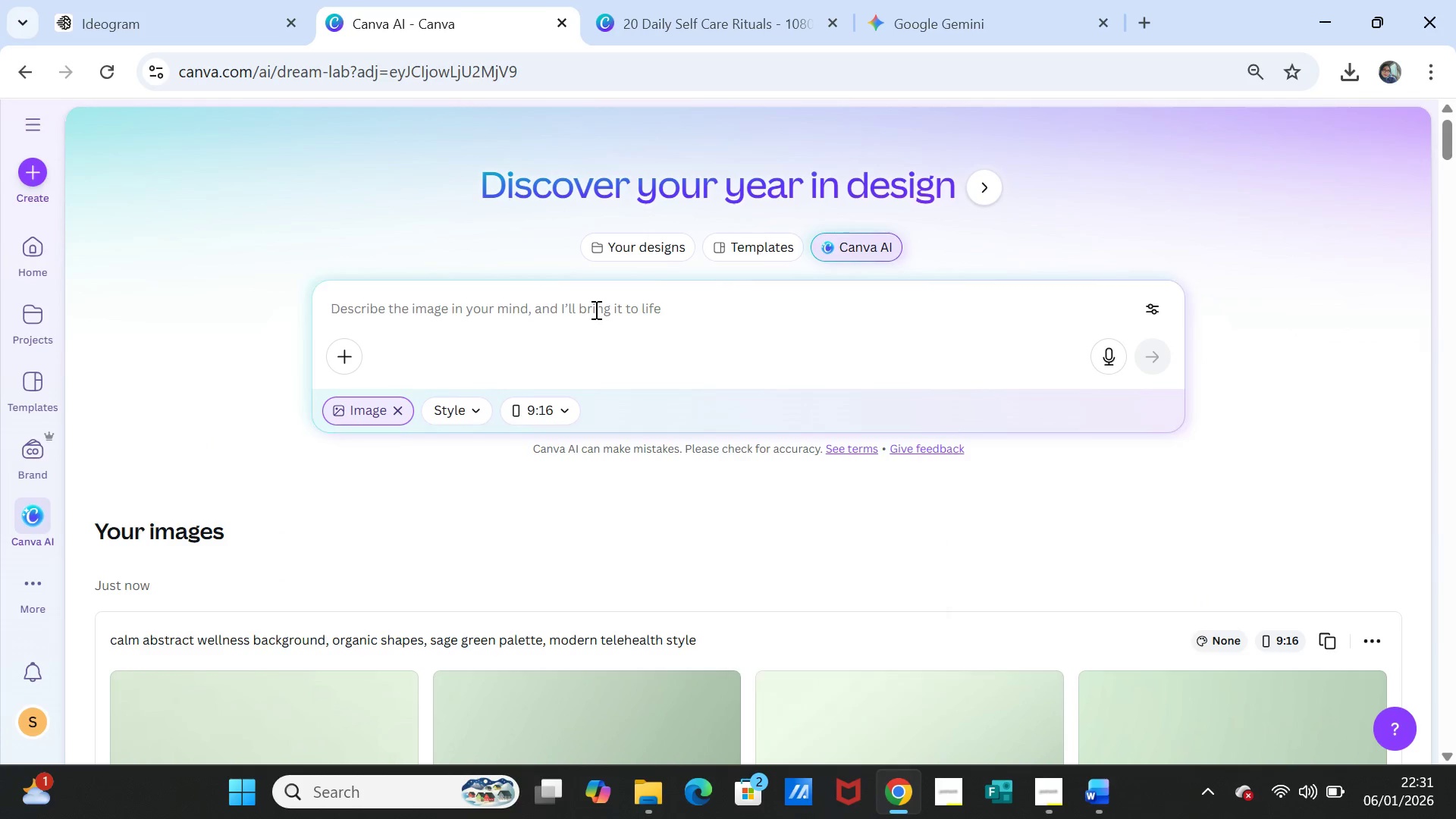 
key(Control+ControlLeft)
 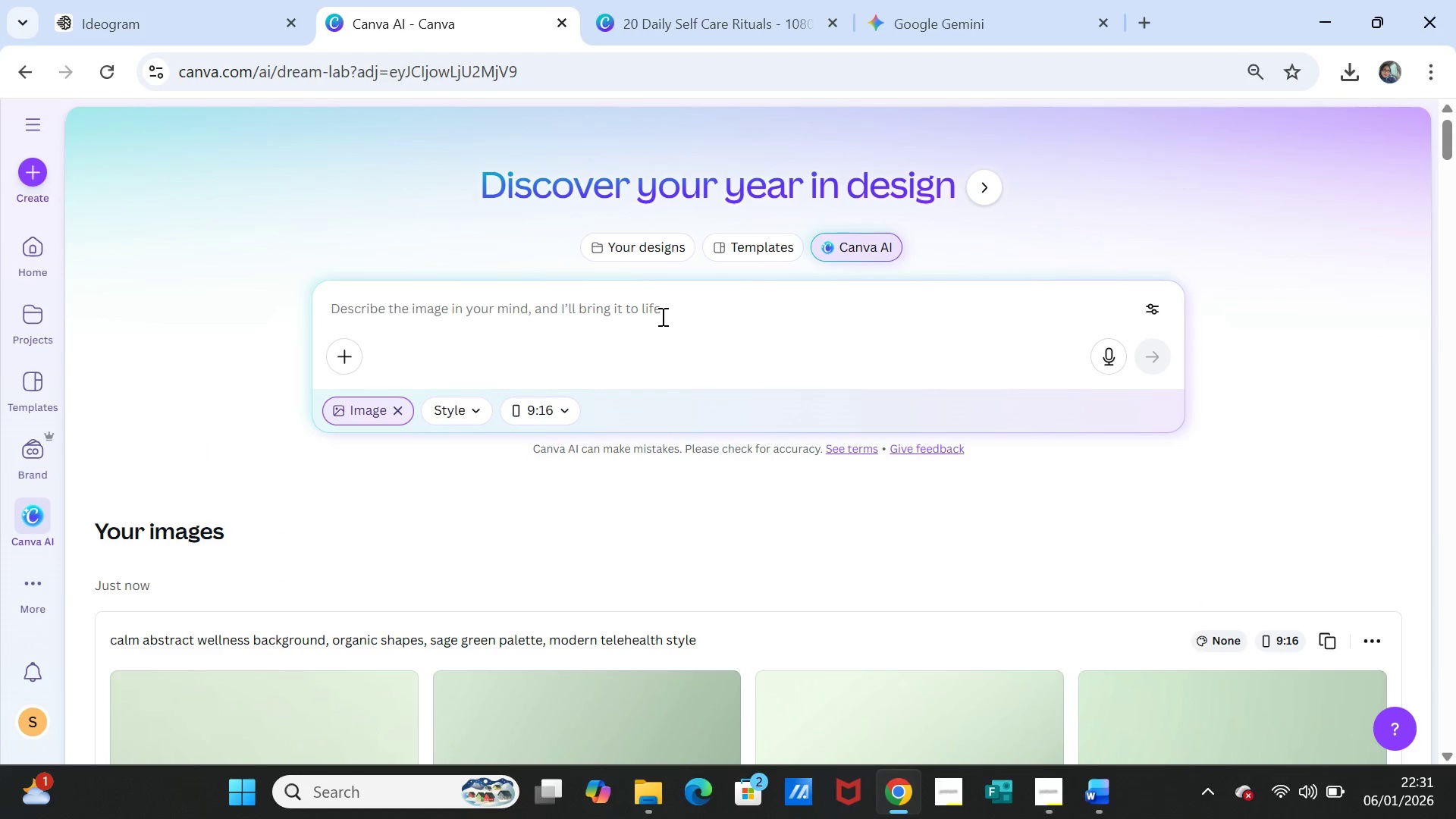 
key(Control+V)
 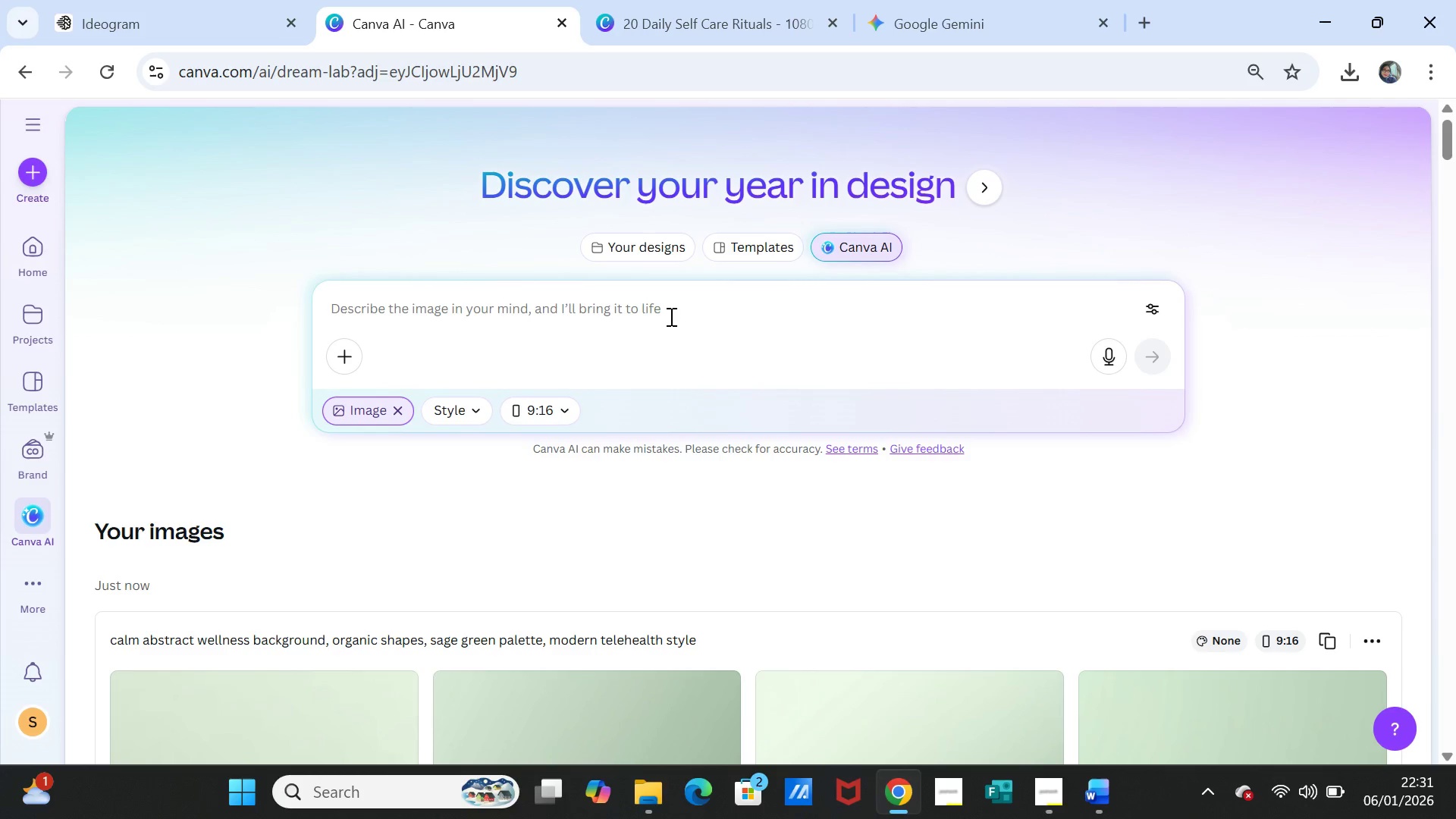 
left_click([670, 315])
 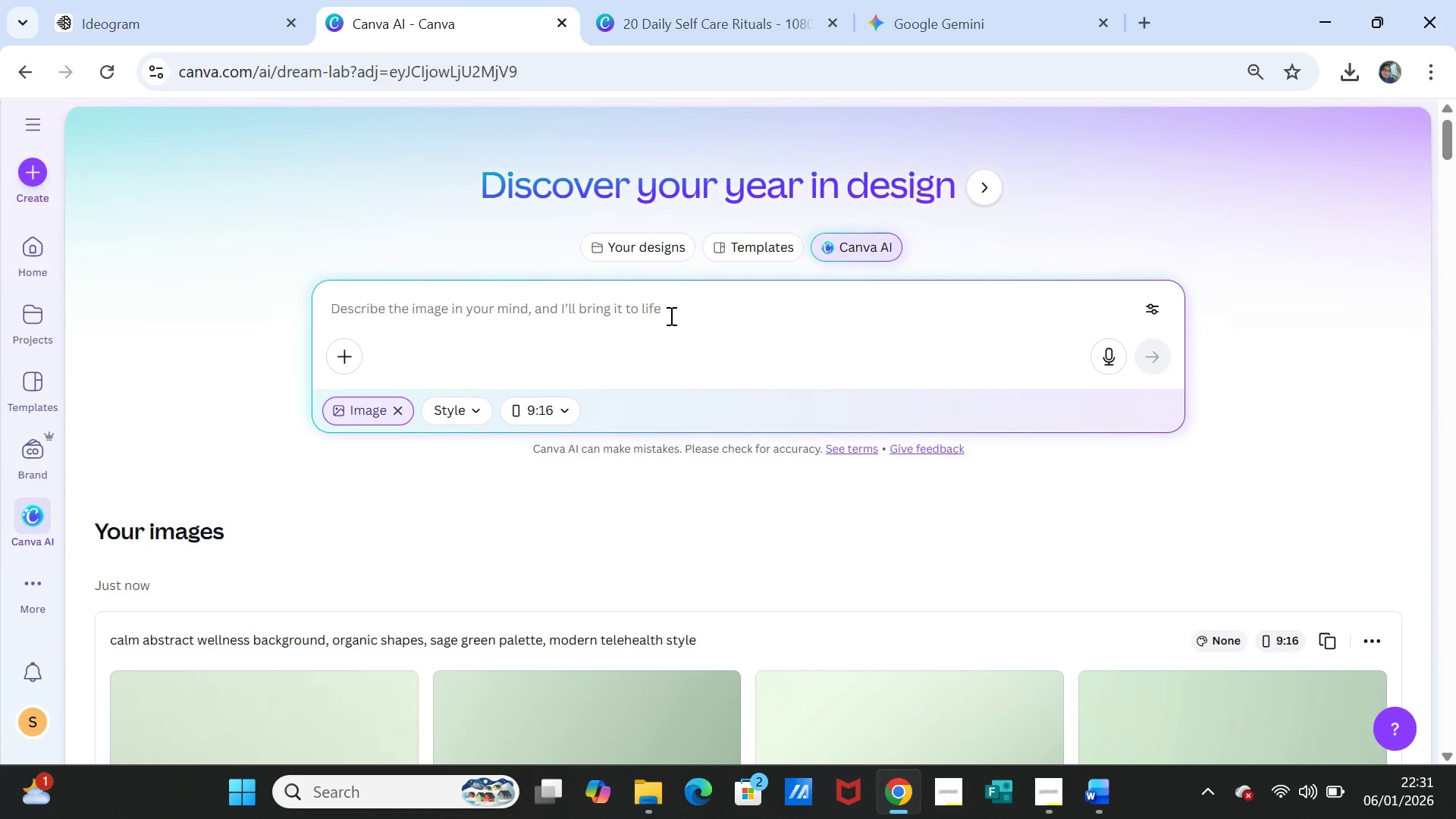 
key(Control+V)
 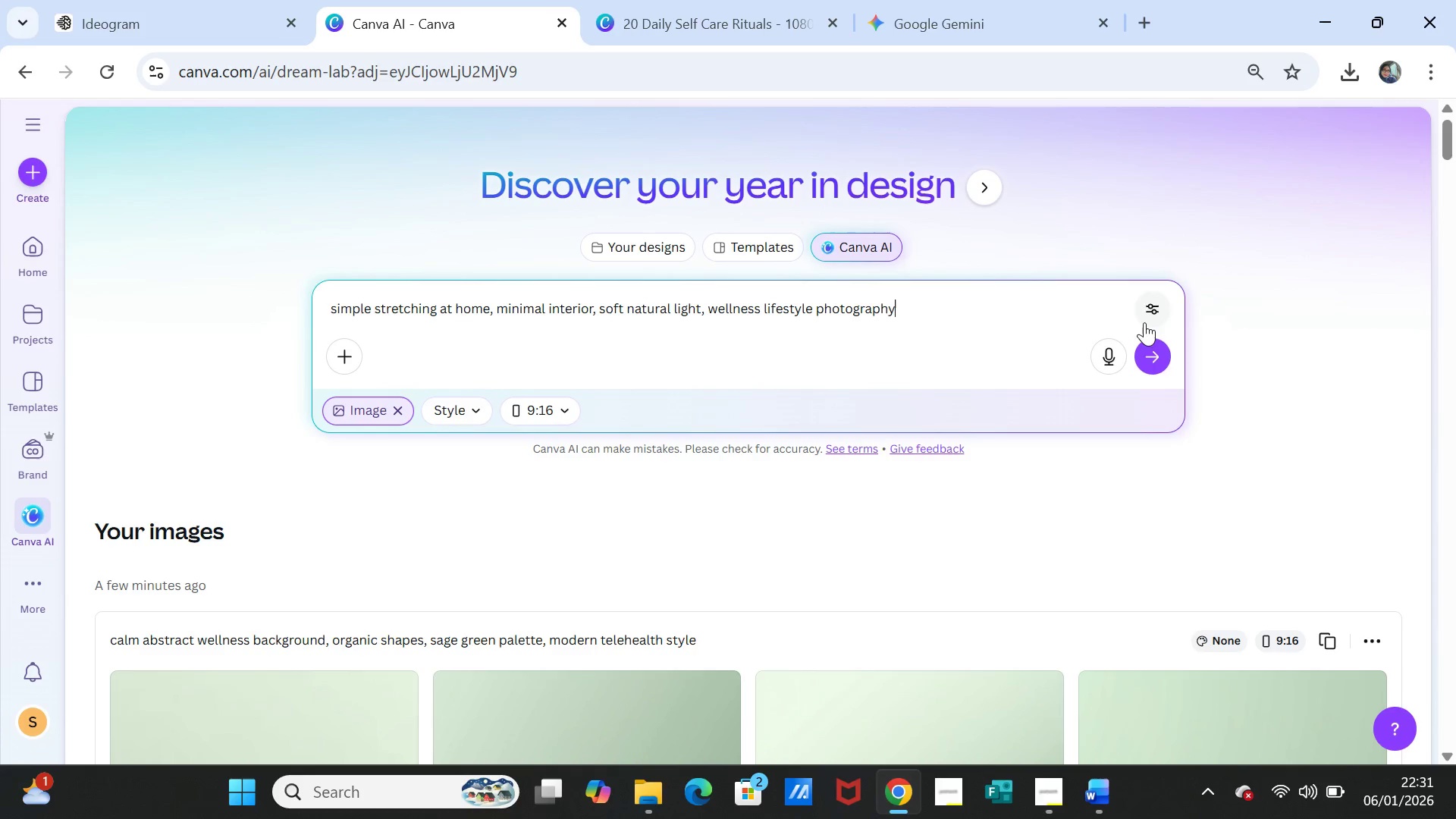 
left_click([1150, 353])
 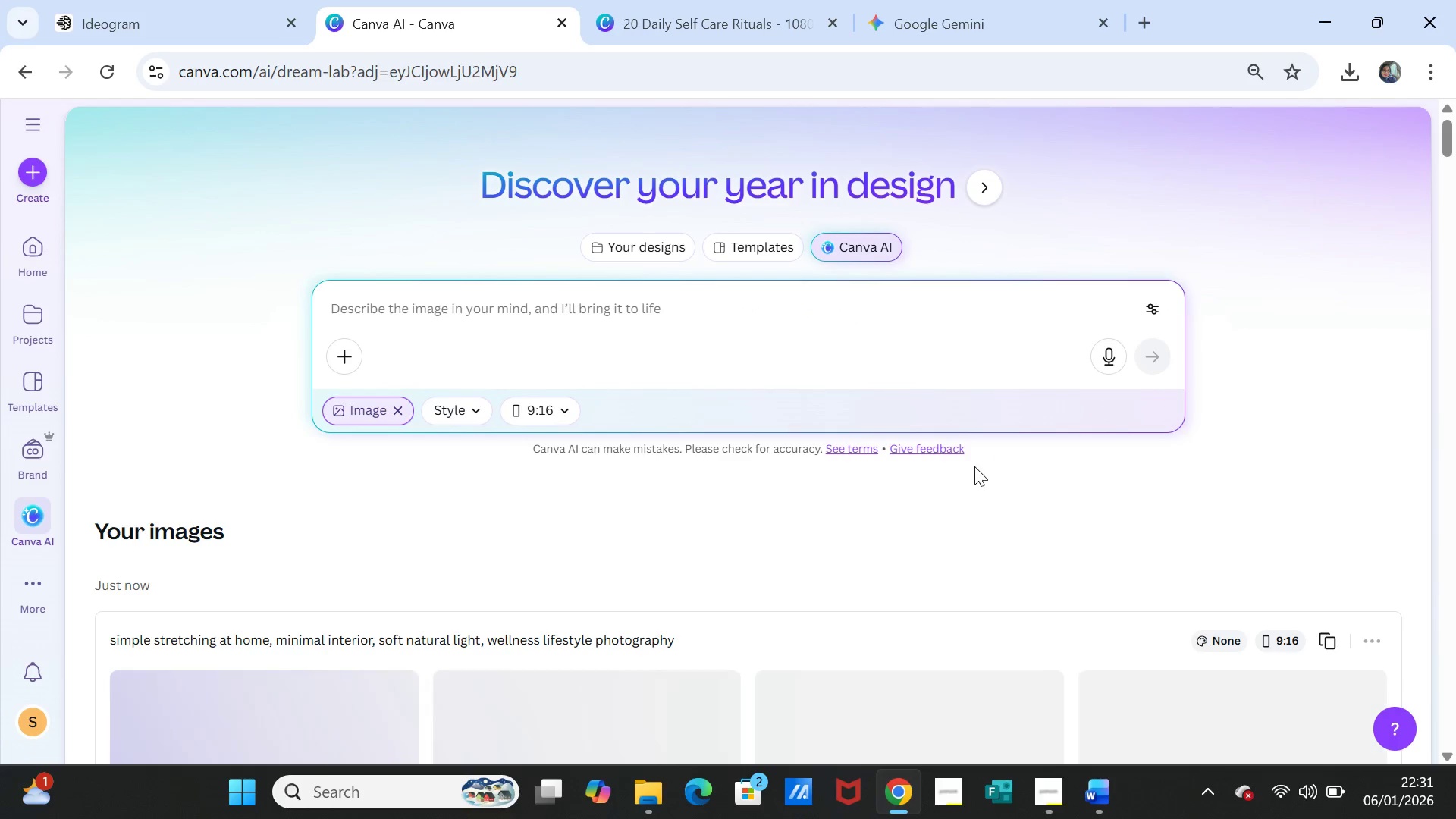 
scroll: coordinate [971, 463], scroll_direction: down, amount: 4.0
 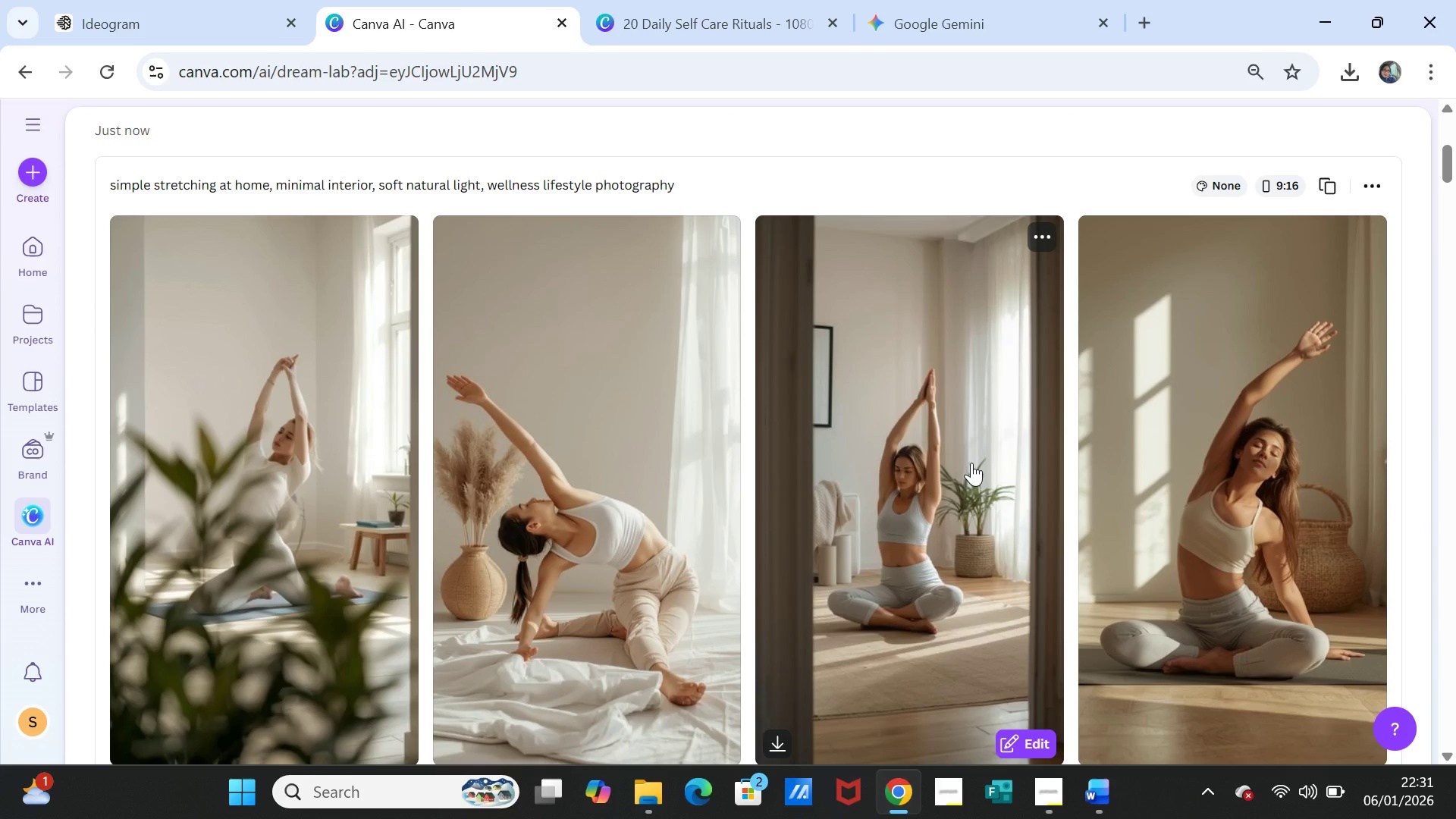 
wait(23.97)
 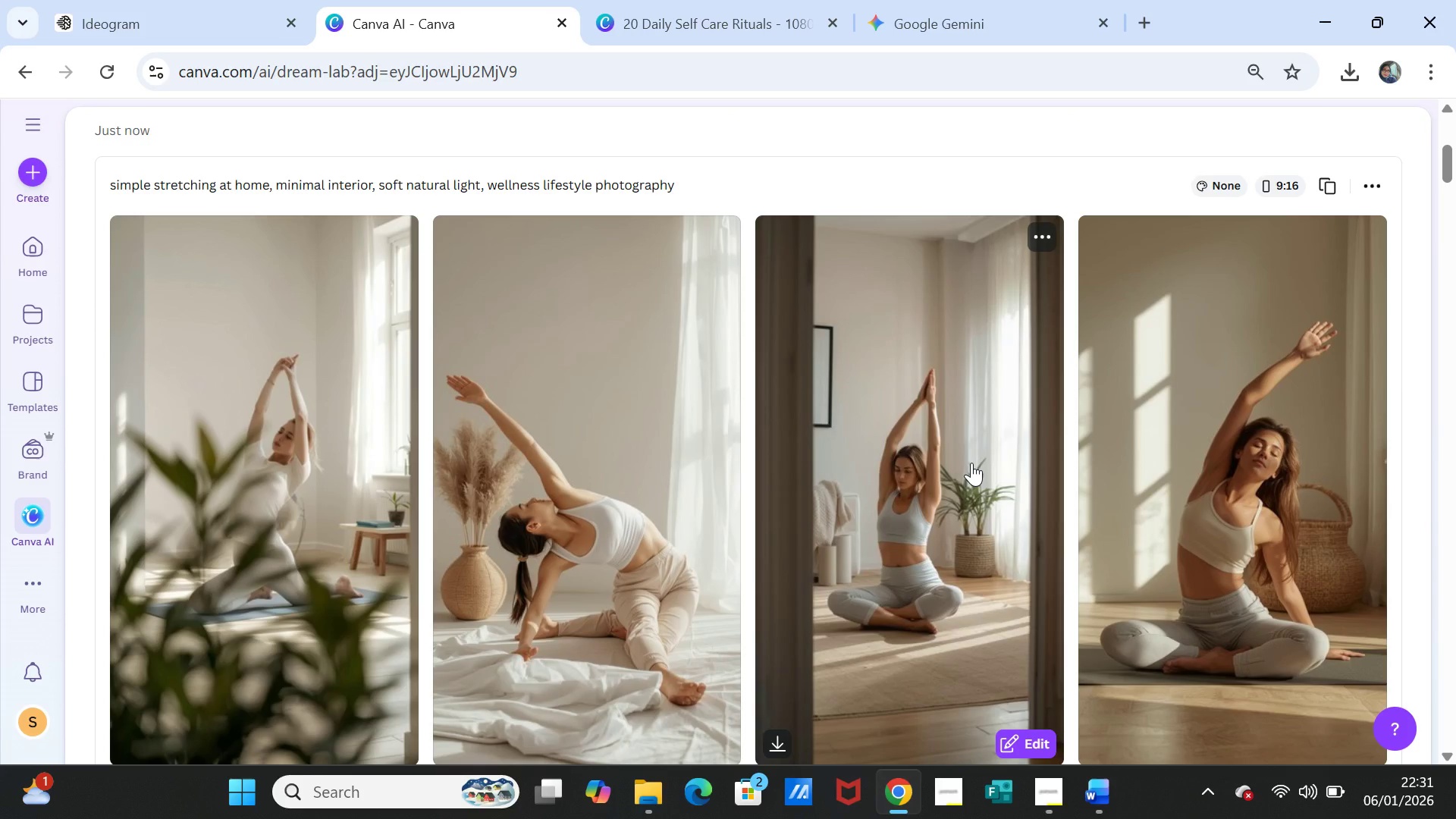 
left_click([1371, 240])
 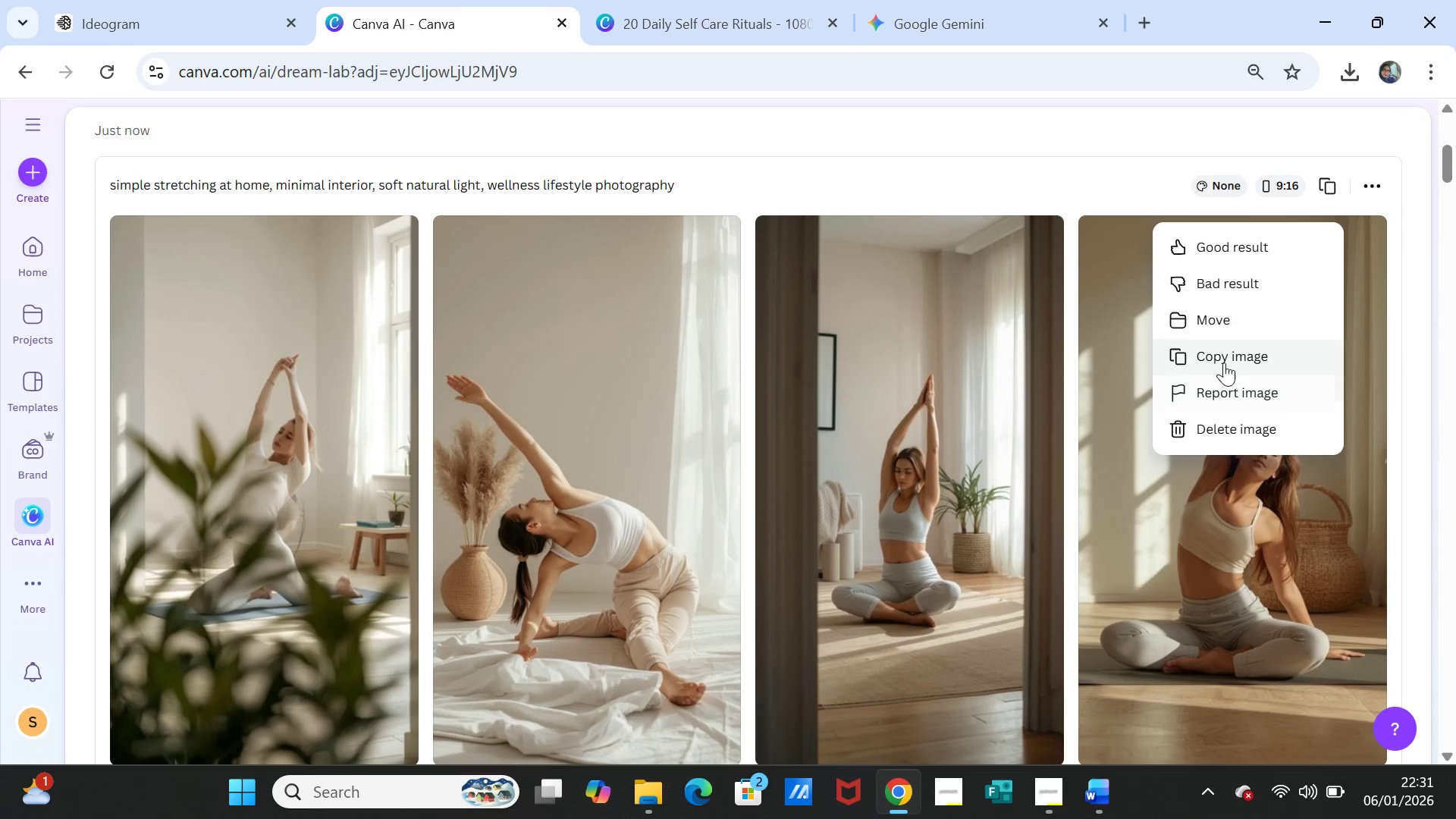 
left_click([1224, 362])
 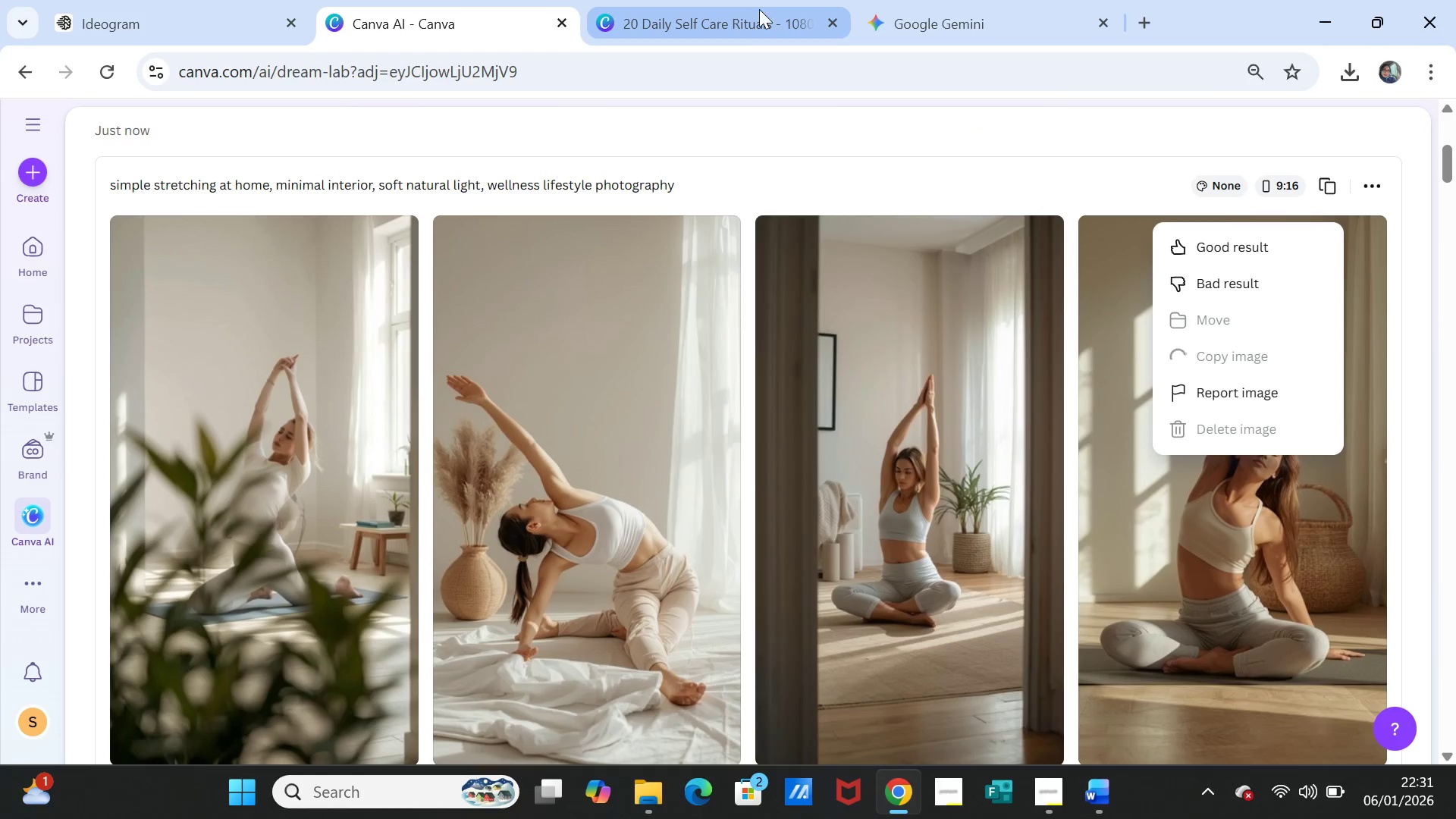 
left_click([758, 9])
 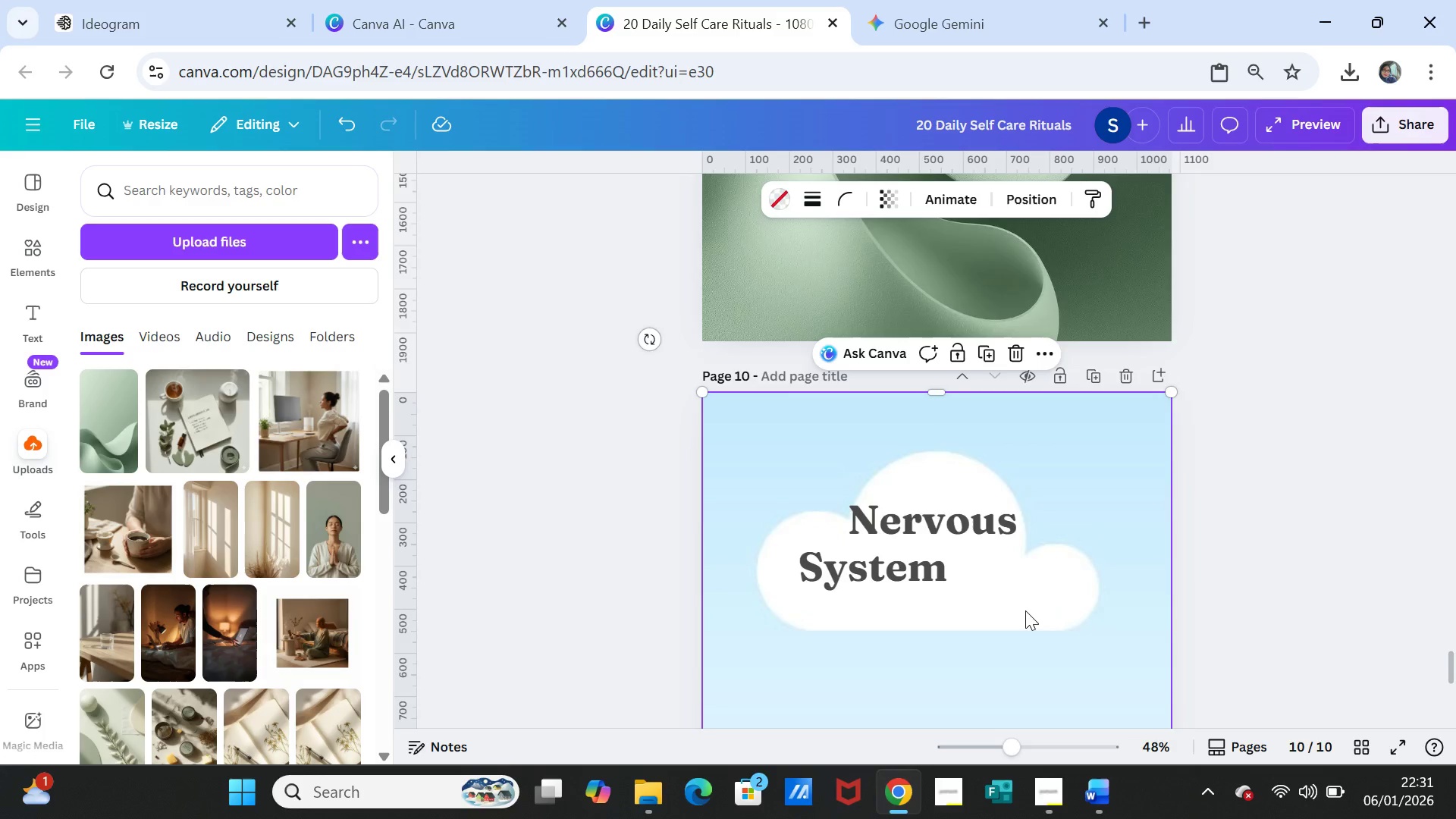 
scroll: coordinate [1025, 610], scroll_direction: down, amount: 3.0
 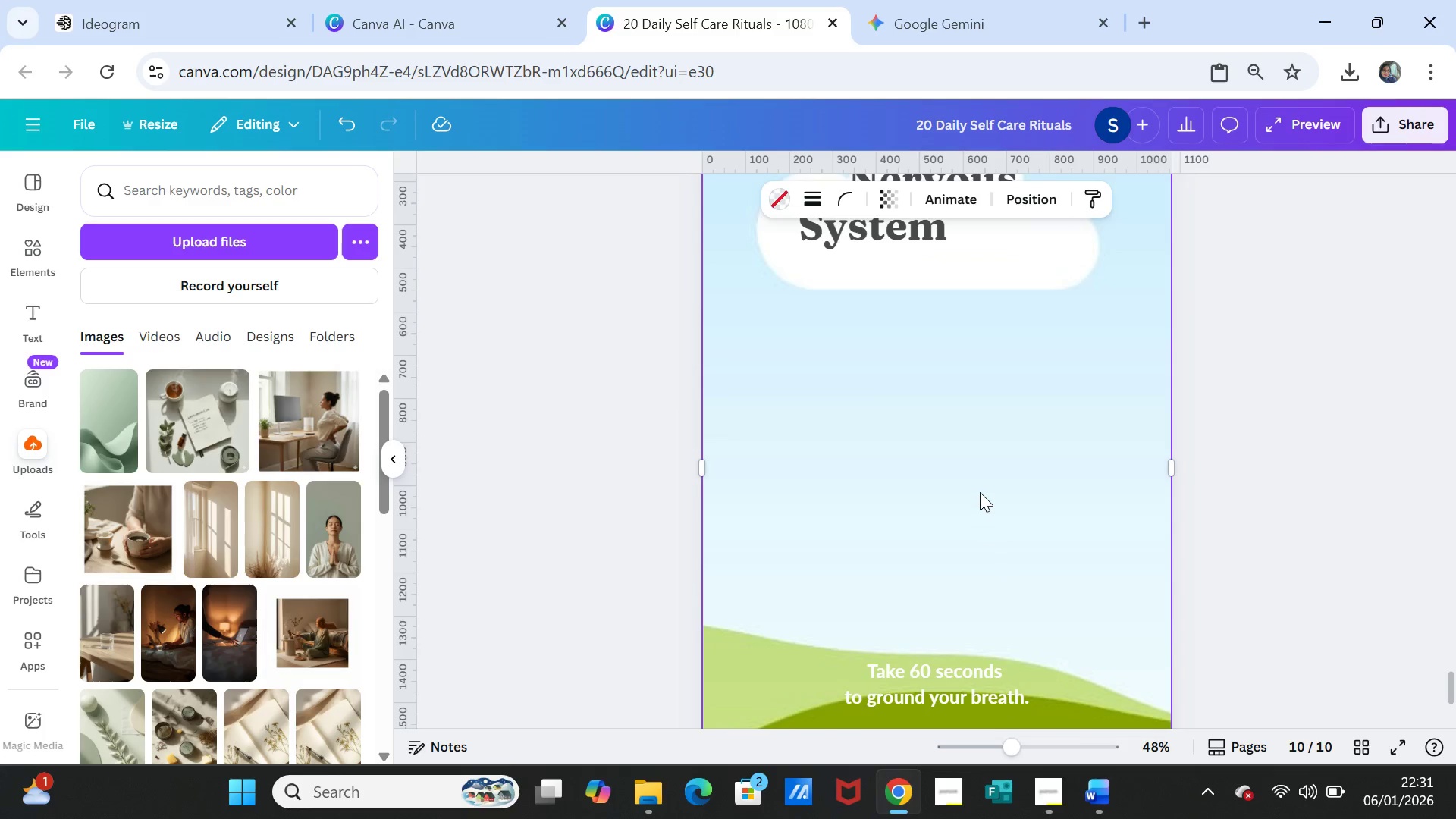 
left_click([980, 492])
 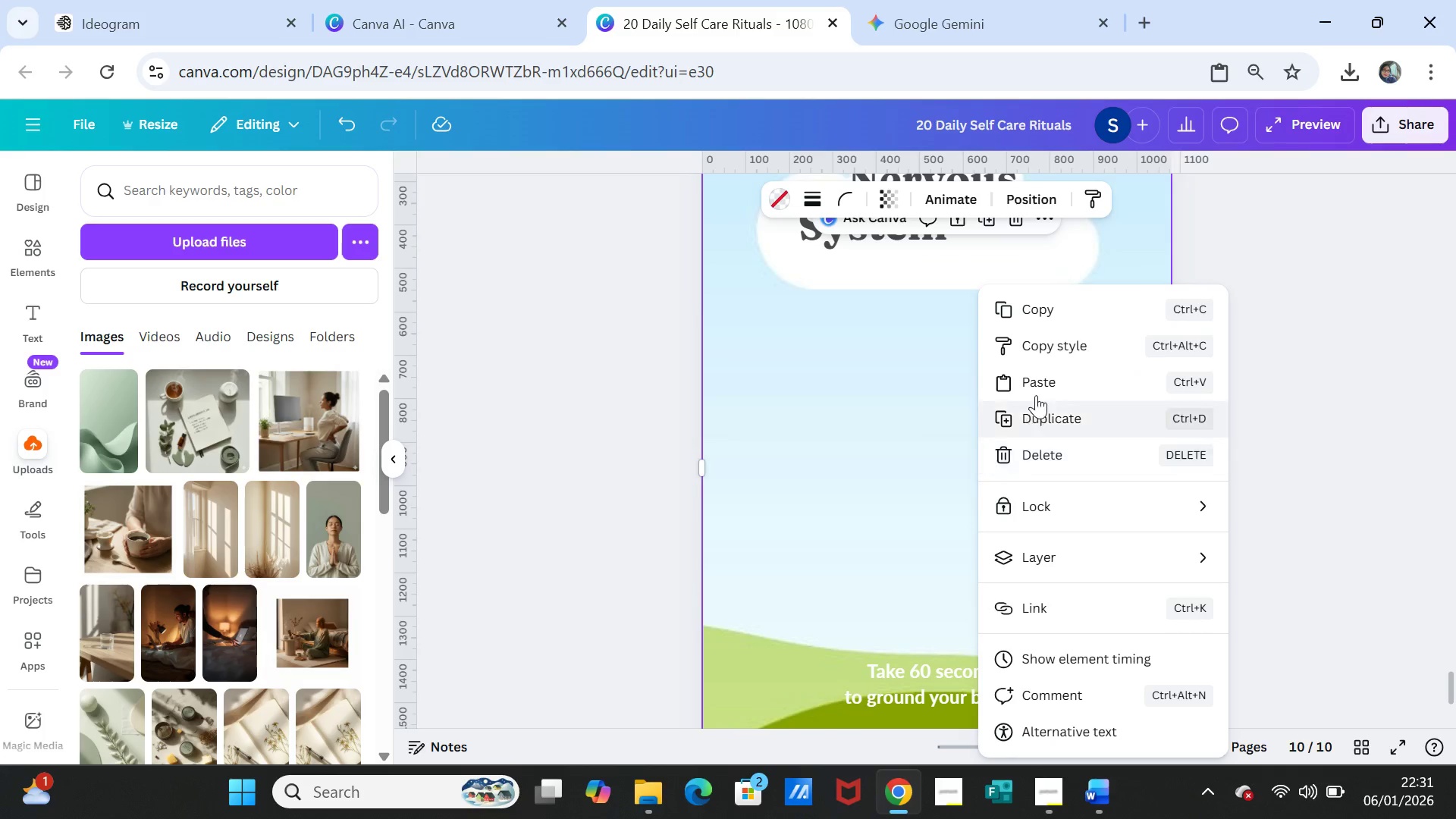 
left_click([1038, 380])
 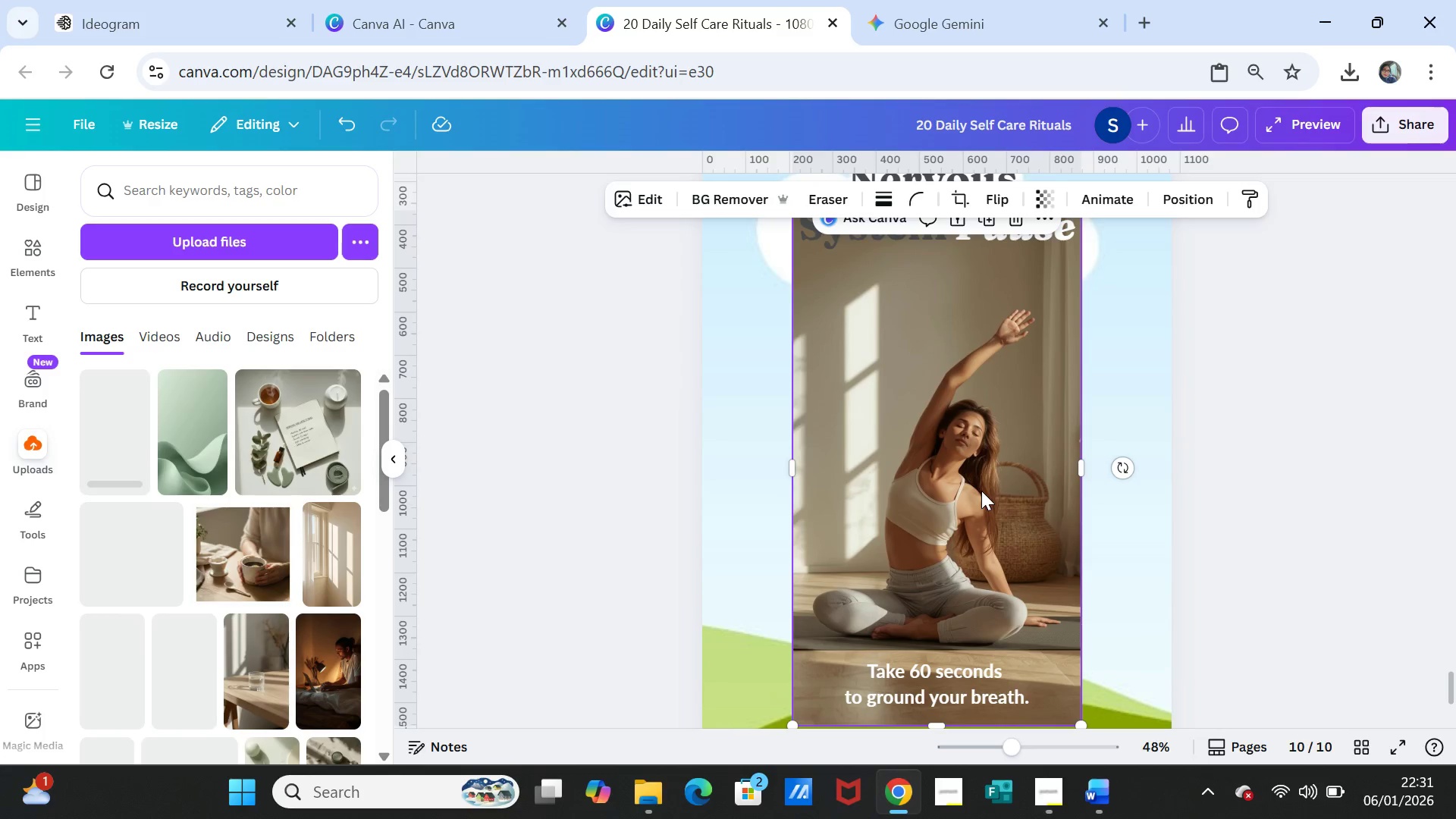 
left_click_drag(start_coordinate=[981, 491], to_coordinate=[980, 487])
 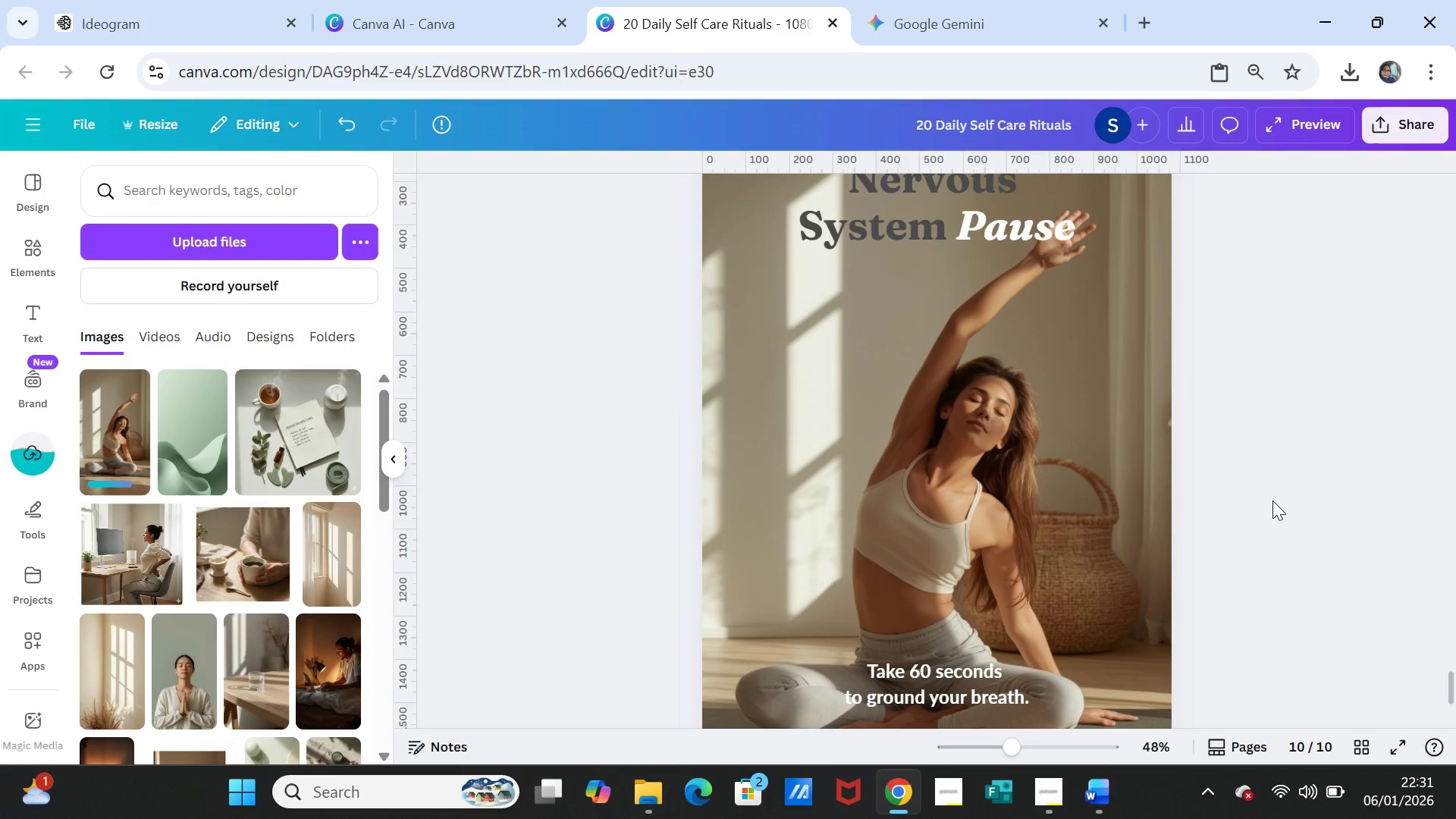 
left_click([1274, 501])
 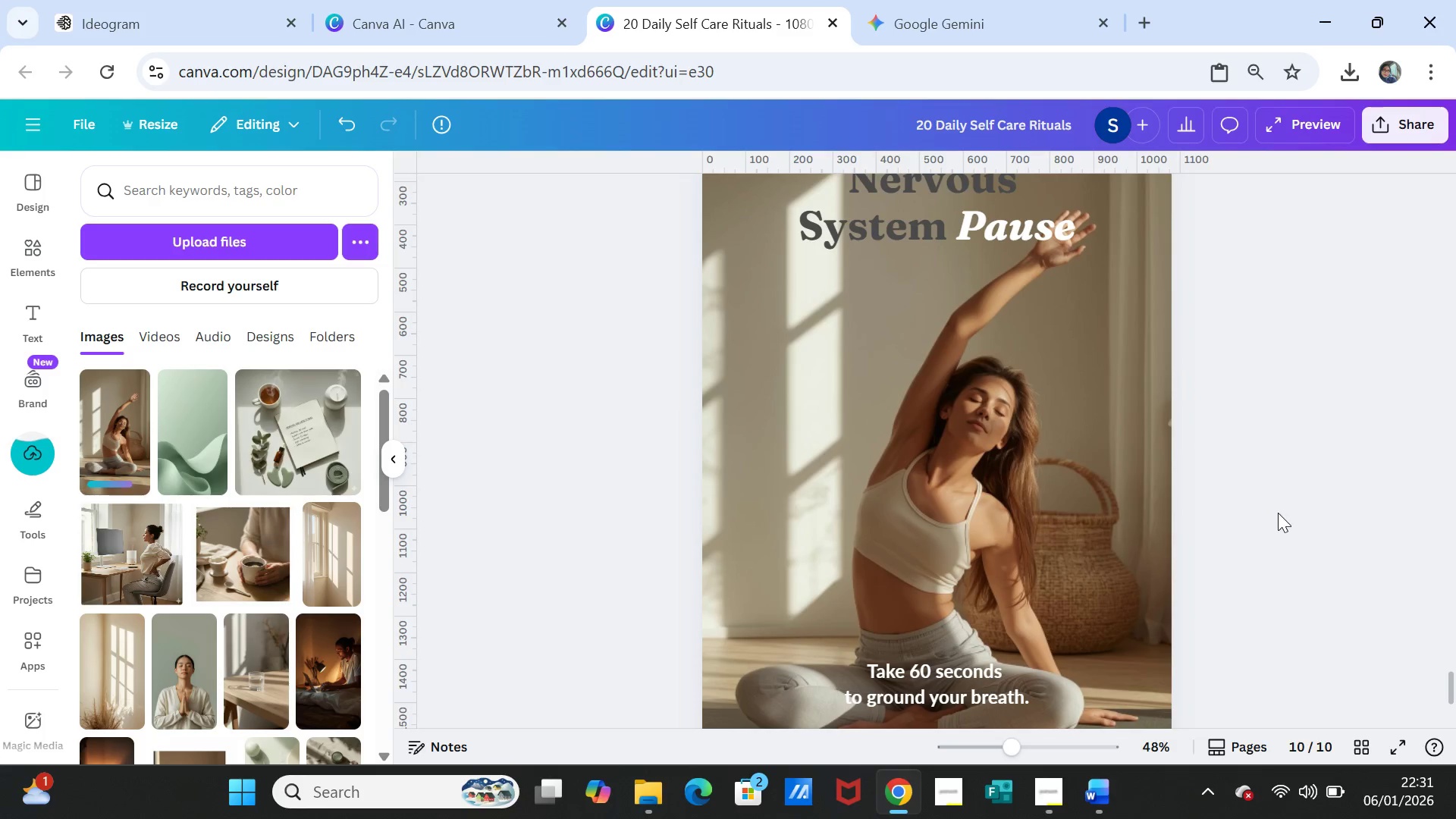 
scroll: coordinate [1278, 513], scroll_direction: up, amount: 1.0
 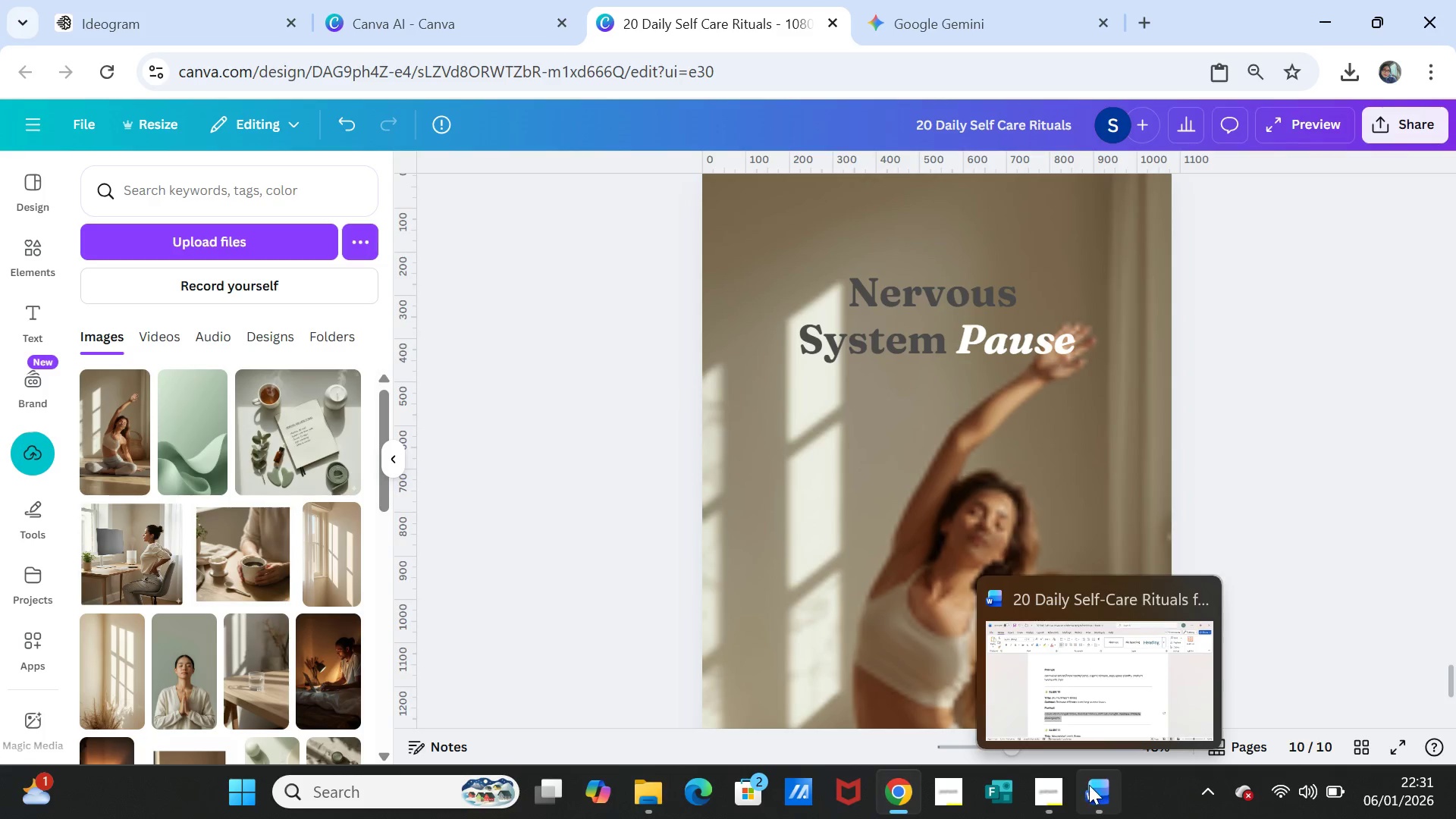 
left_click([1089, 797])
 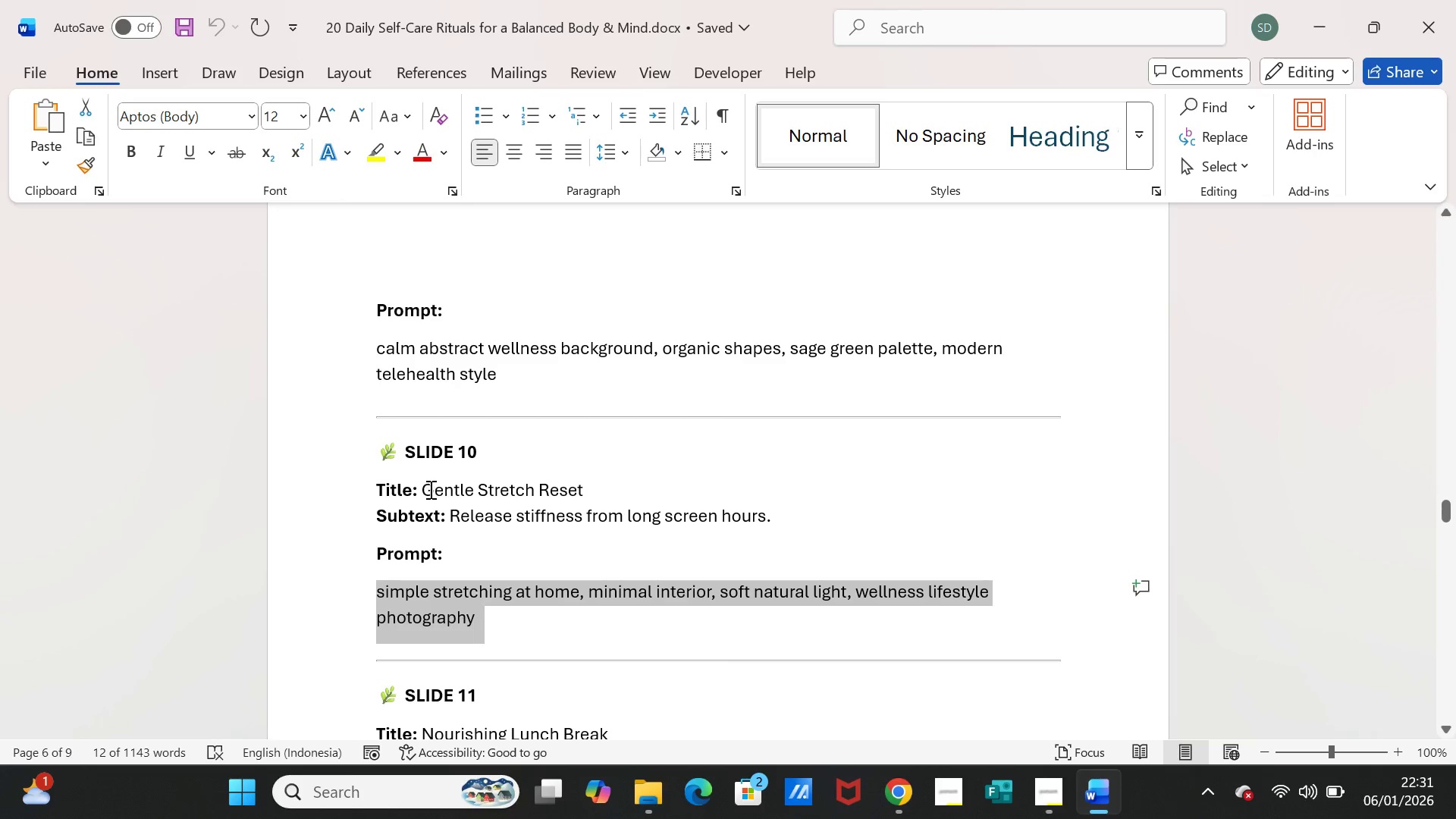 
left_click_drag(start_coordinate=[422, 489], to_coordinate=[558, 485])
 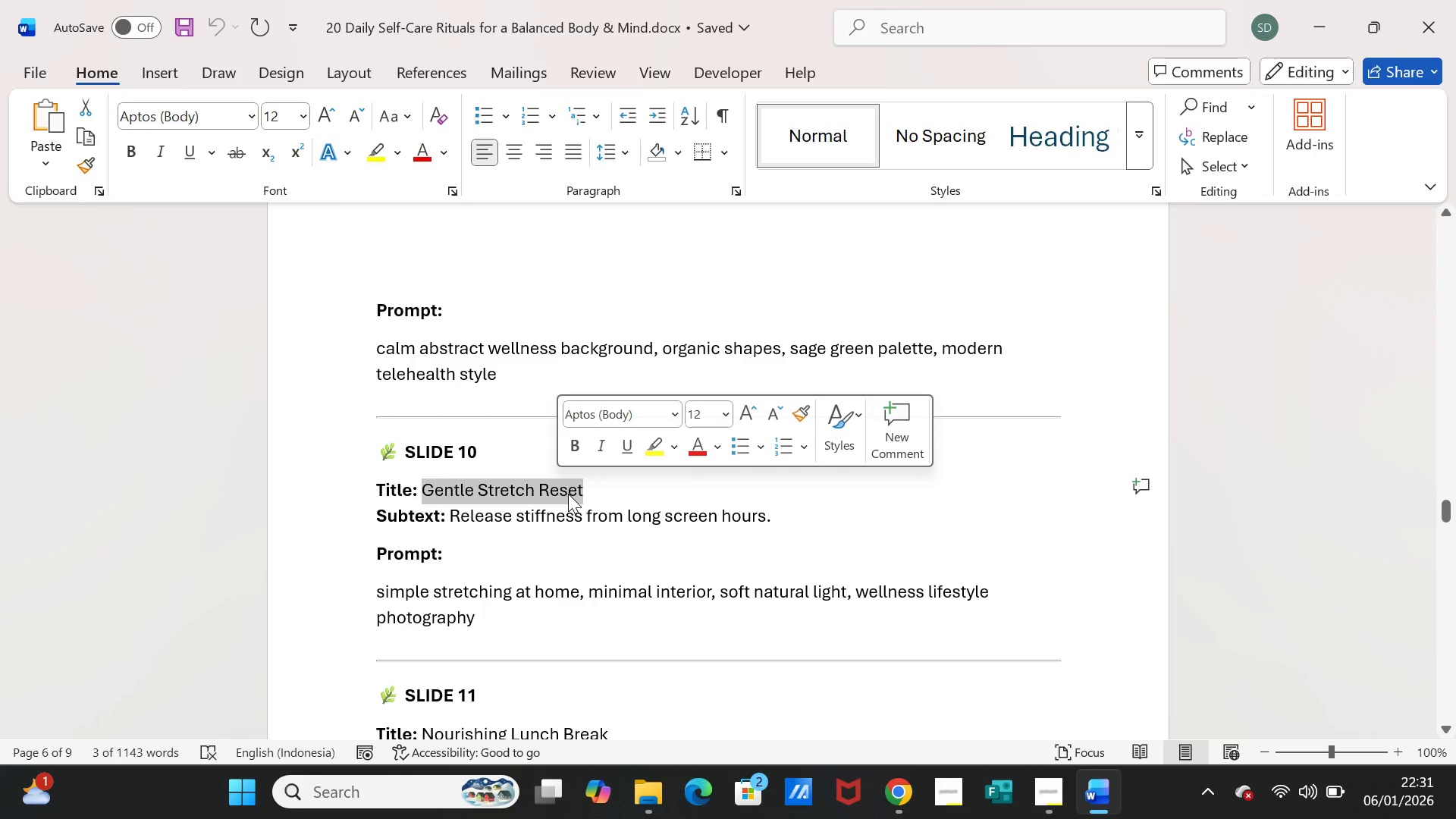 
key(Control+C)
 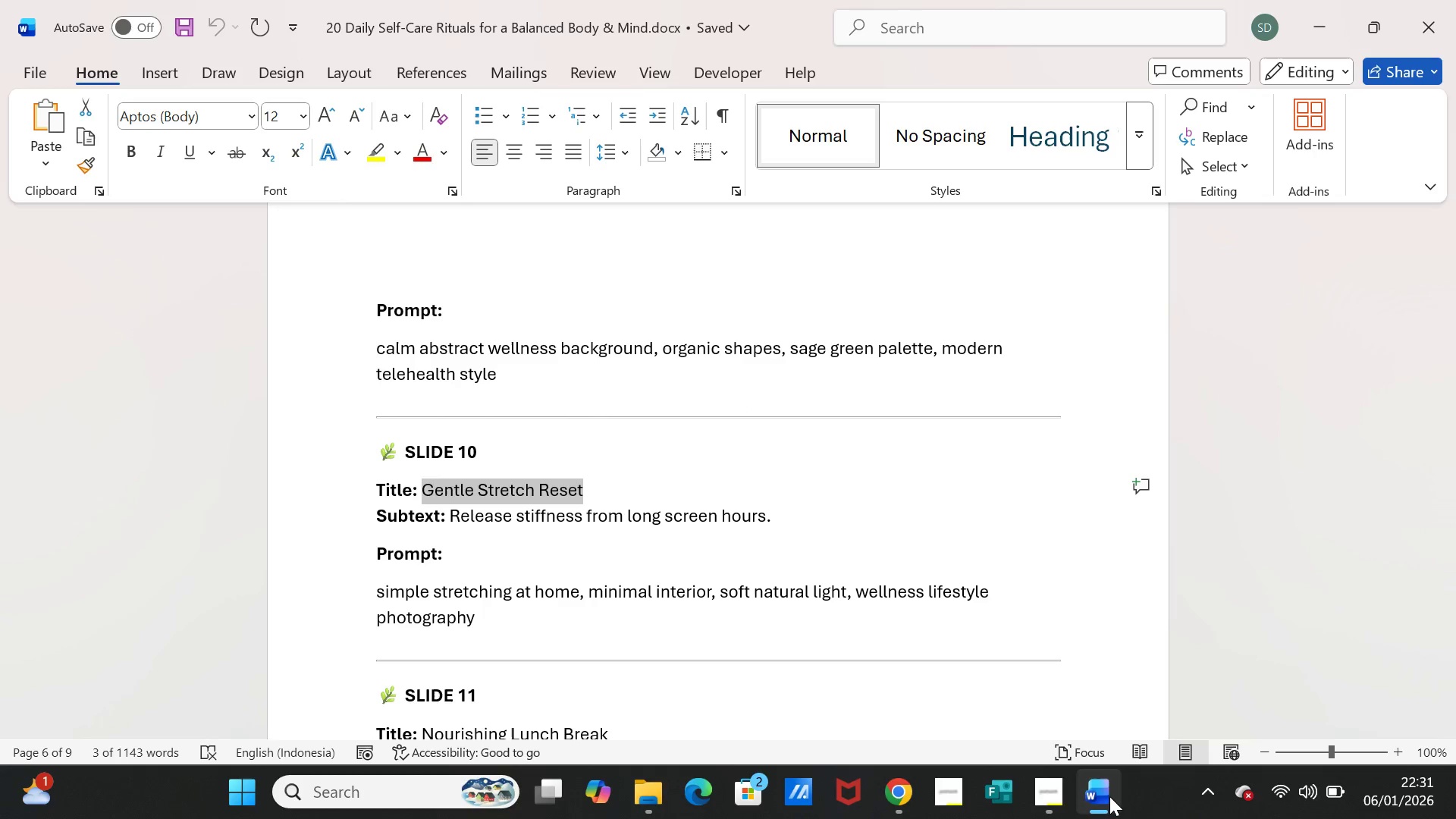 
left_click([1106, 796])
 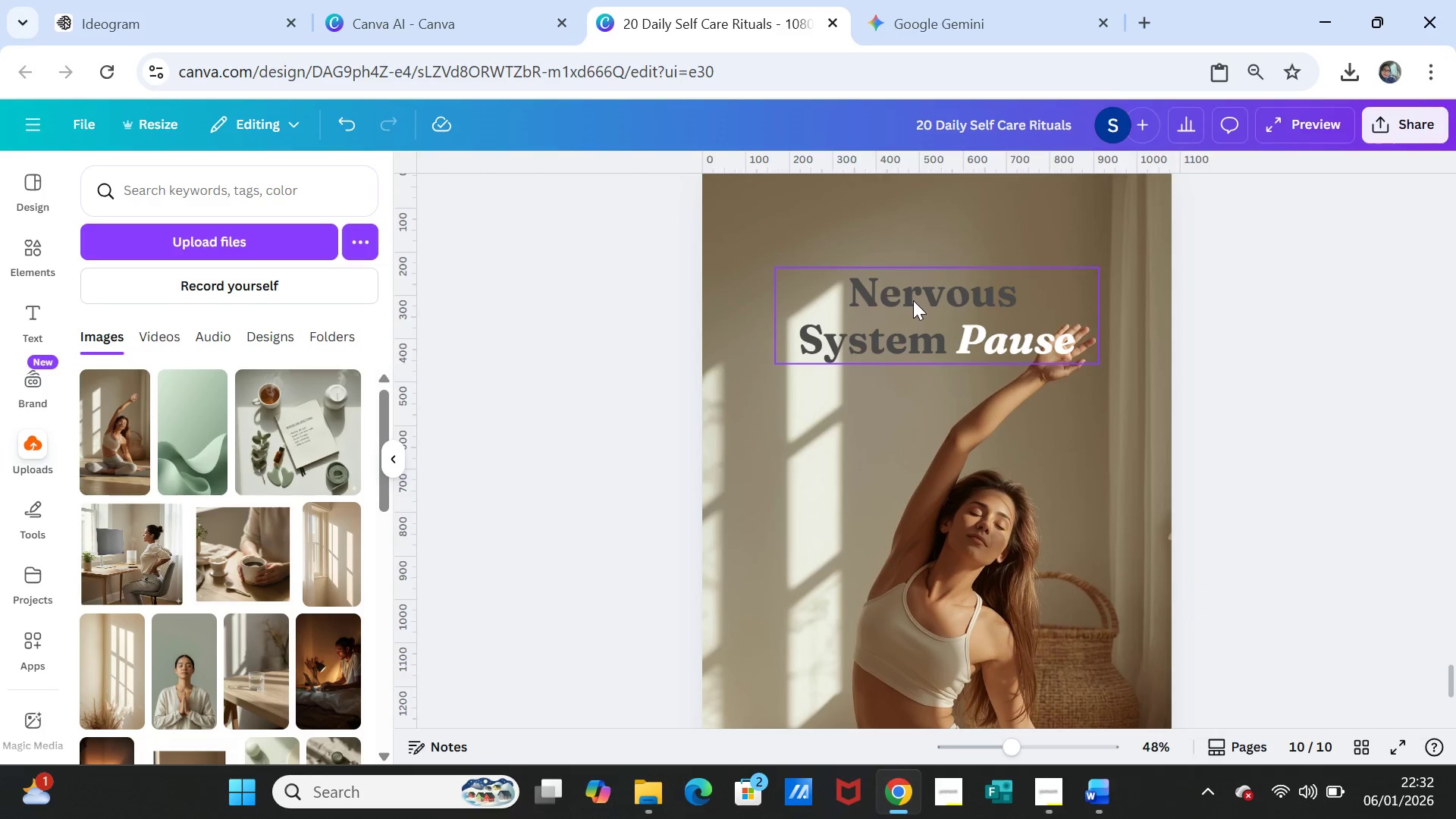 
double_click([913, 300])
 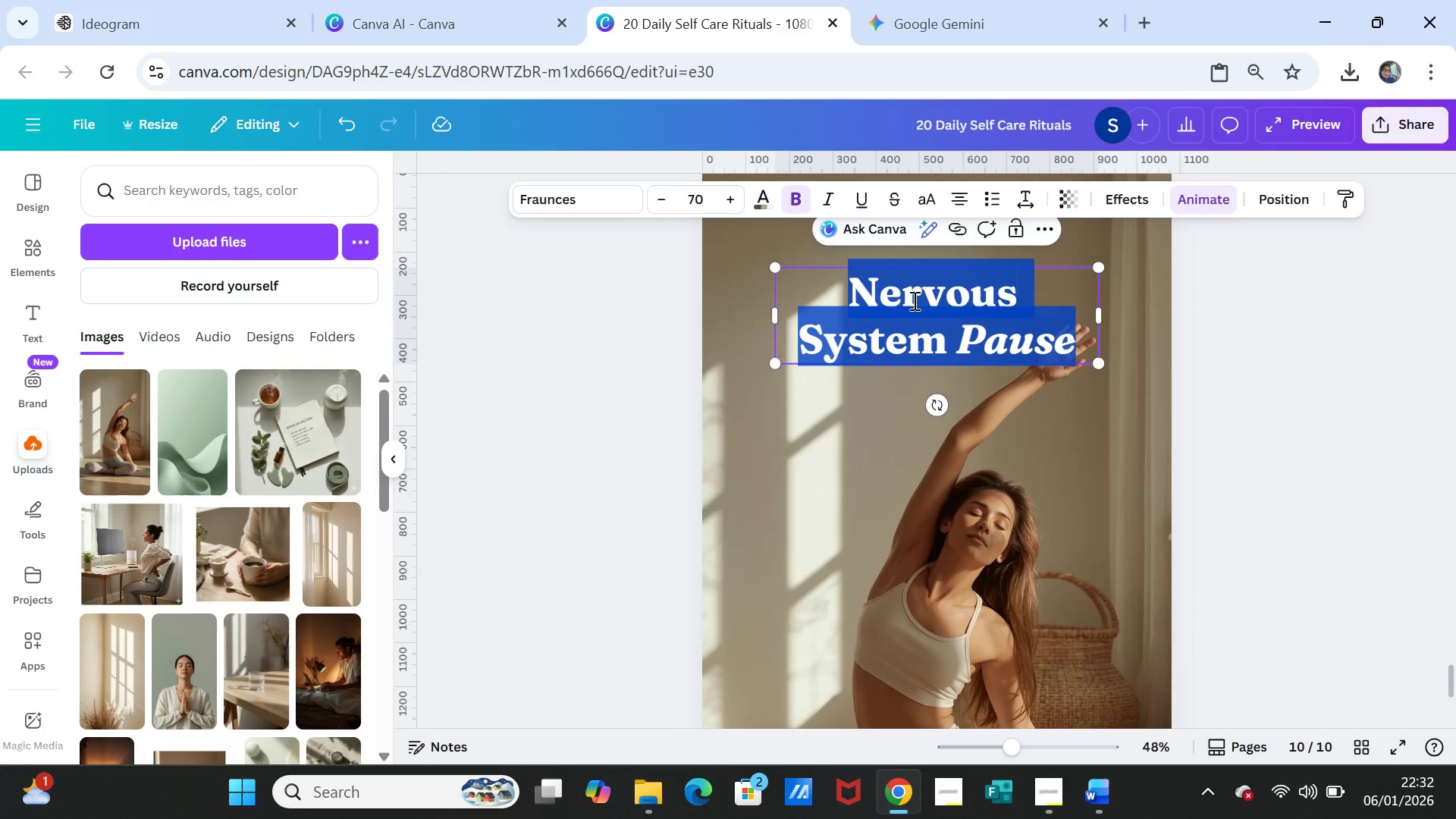 
key(Control+V)
 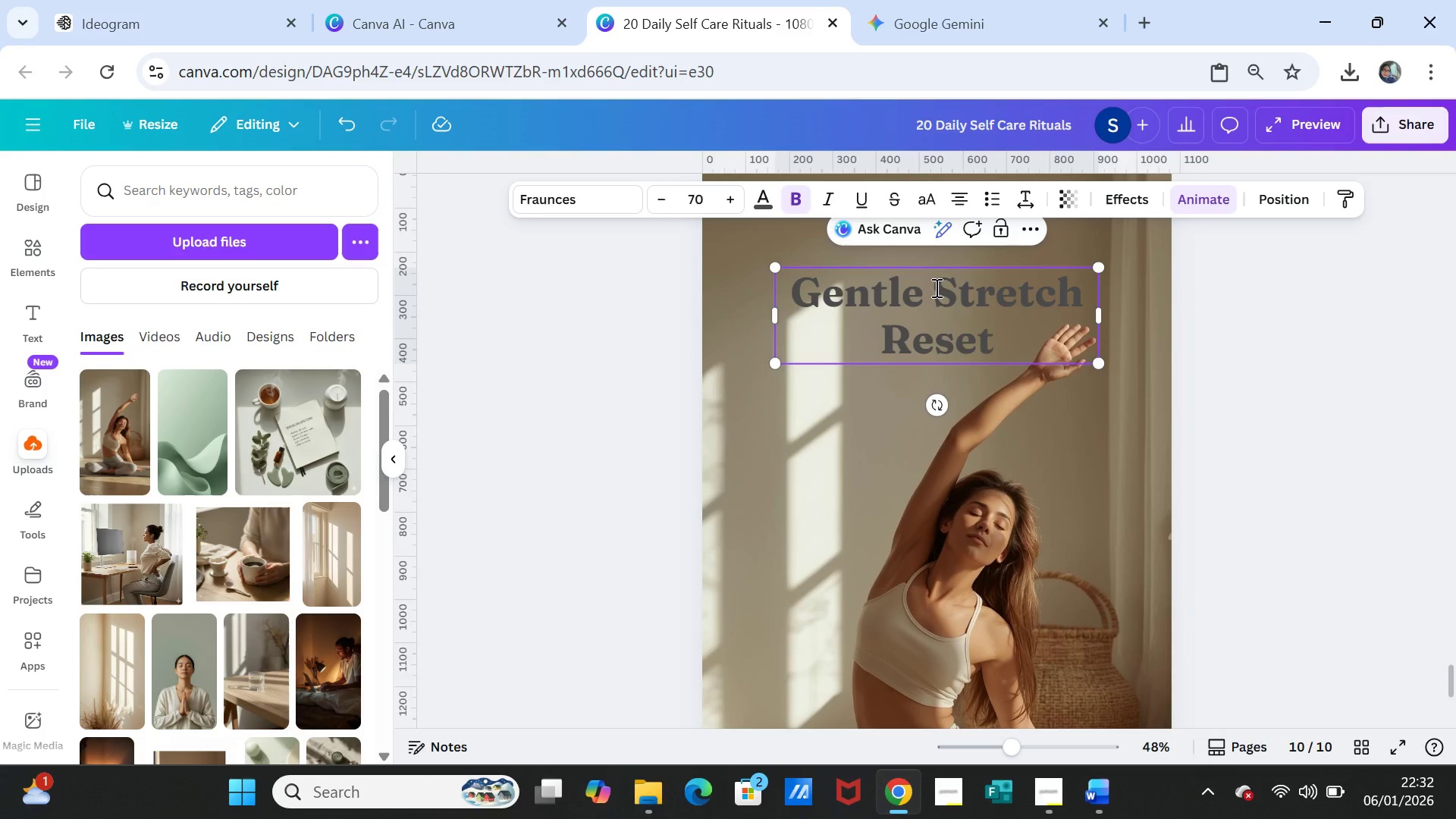 
left_click_drag(start_coordinate=[935, 287], to_coordinate=[1073, 289])
 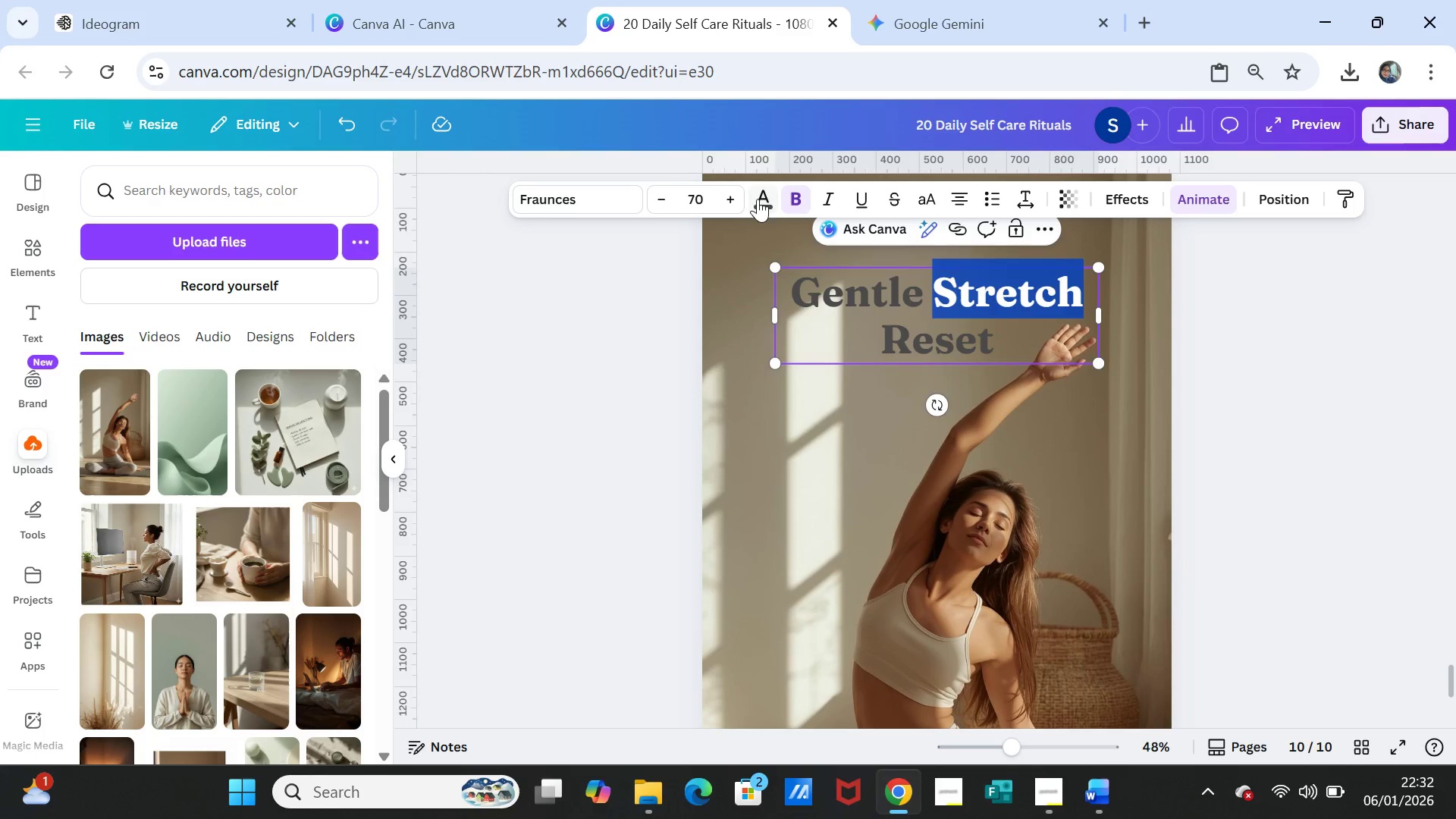 
left_click([767, 196])
 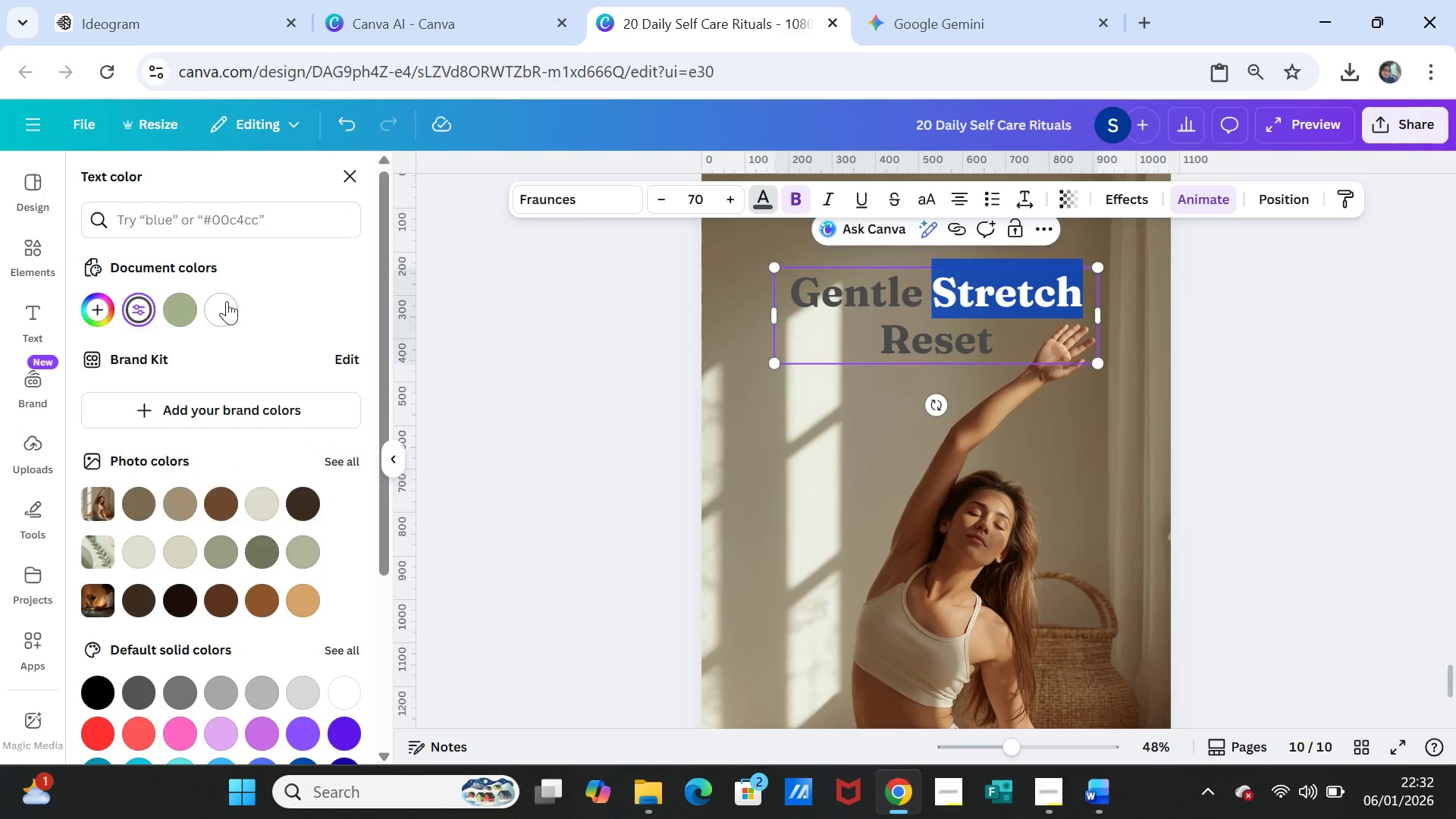 
left_click([226, 302])
 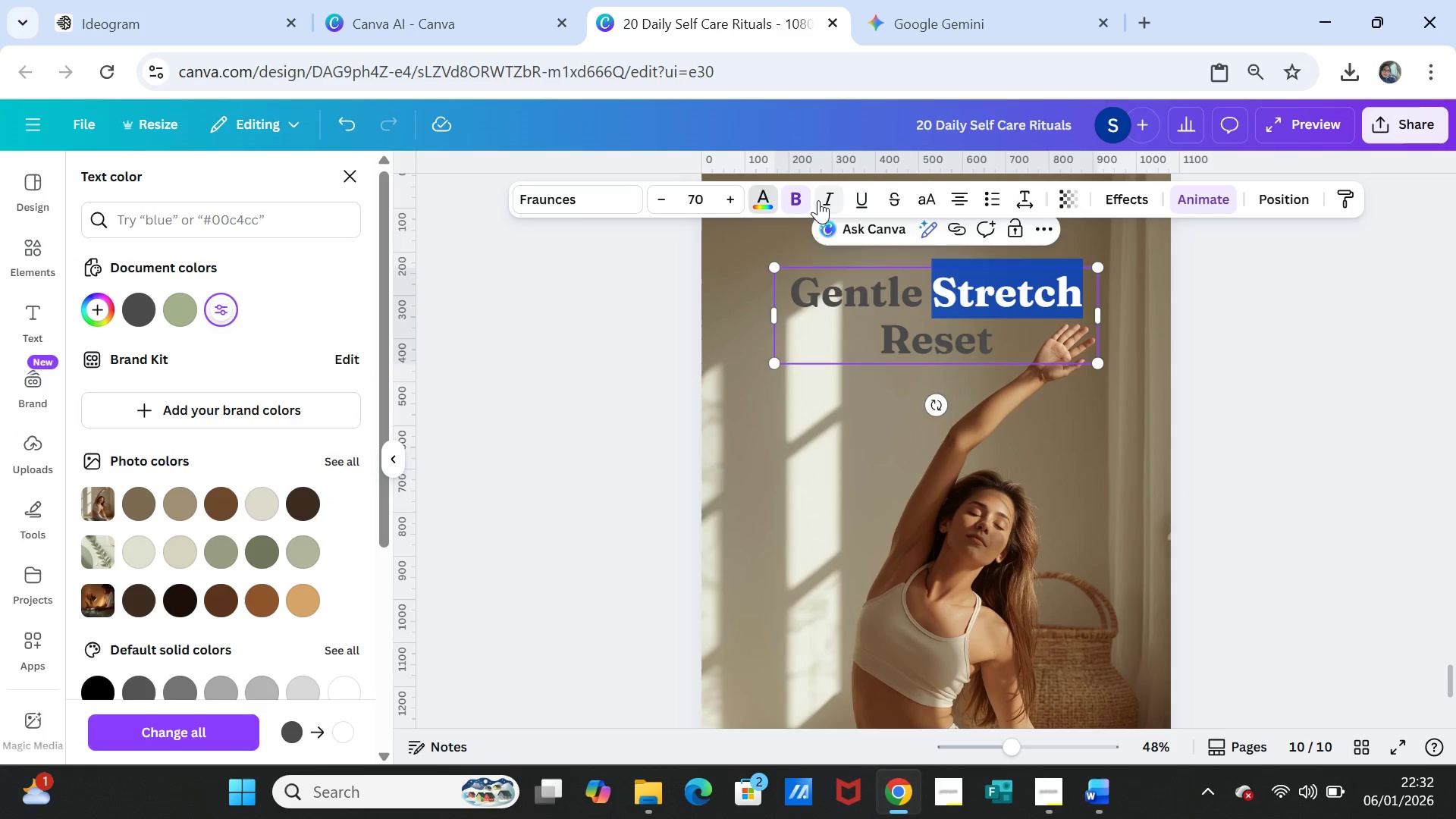 
left_click([819, 198])
 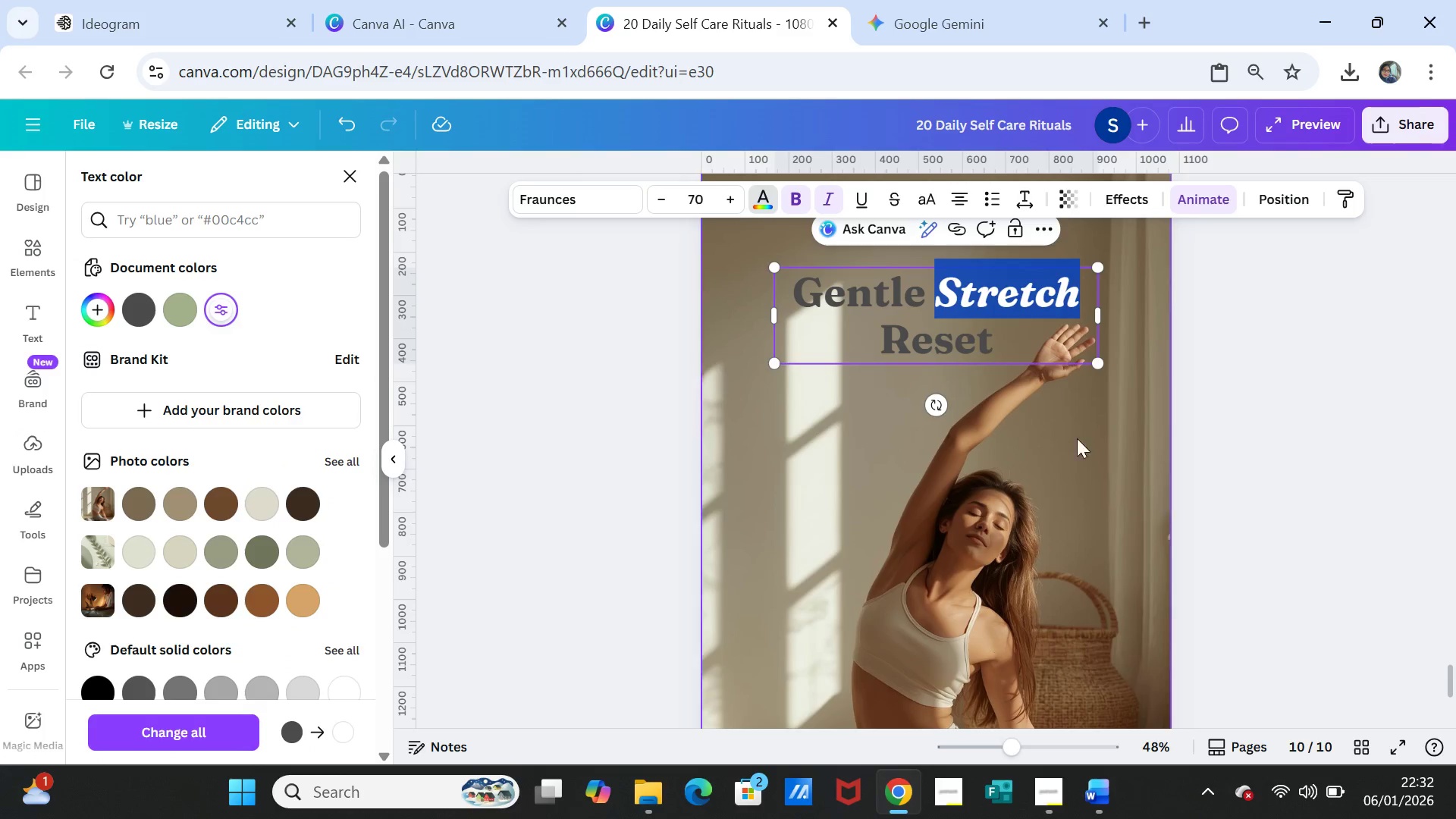 
left_click([1077, 439])
 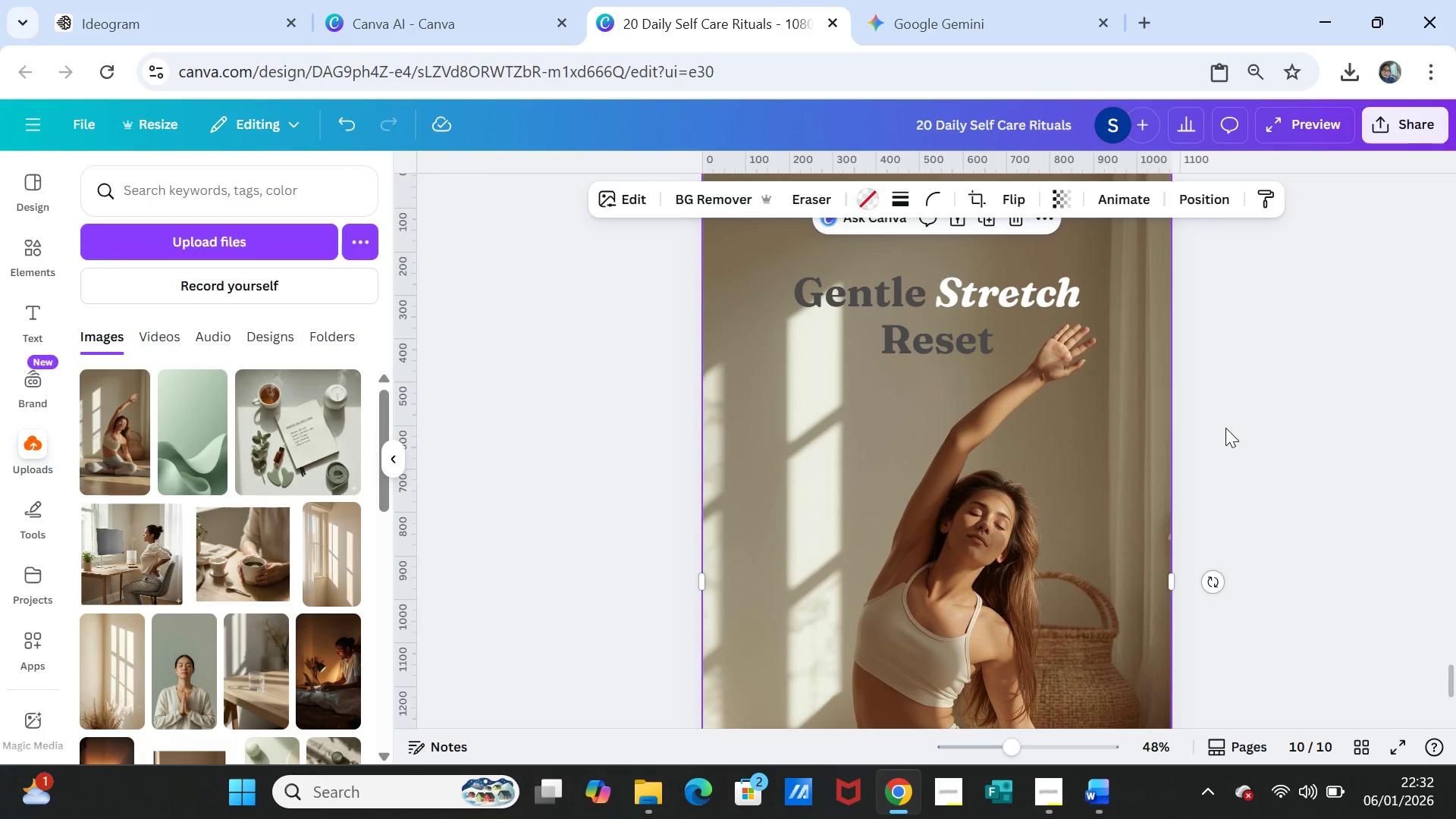 
left_click([1227, 427])
 